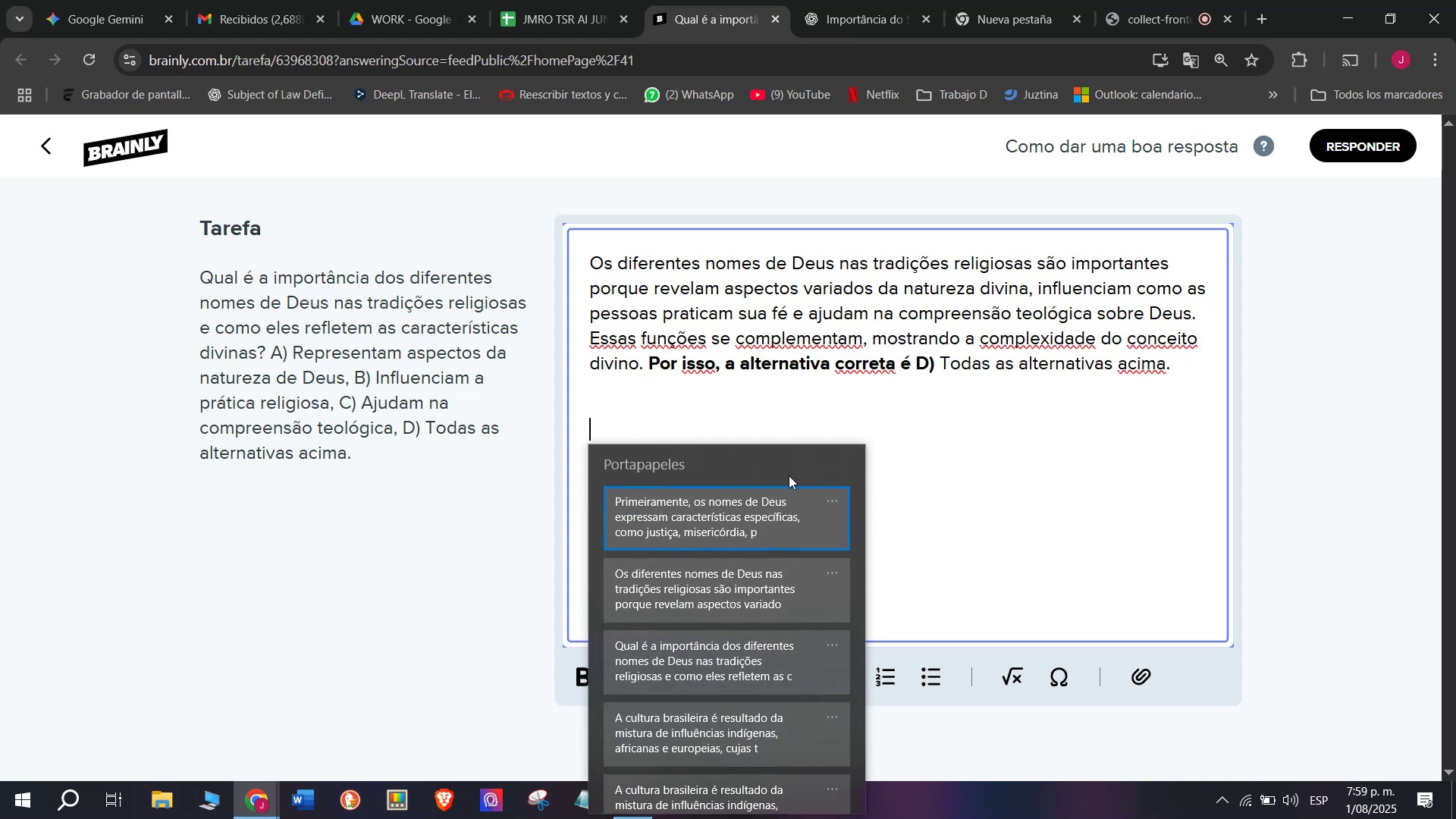 
key(Control+ControlLeft)
 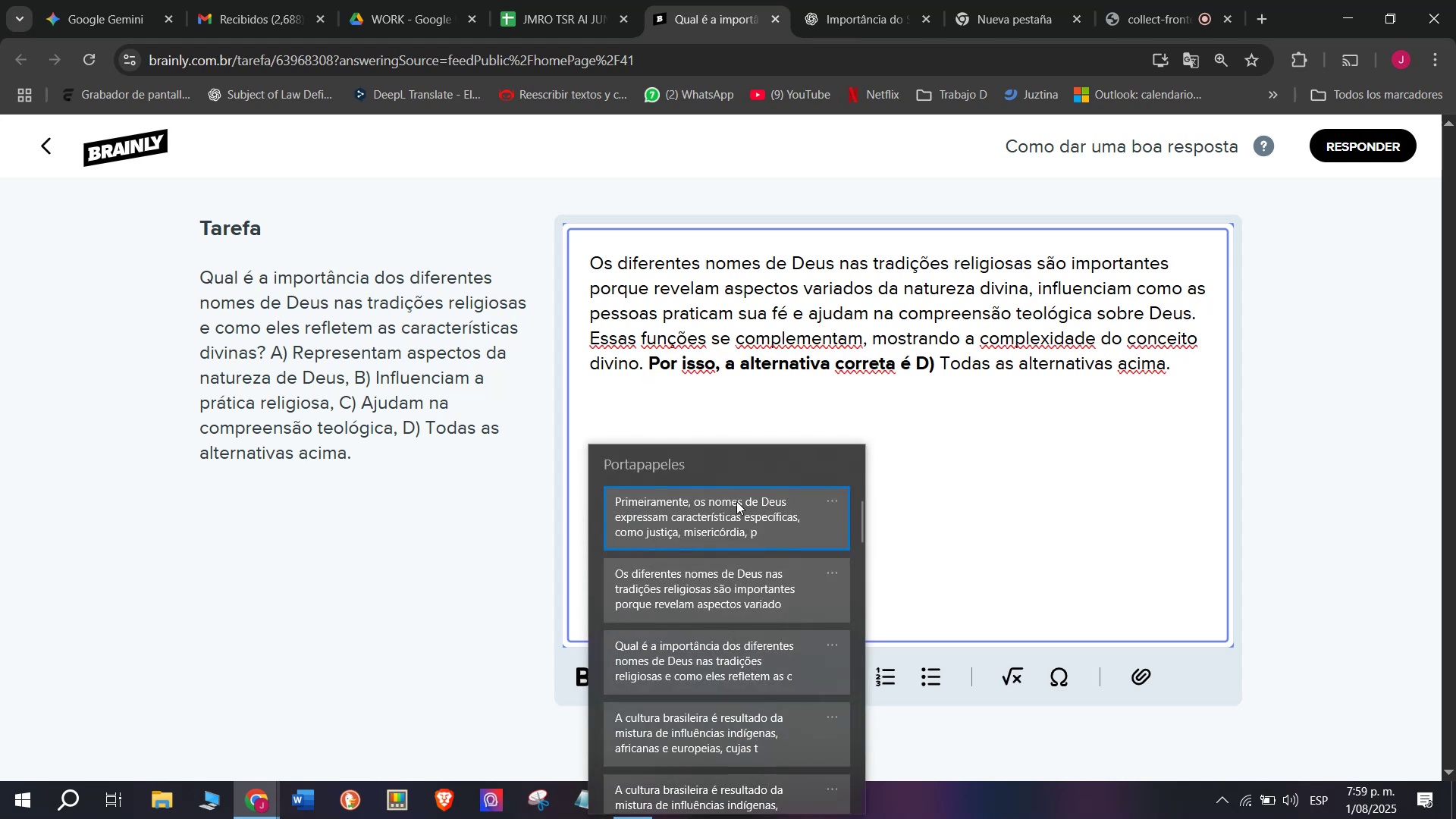 
key(Control+V)
 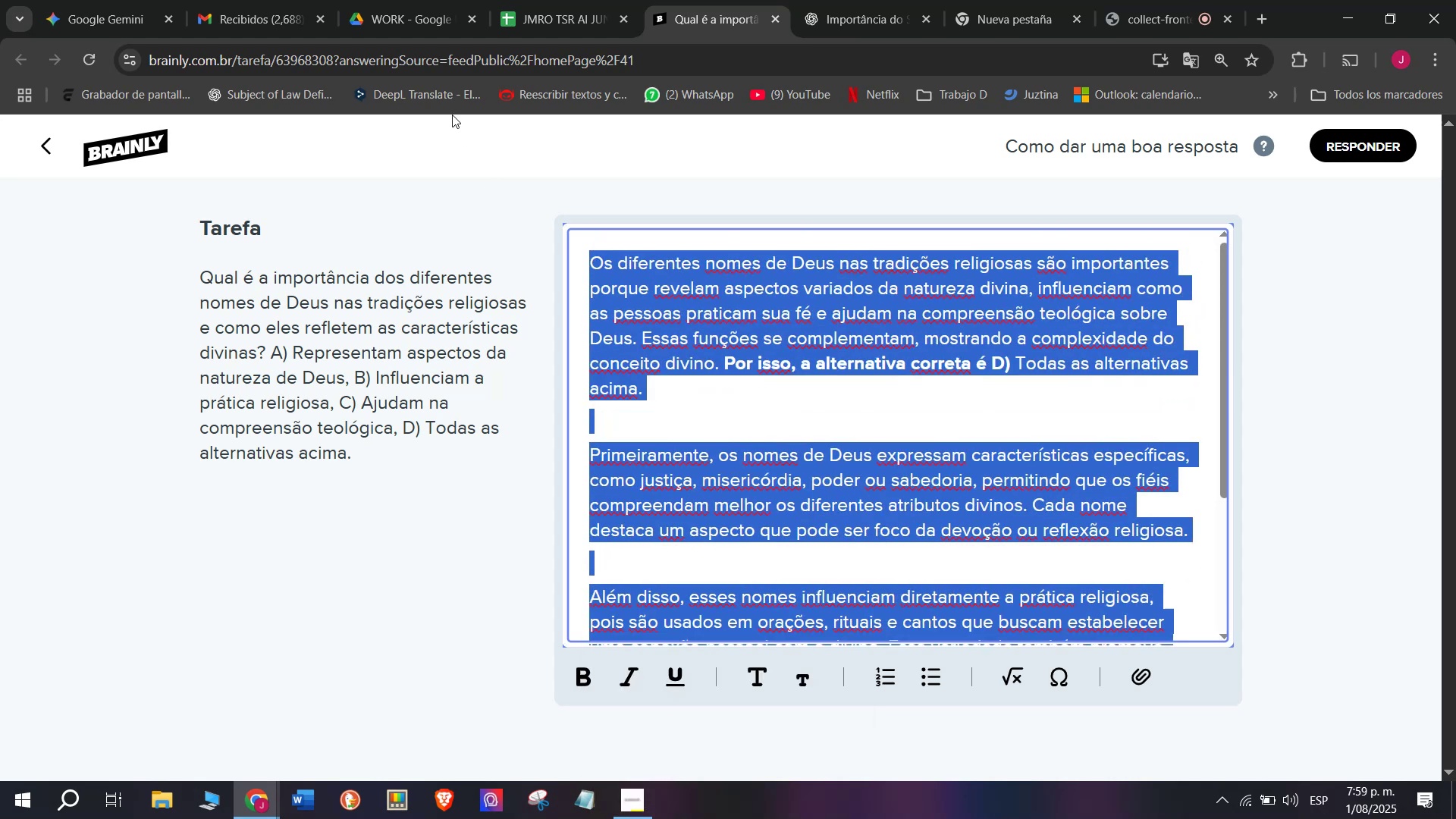 
key(Control+C)
 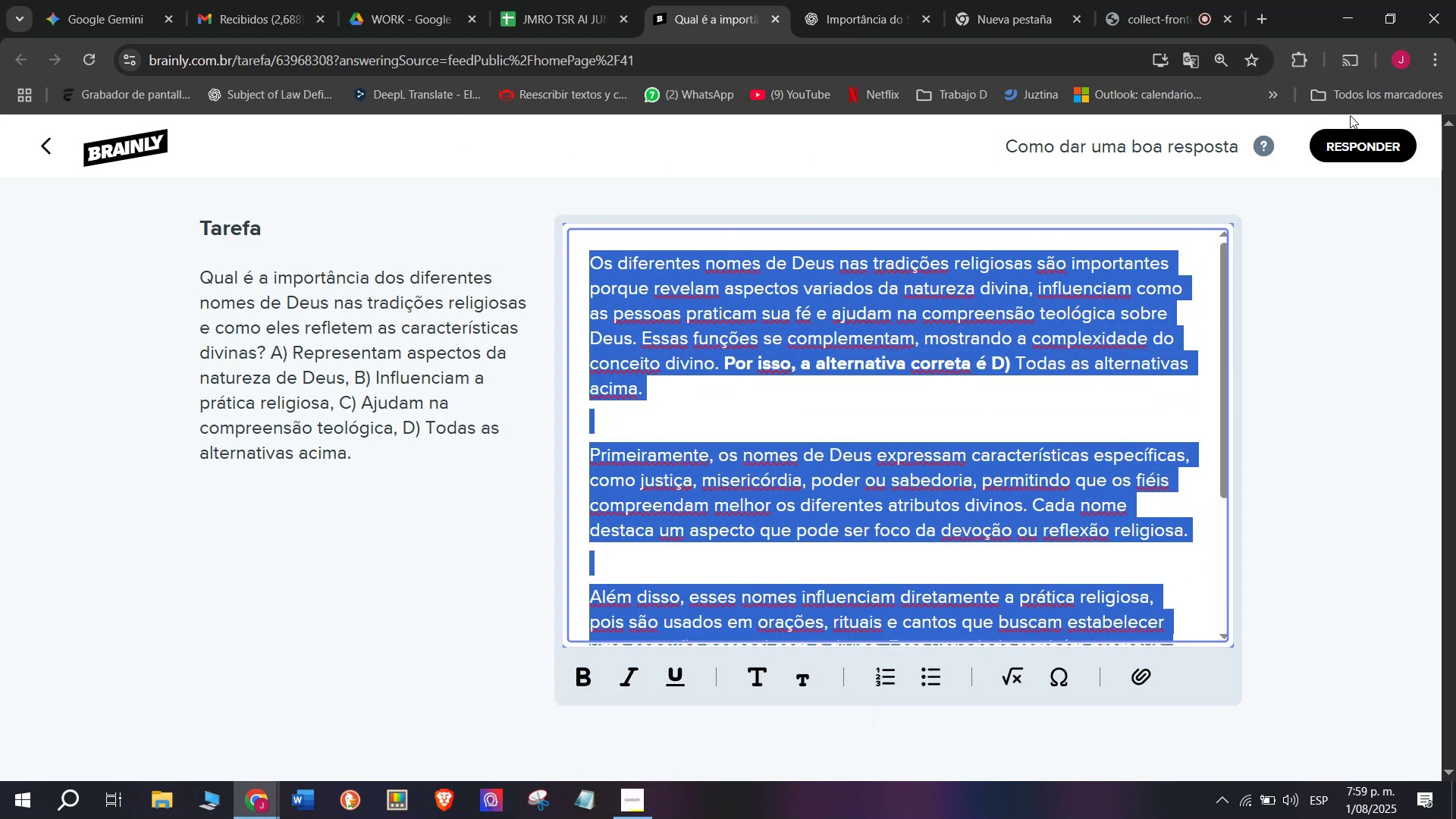 
left_click([1366, 148])
 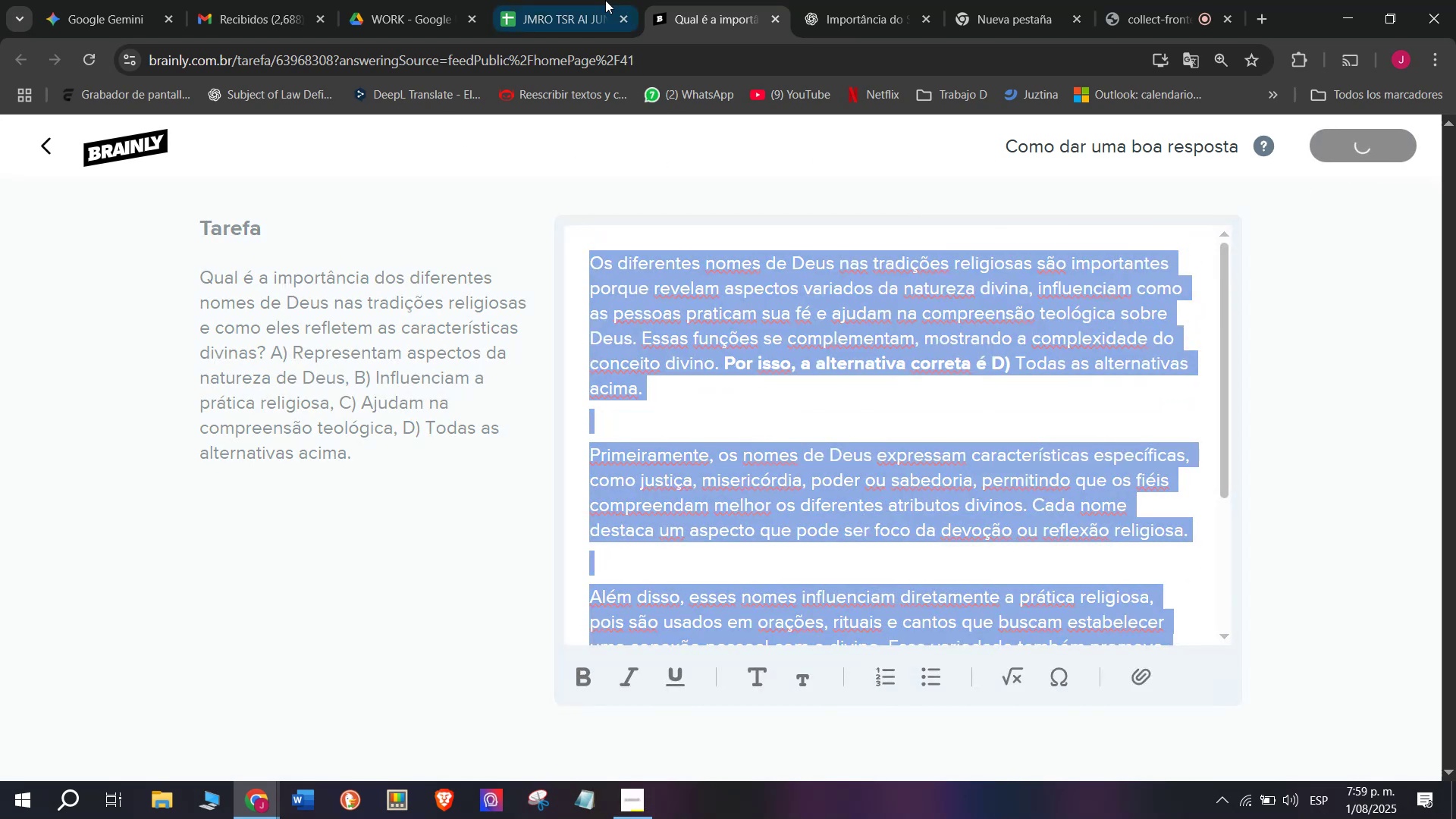 
left_click([566, 0])
 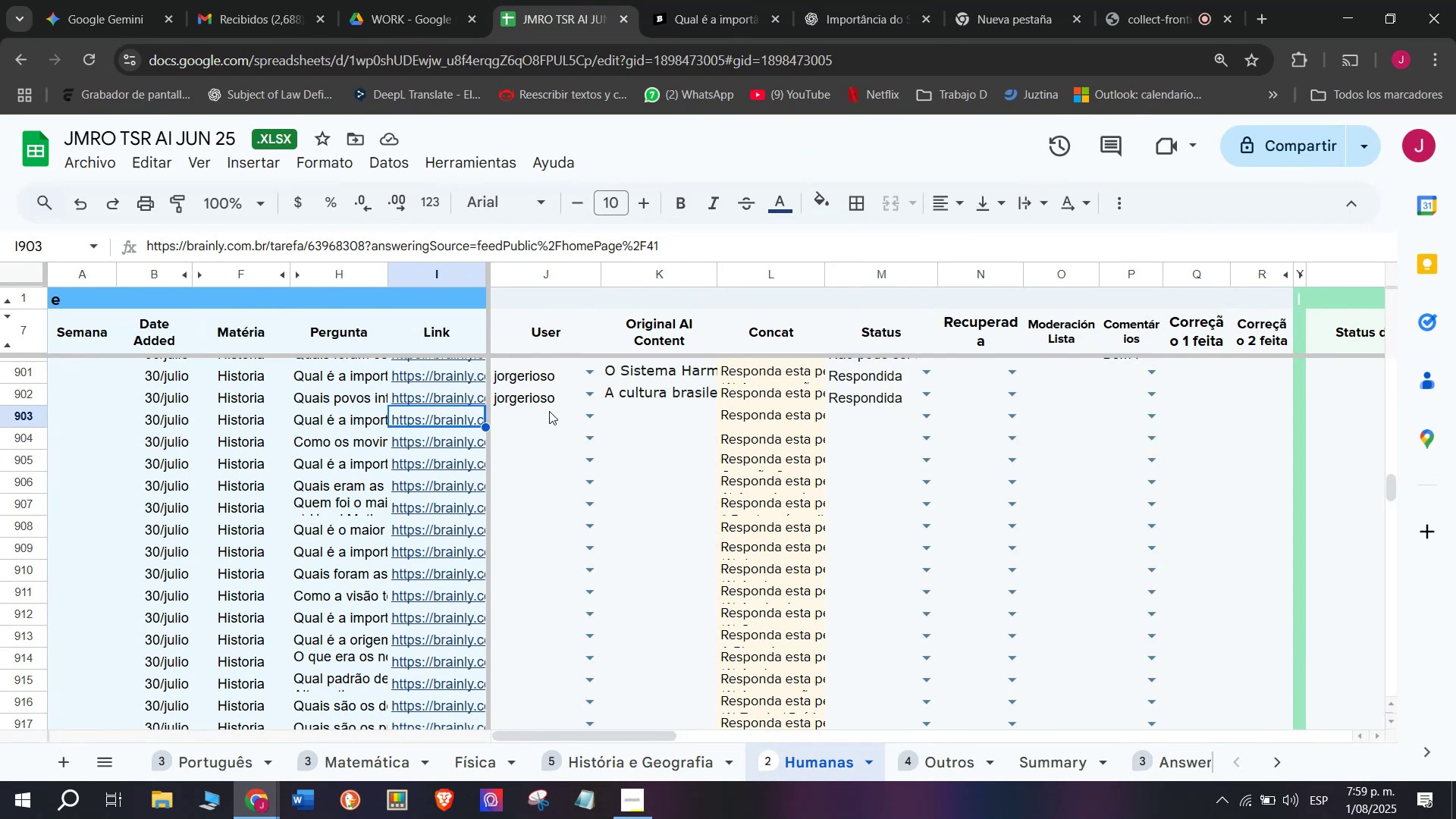 
left_click([546, 411])
 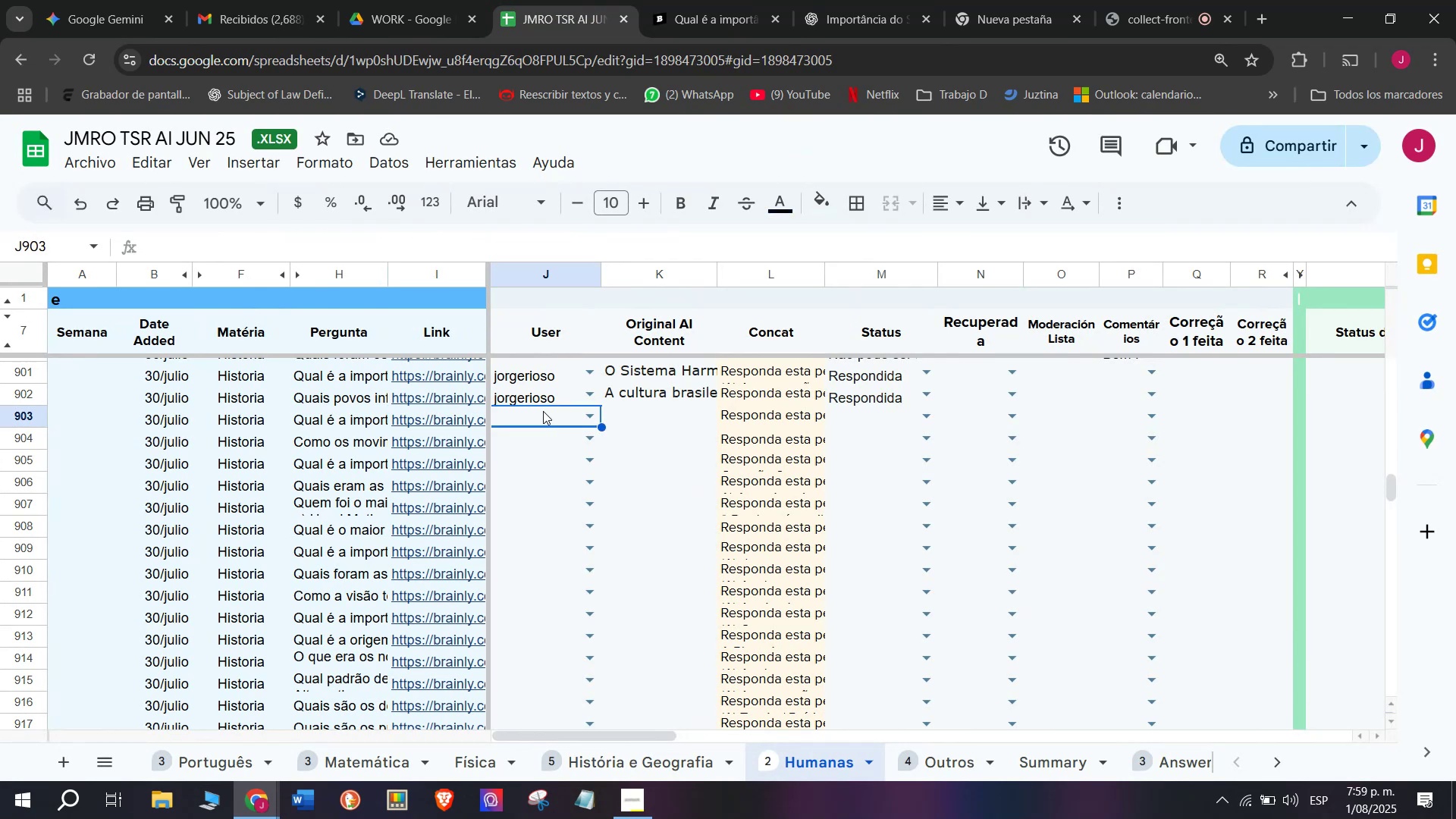 
key(J)
 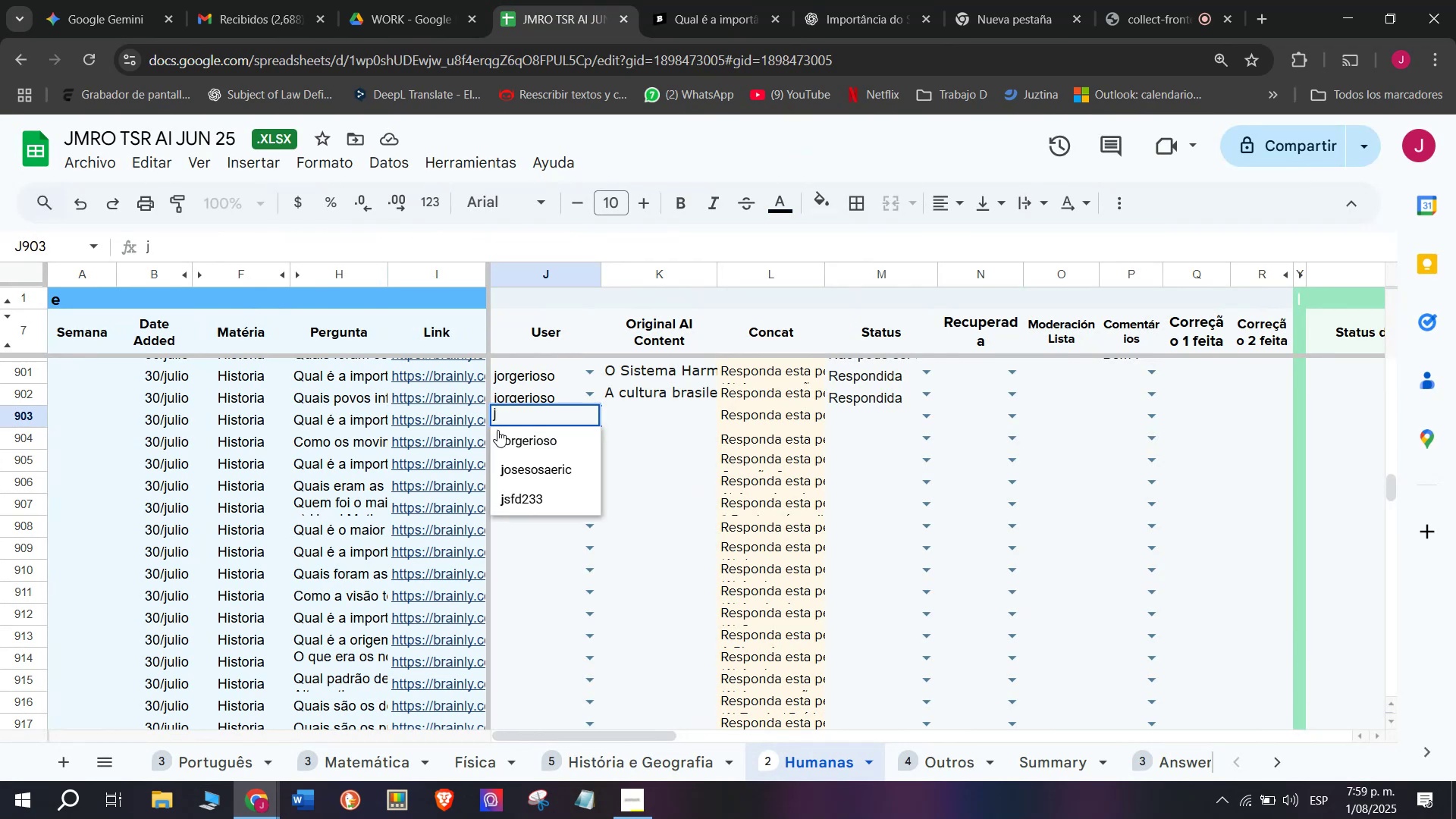 
left_click([516, 438])
 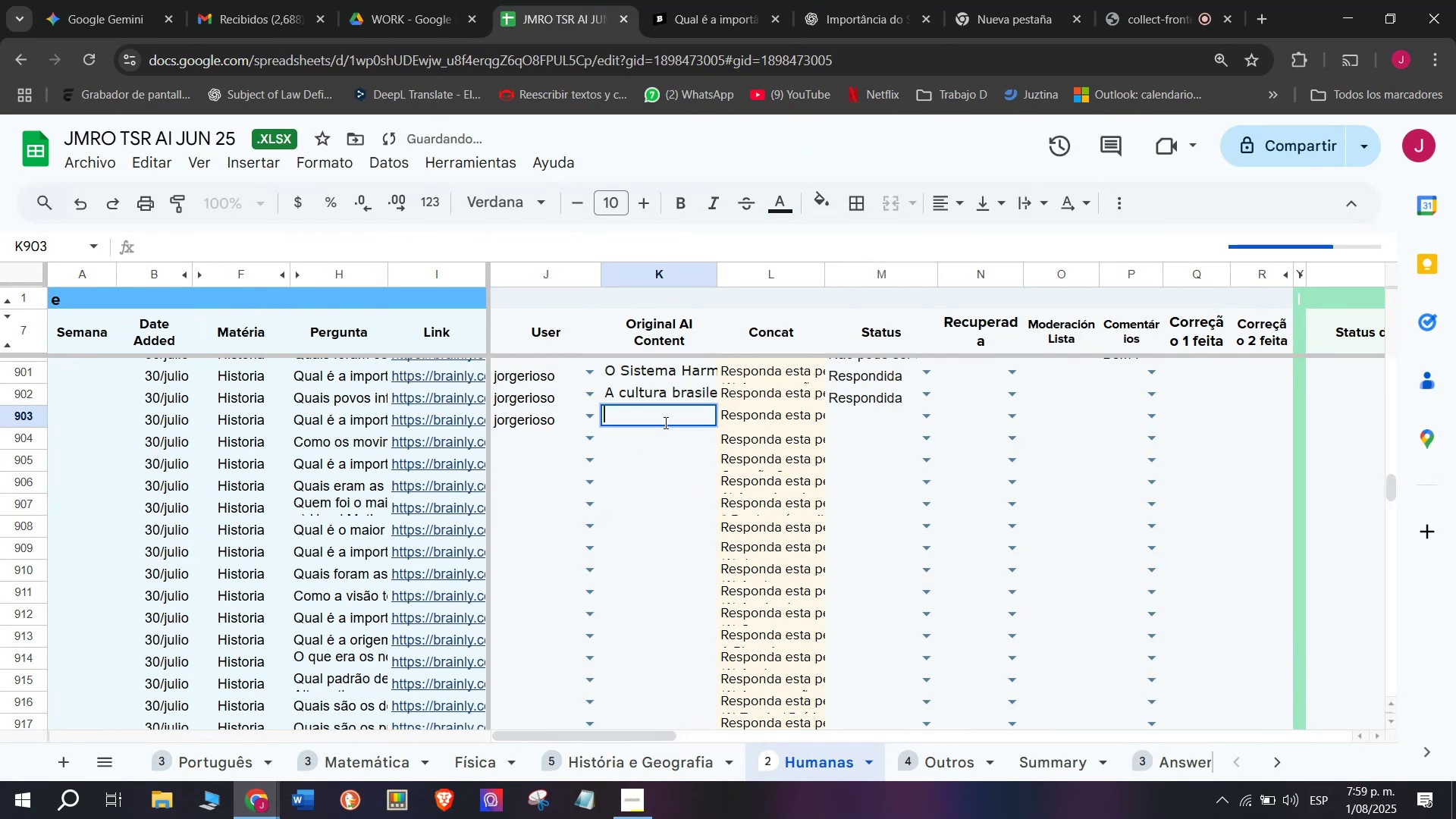 
key(Control+V)
 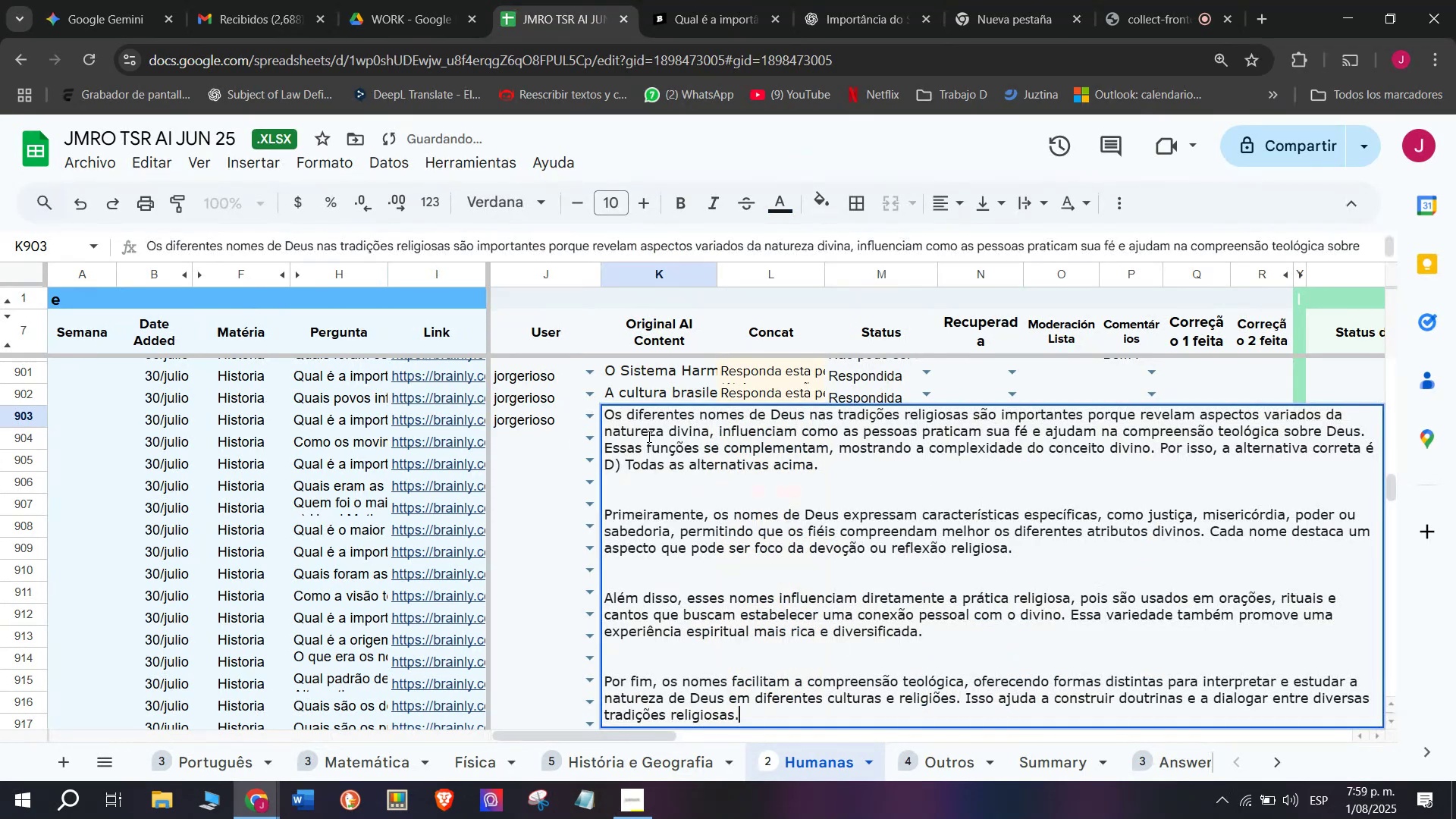 
key(Enter)
 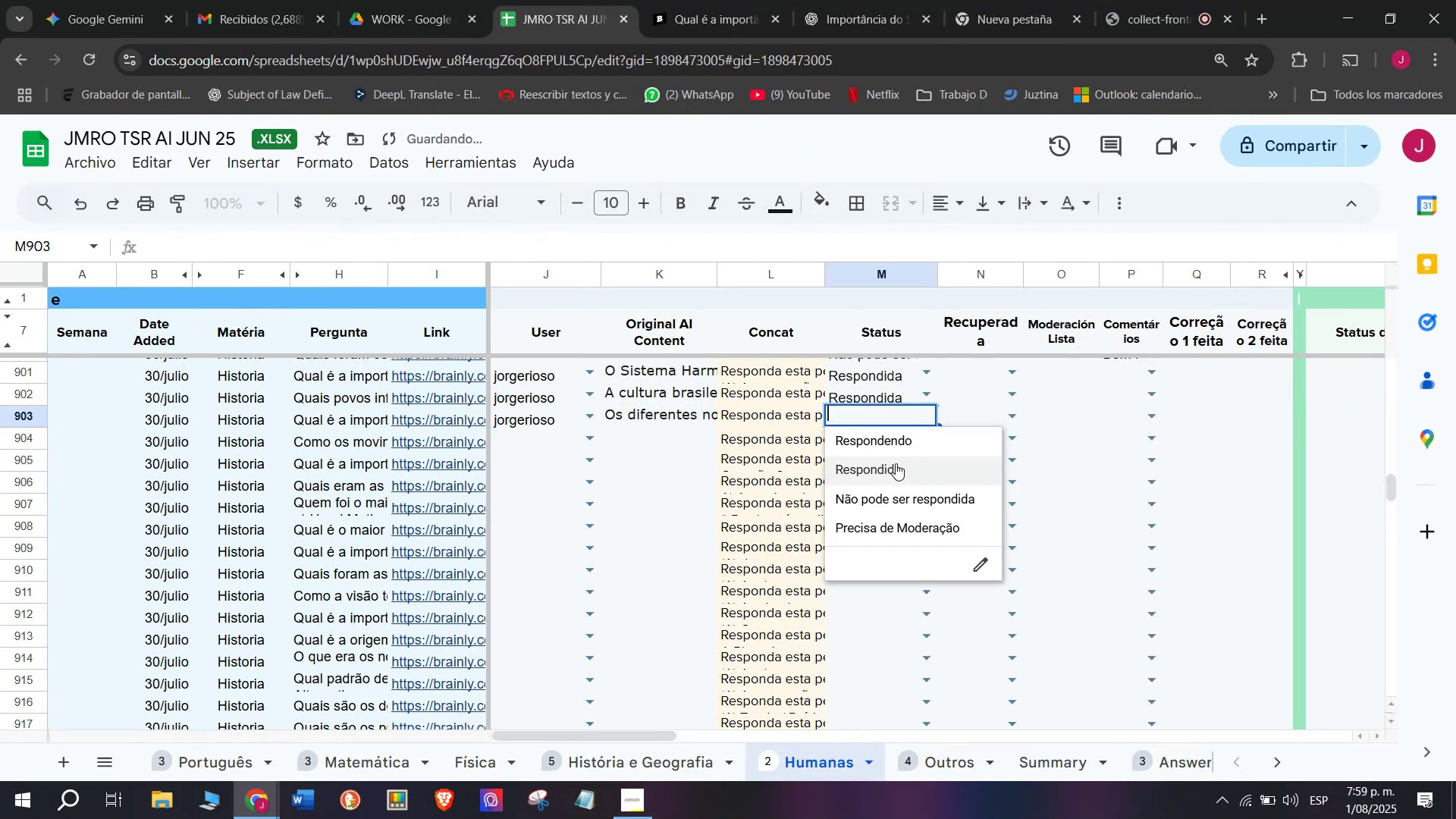 
left_click([890, 472])
 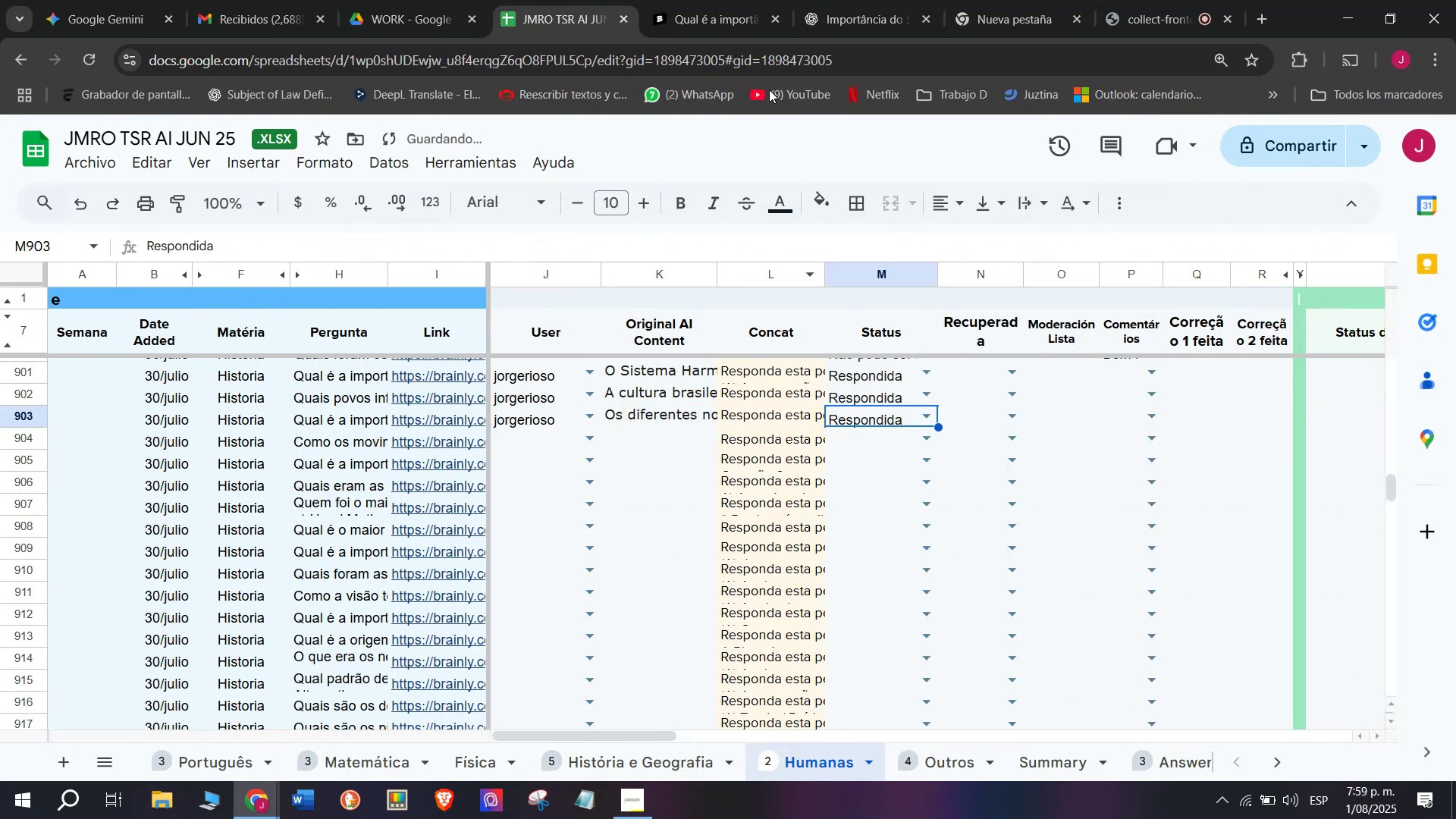 
left_click([708, 0])
 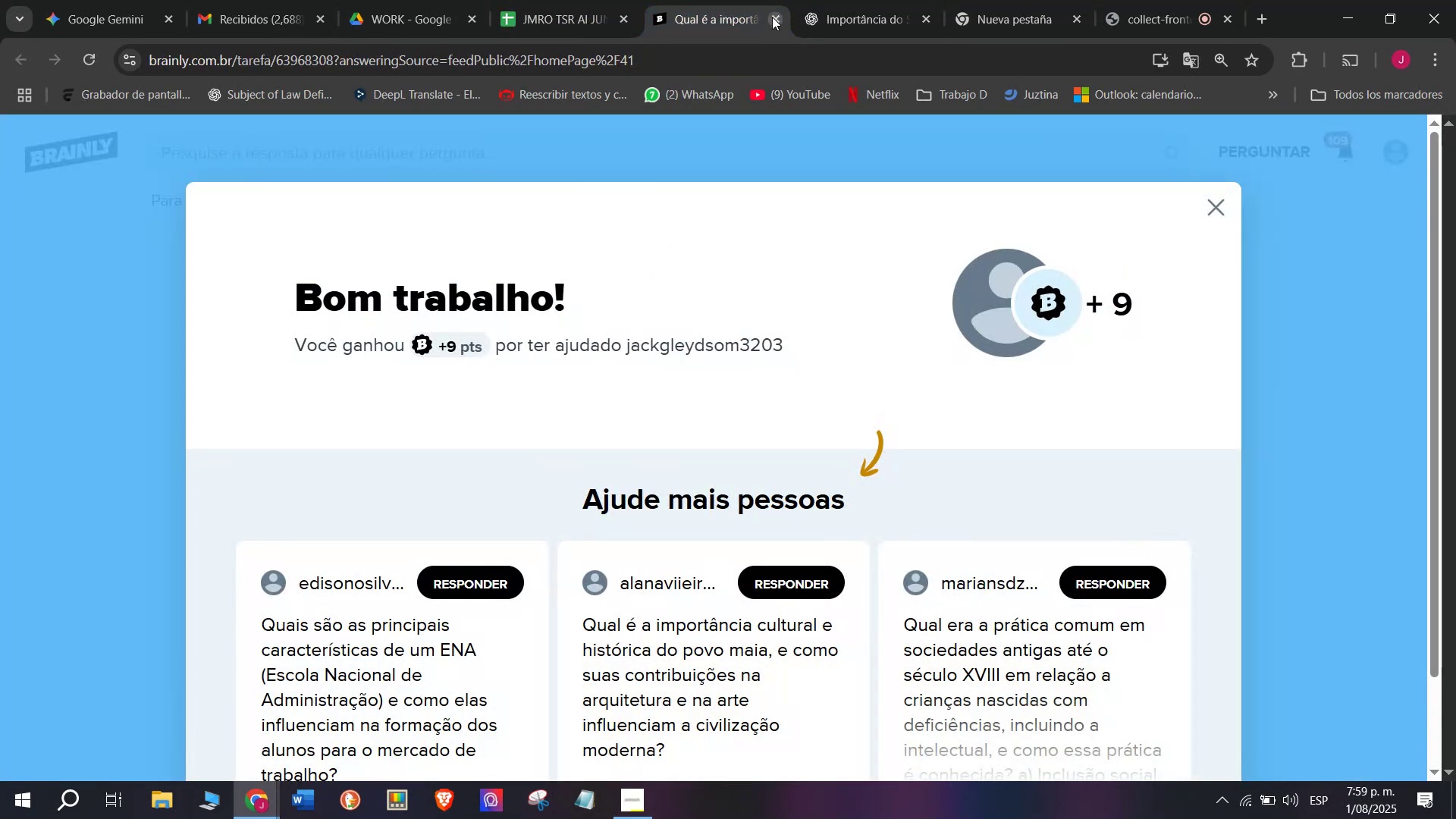 
left_click([770, 19])
 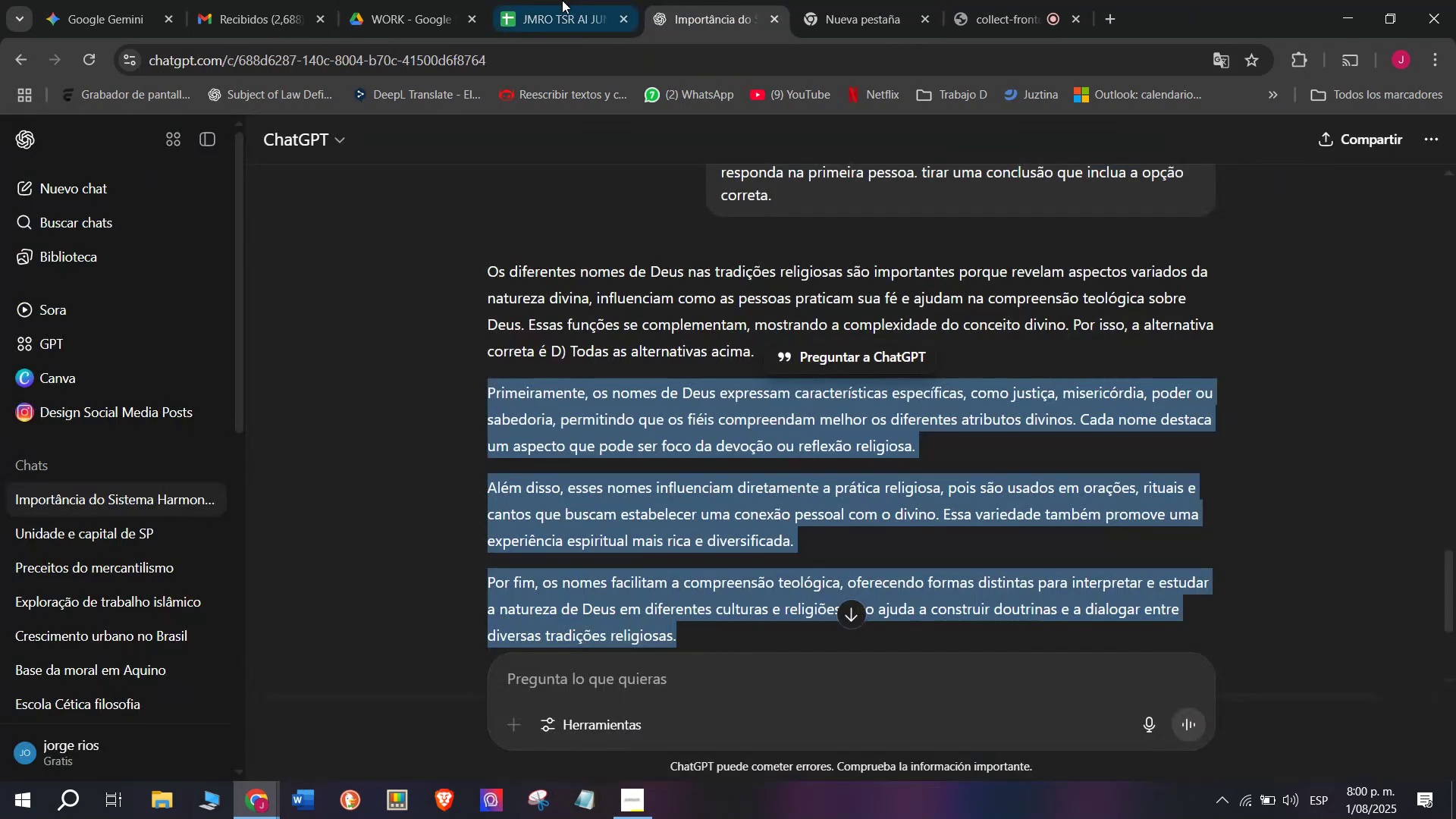 
left_click([557, 0])
 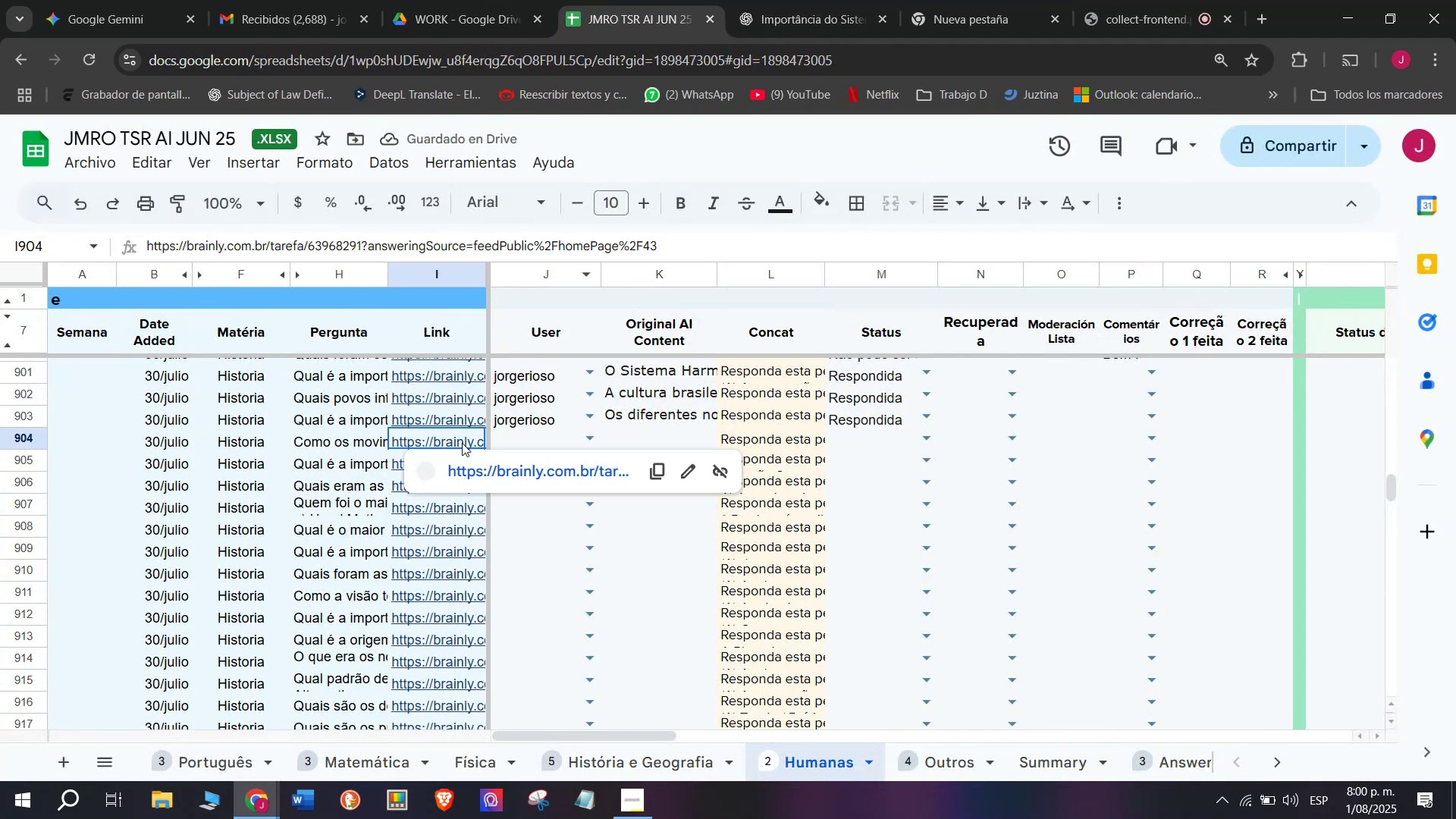 
double_click([485, 476])
 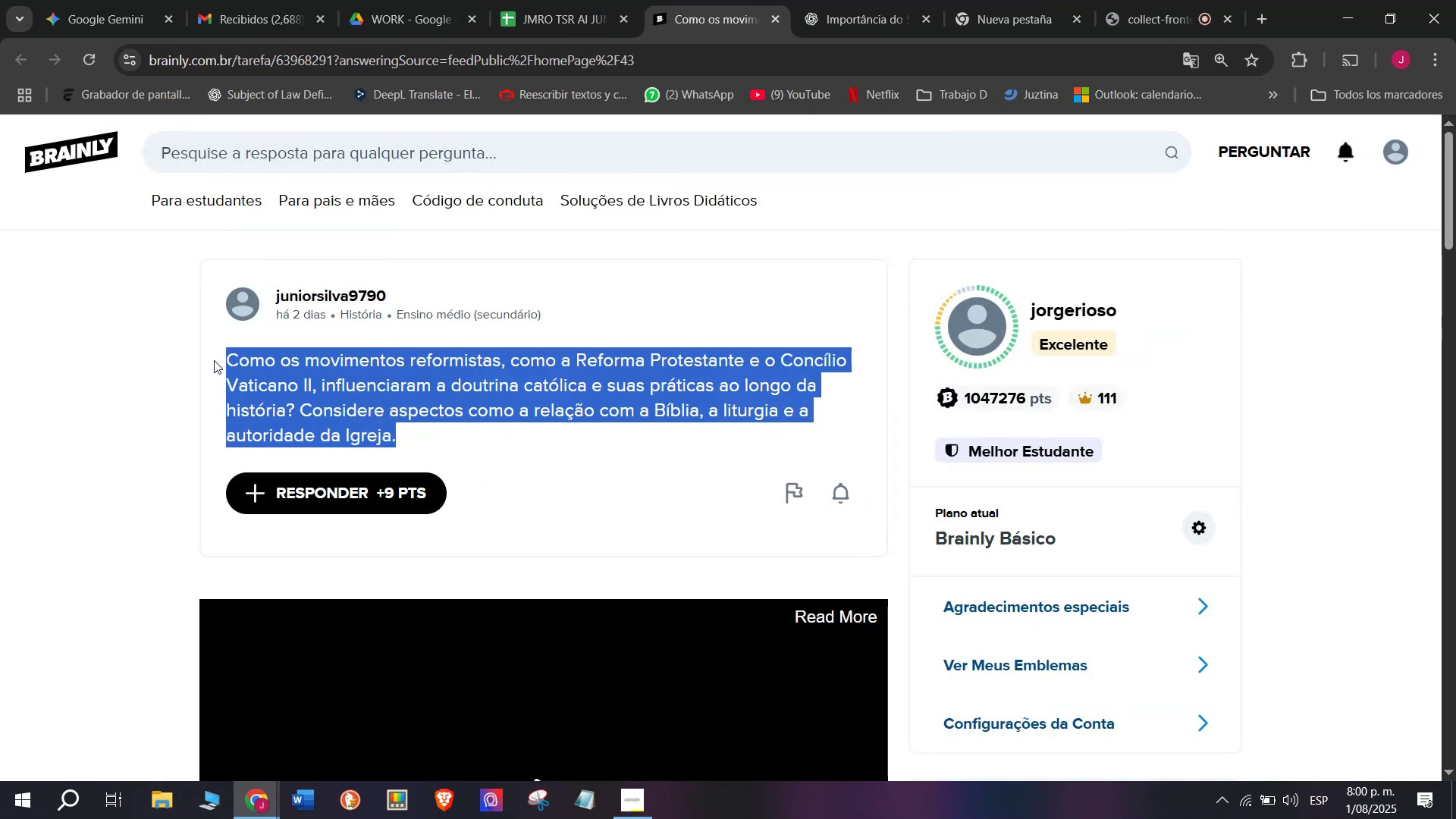 
key(Control+C)
 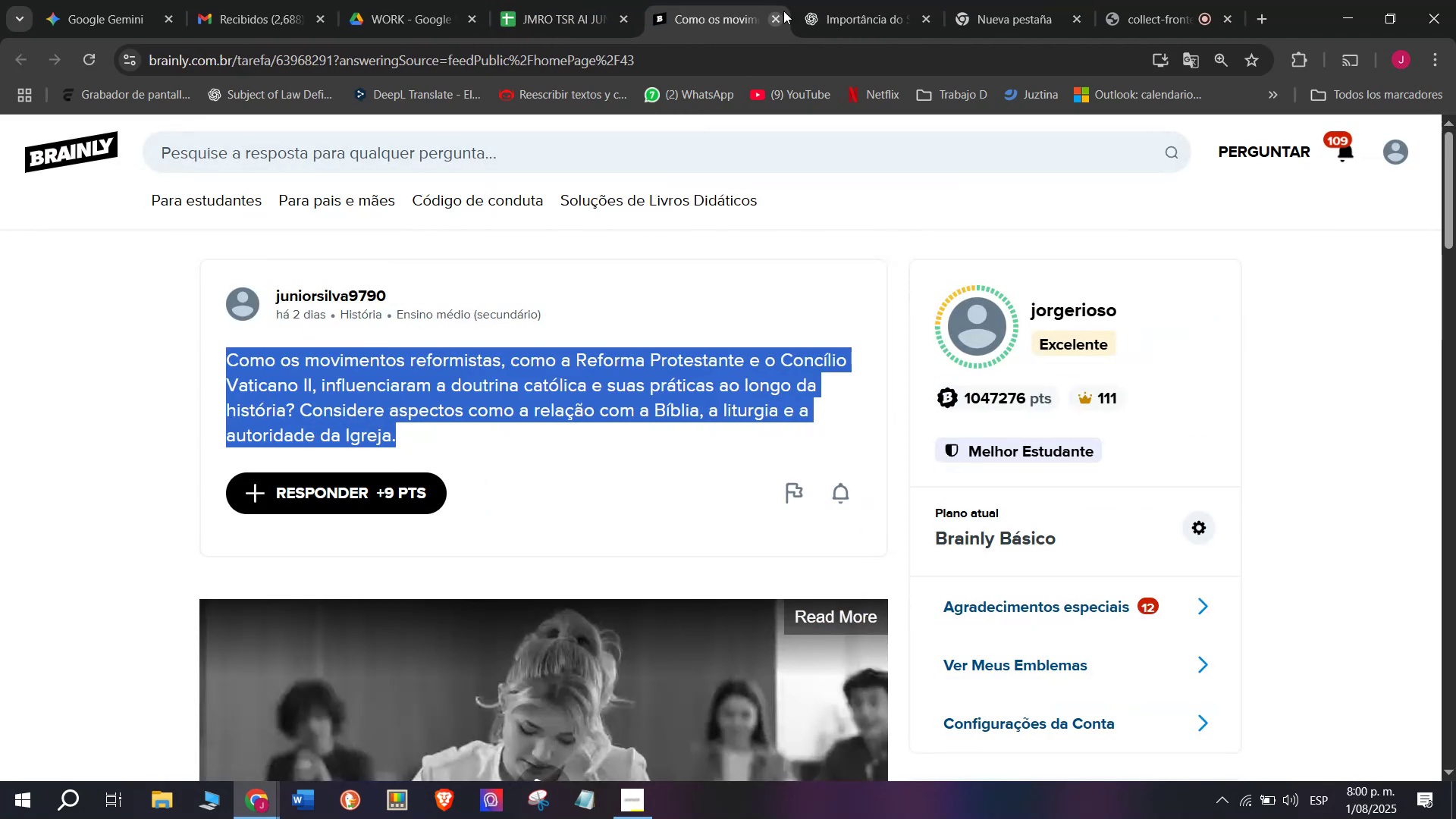 
left_click([854, 0])
 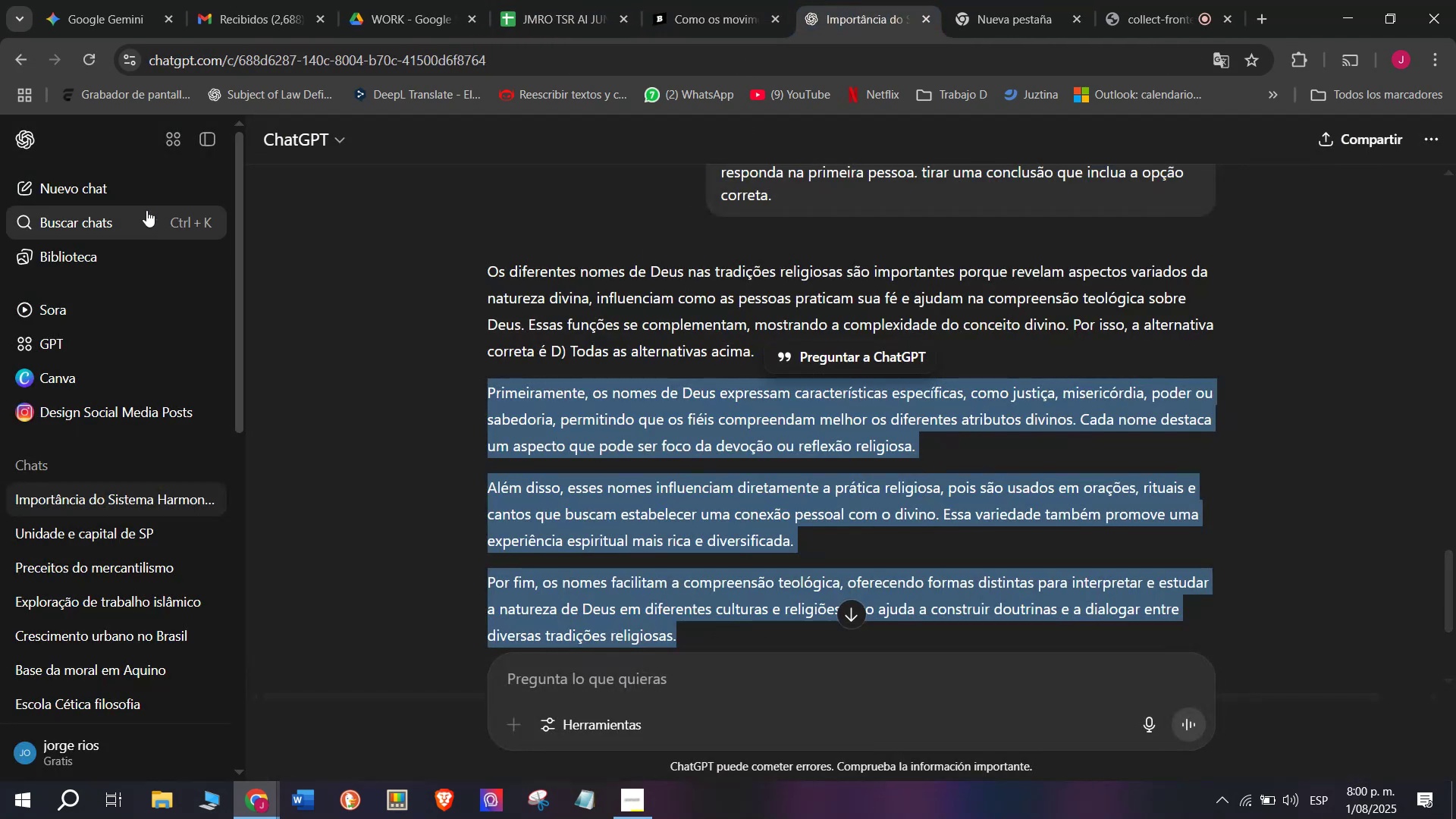 
left_click([89, 186])
 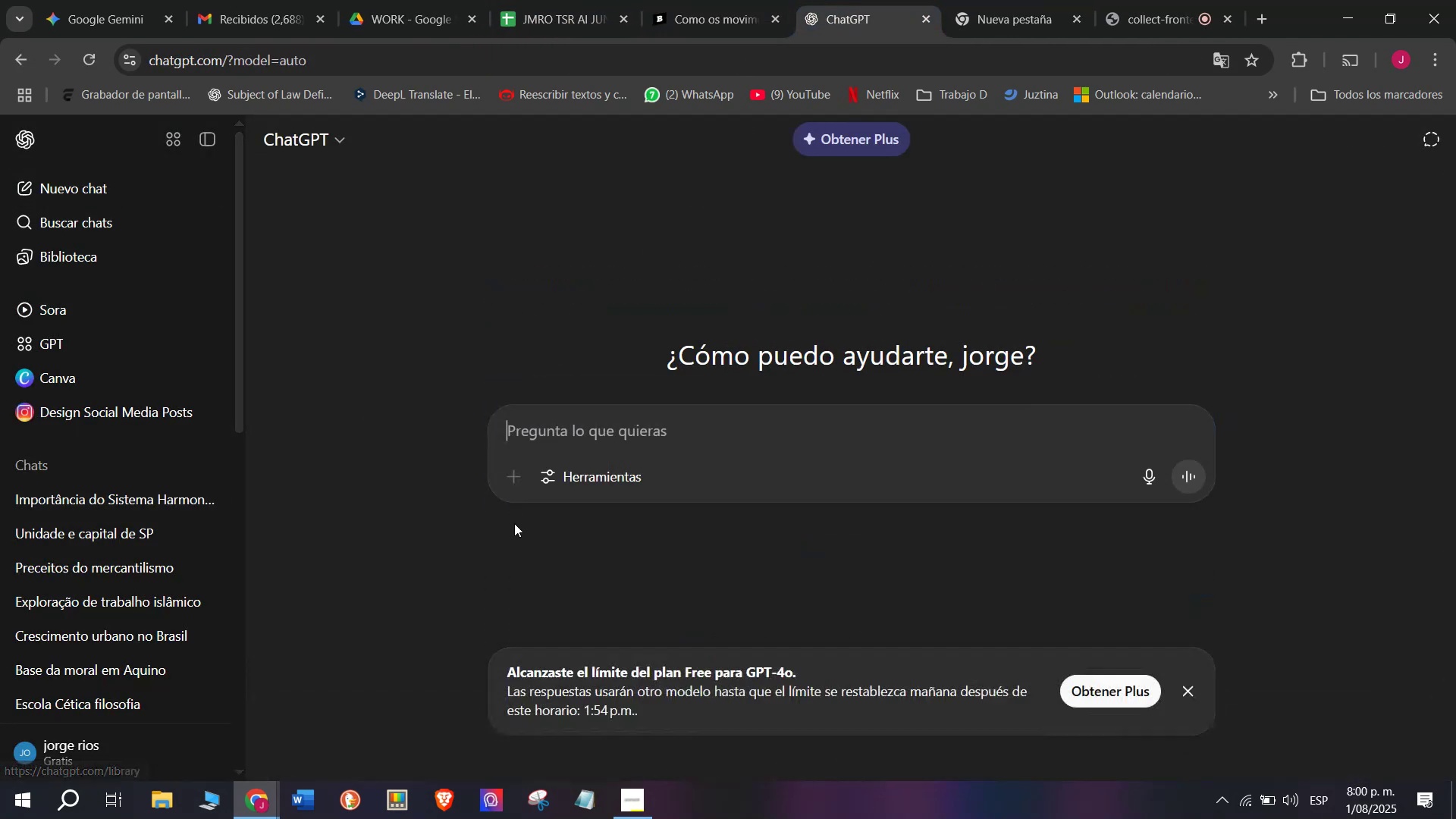 
key(Meta+MetaLeft)
 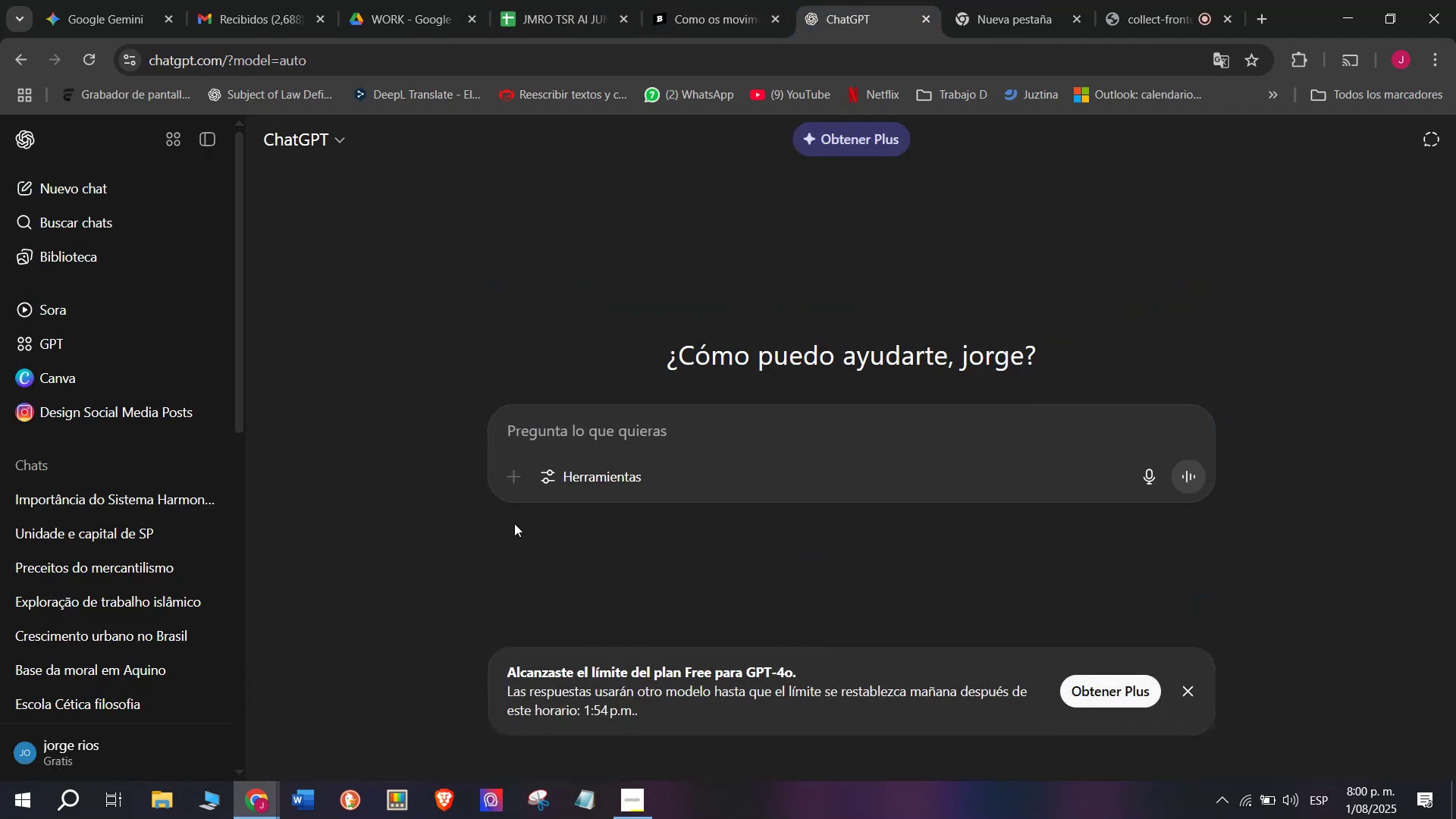 
key(Meta+V)
 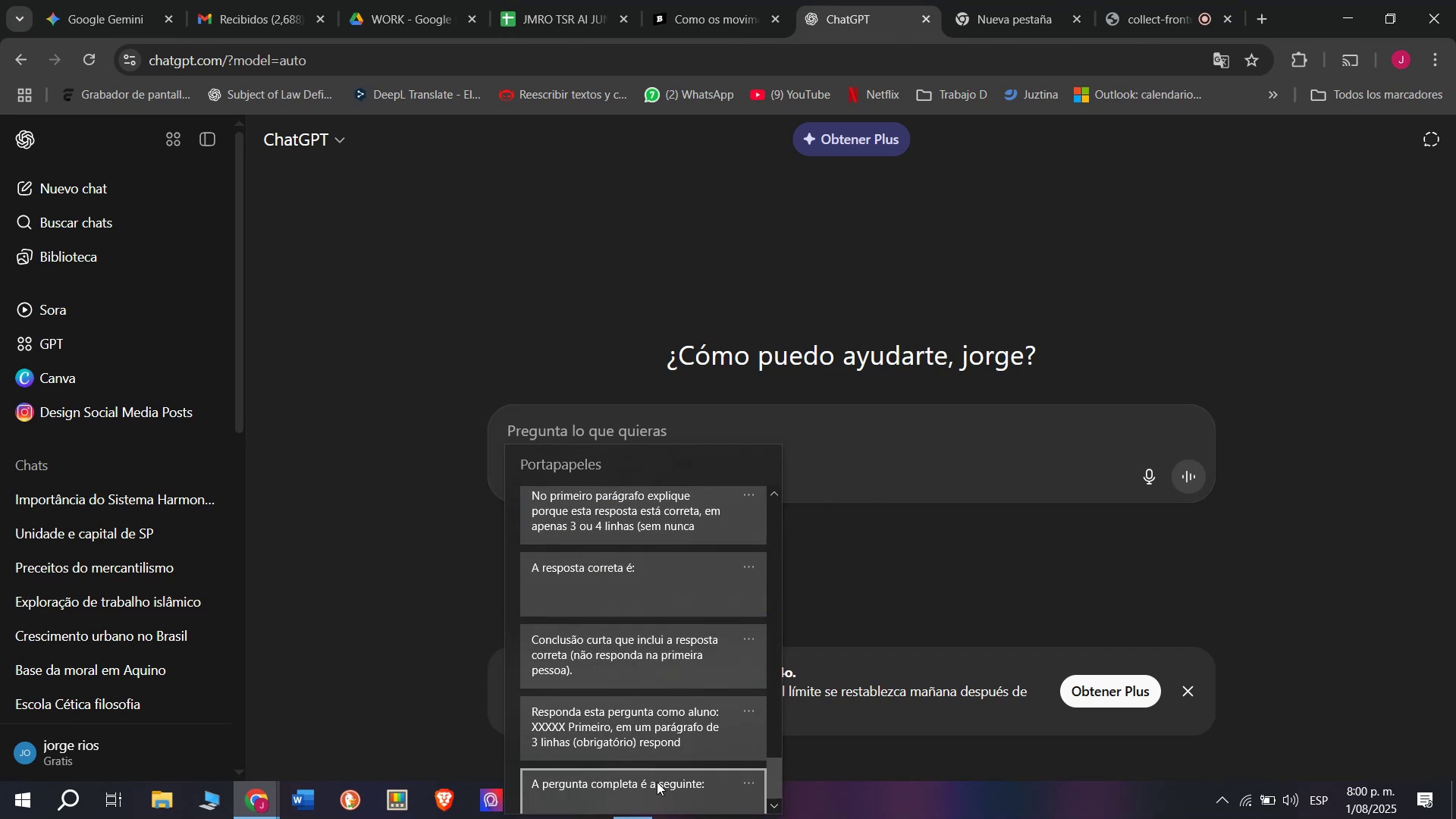 
left_click([606, 726])
 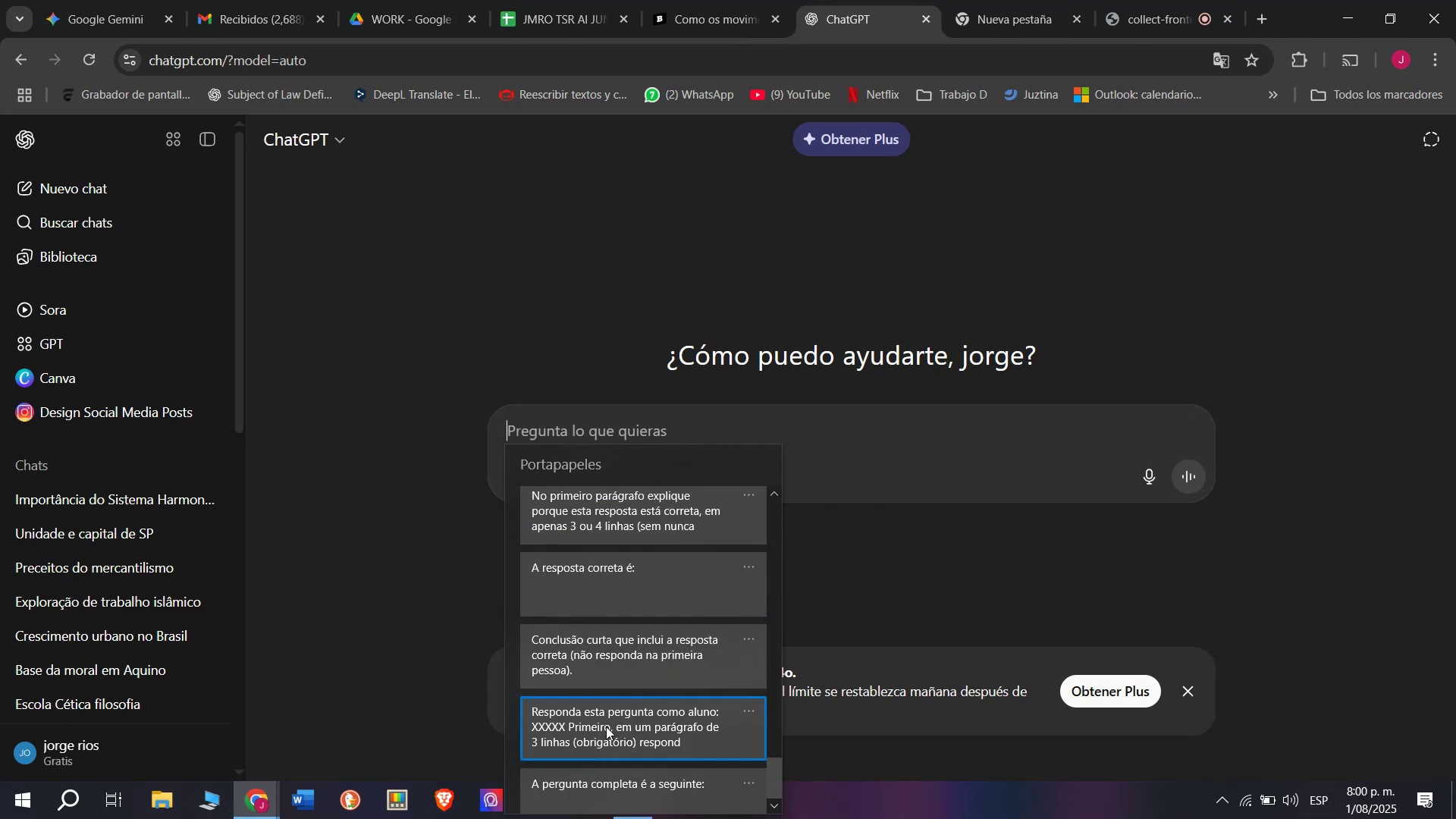 
key(Control+ControlLeft)
 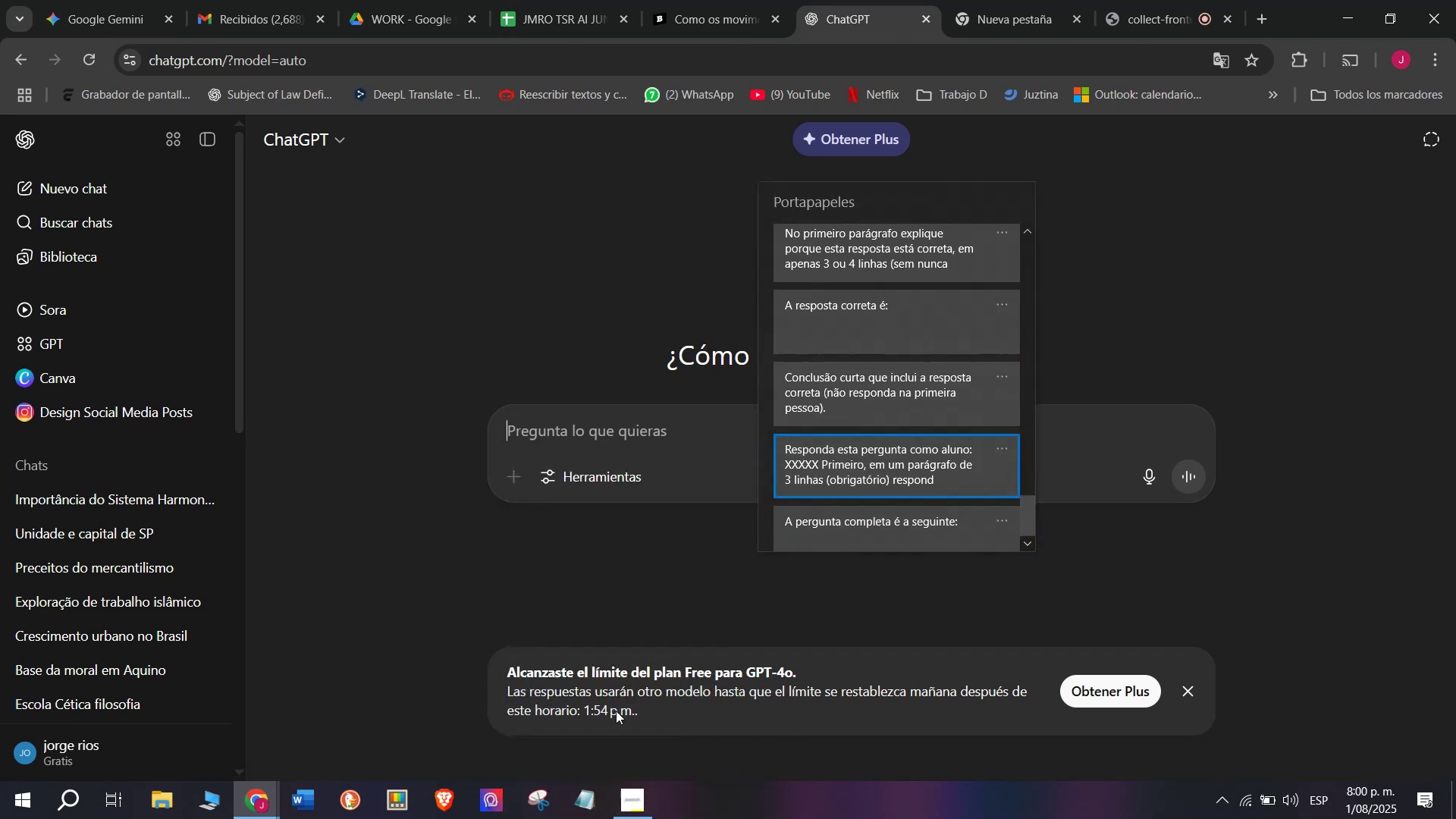 
key(Control+V)
 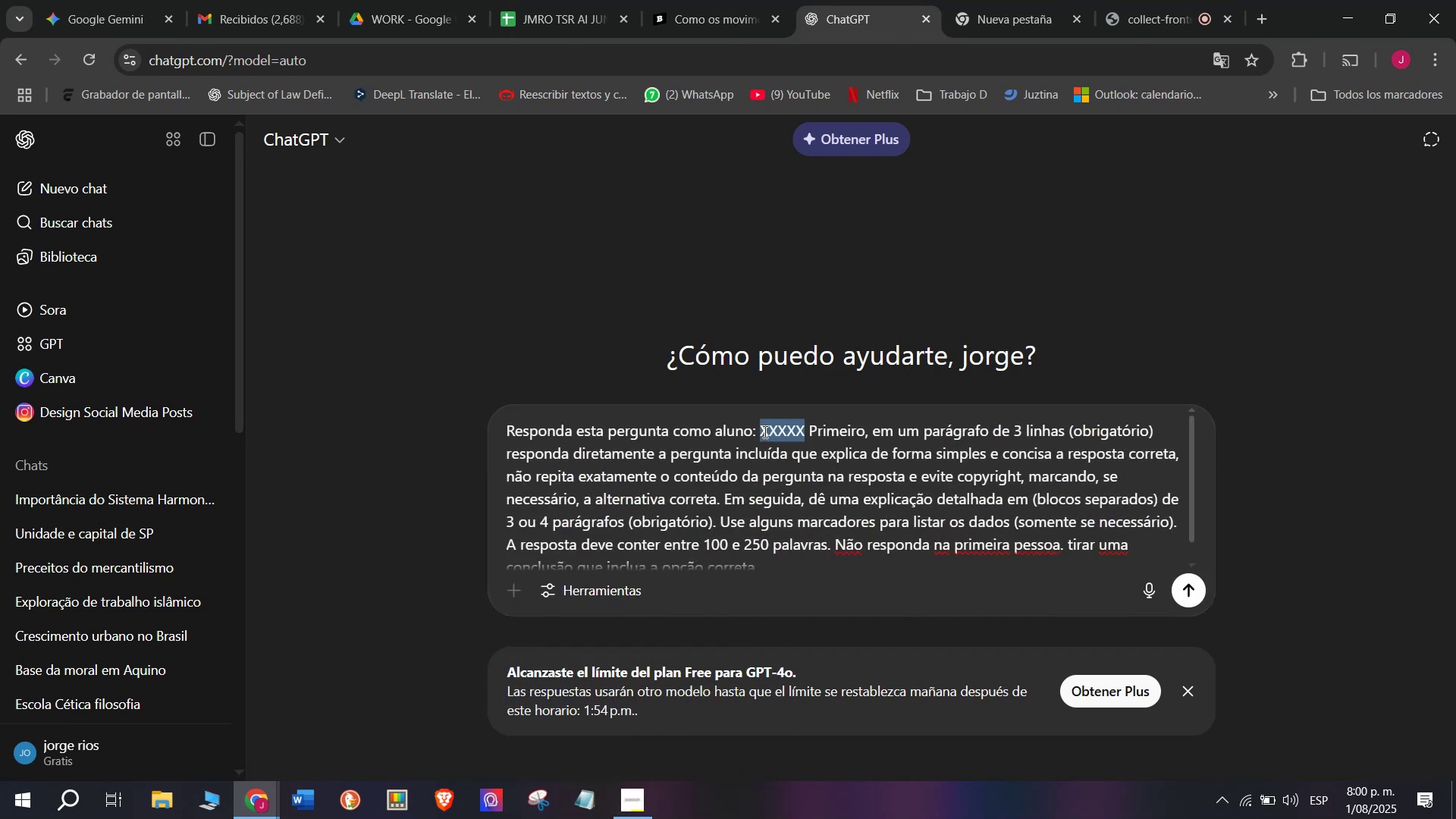 
key(Meta+MetaLeft)
 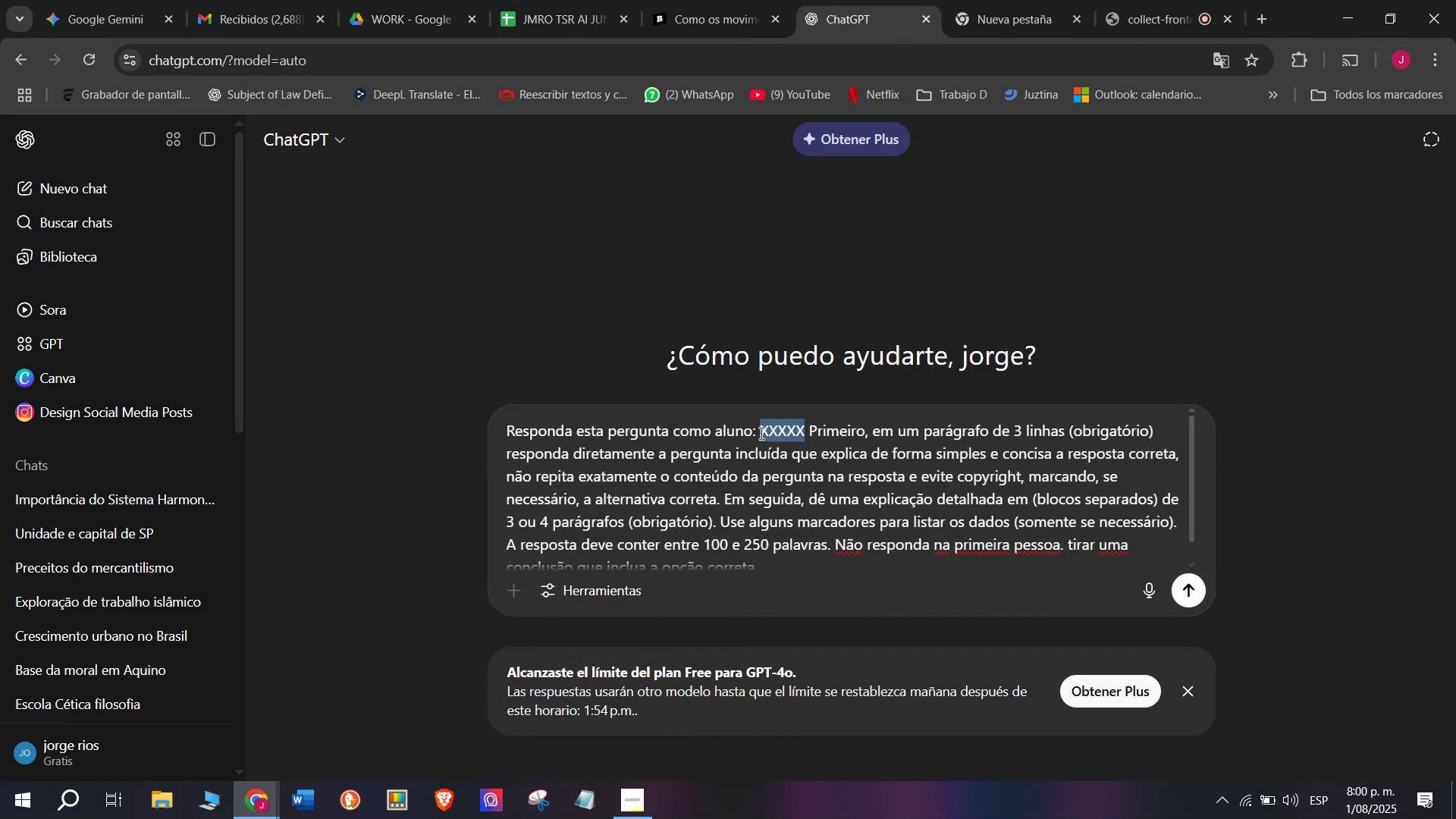 
key(Meta+V)
 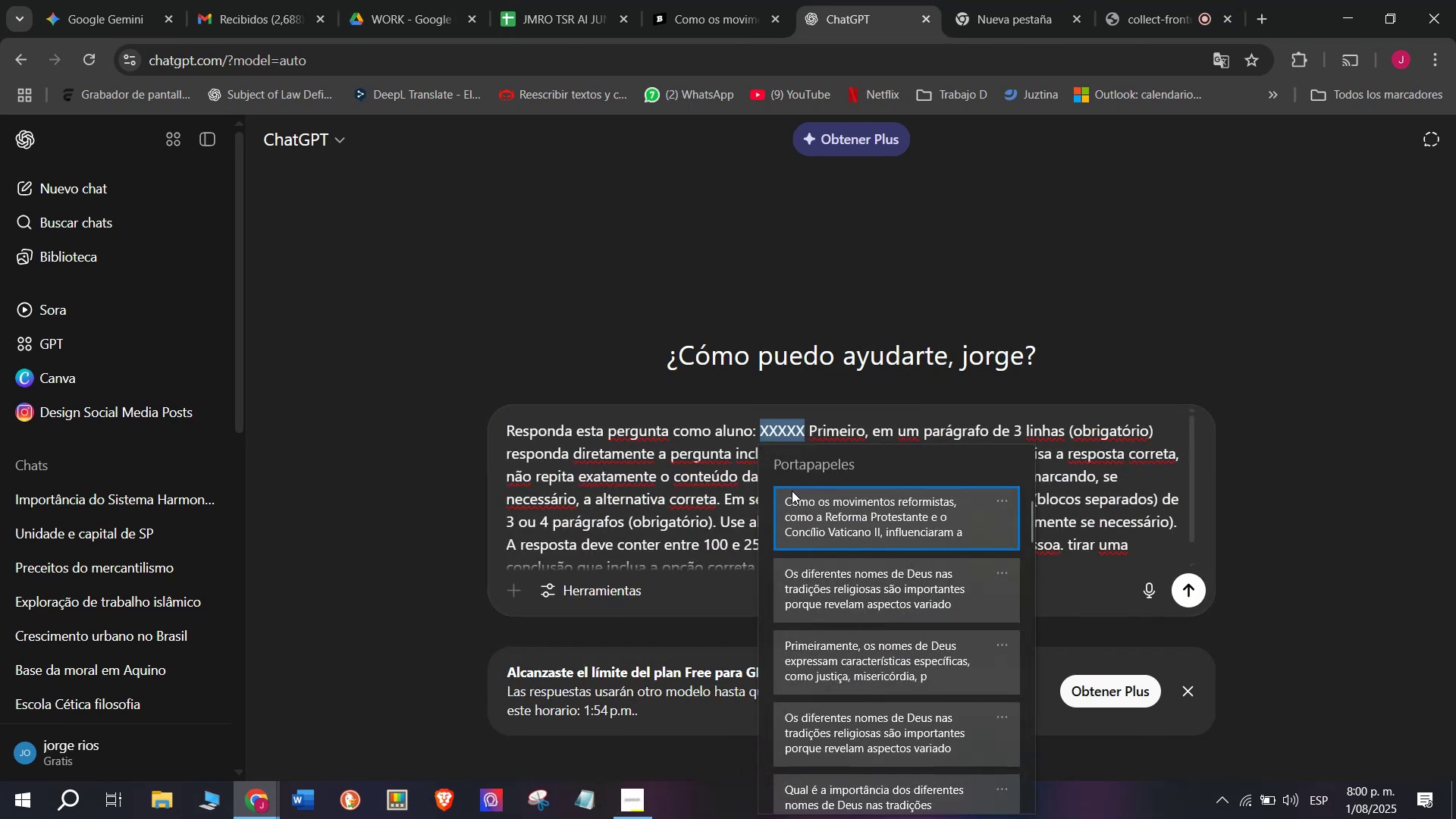 
left_click([799, 496])
 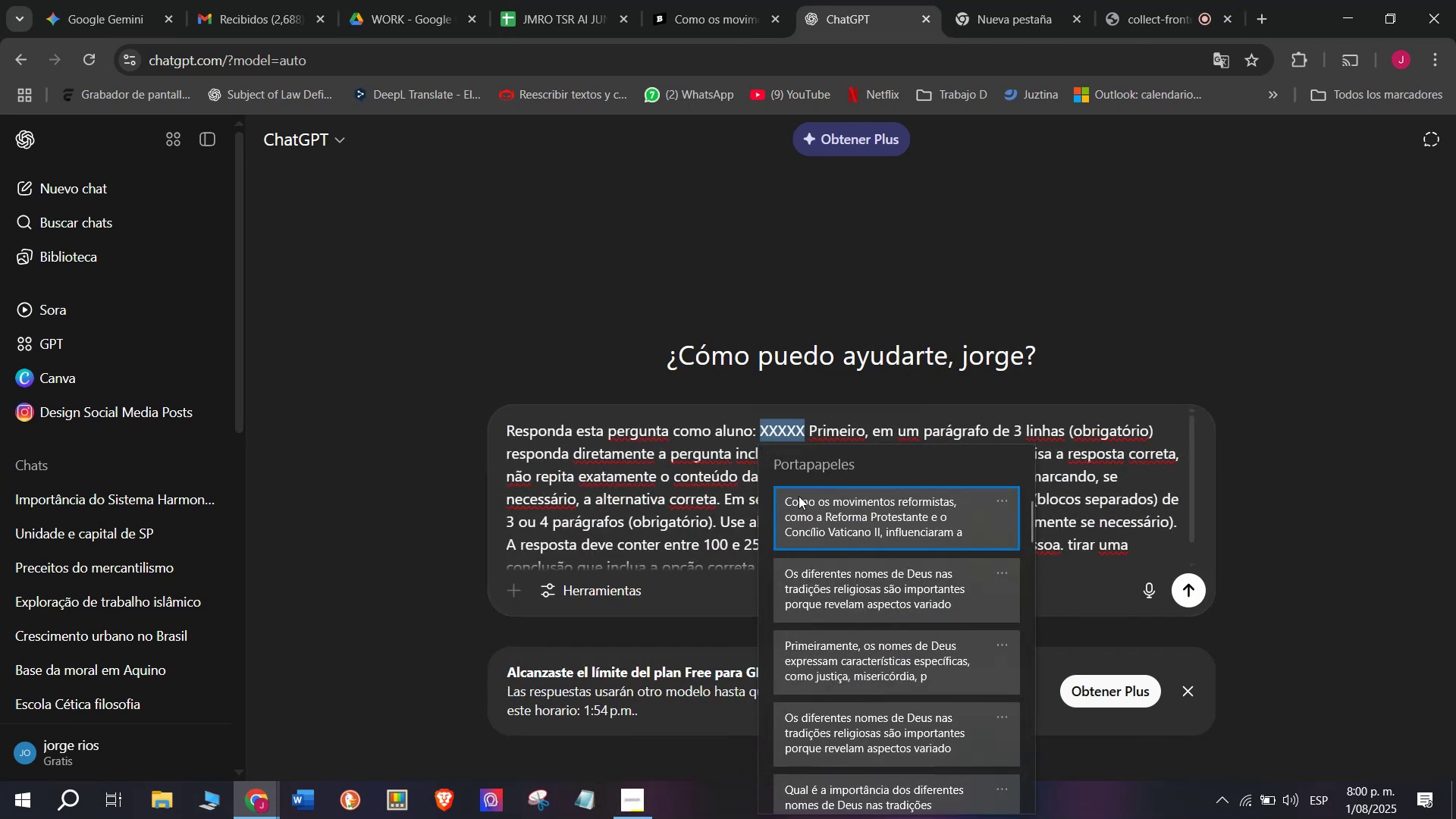 
key(Control+ControlLeft)
 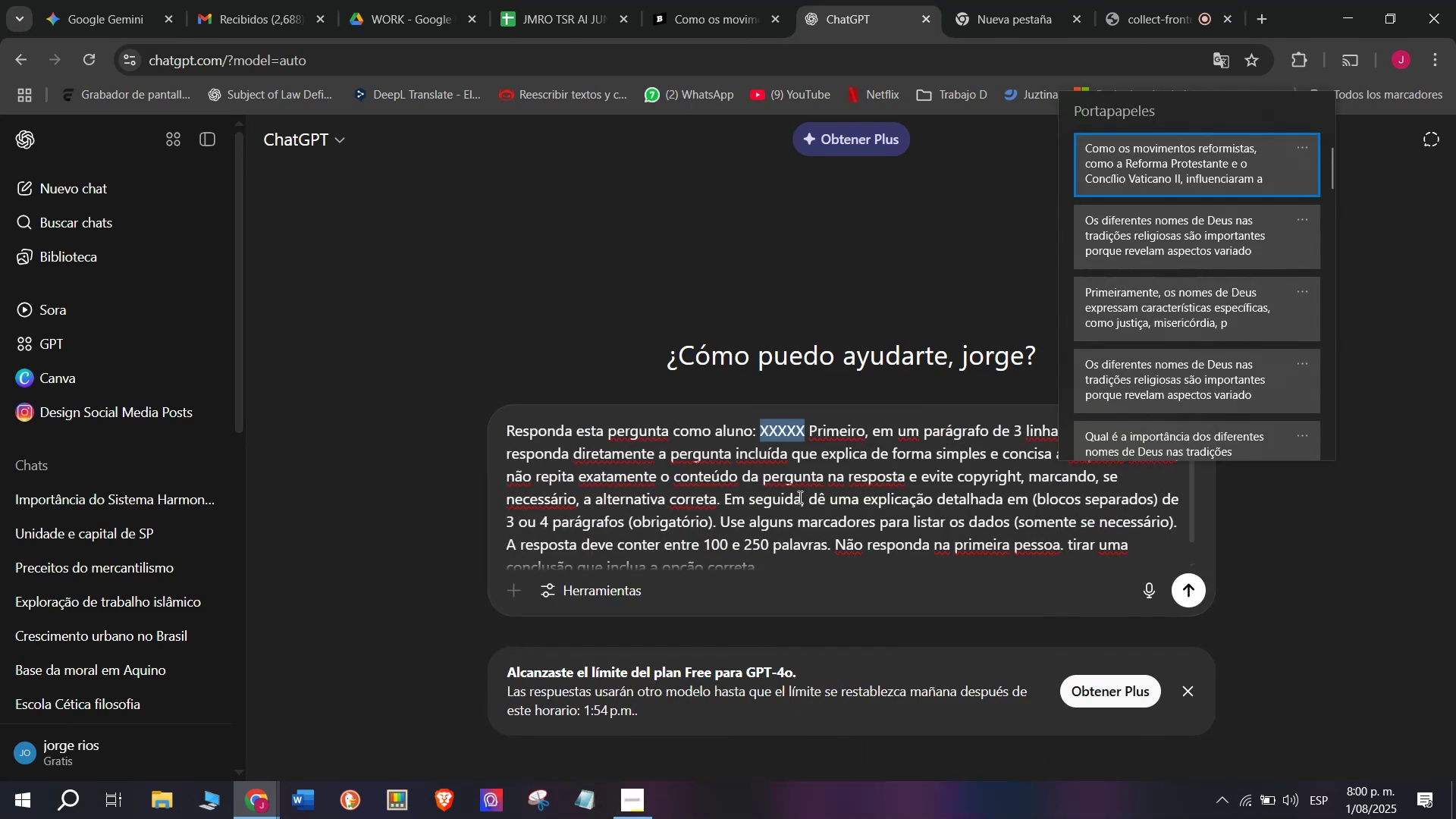 
key(Control+V)
 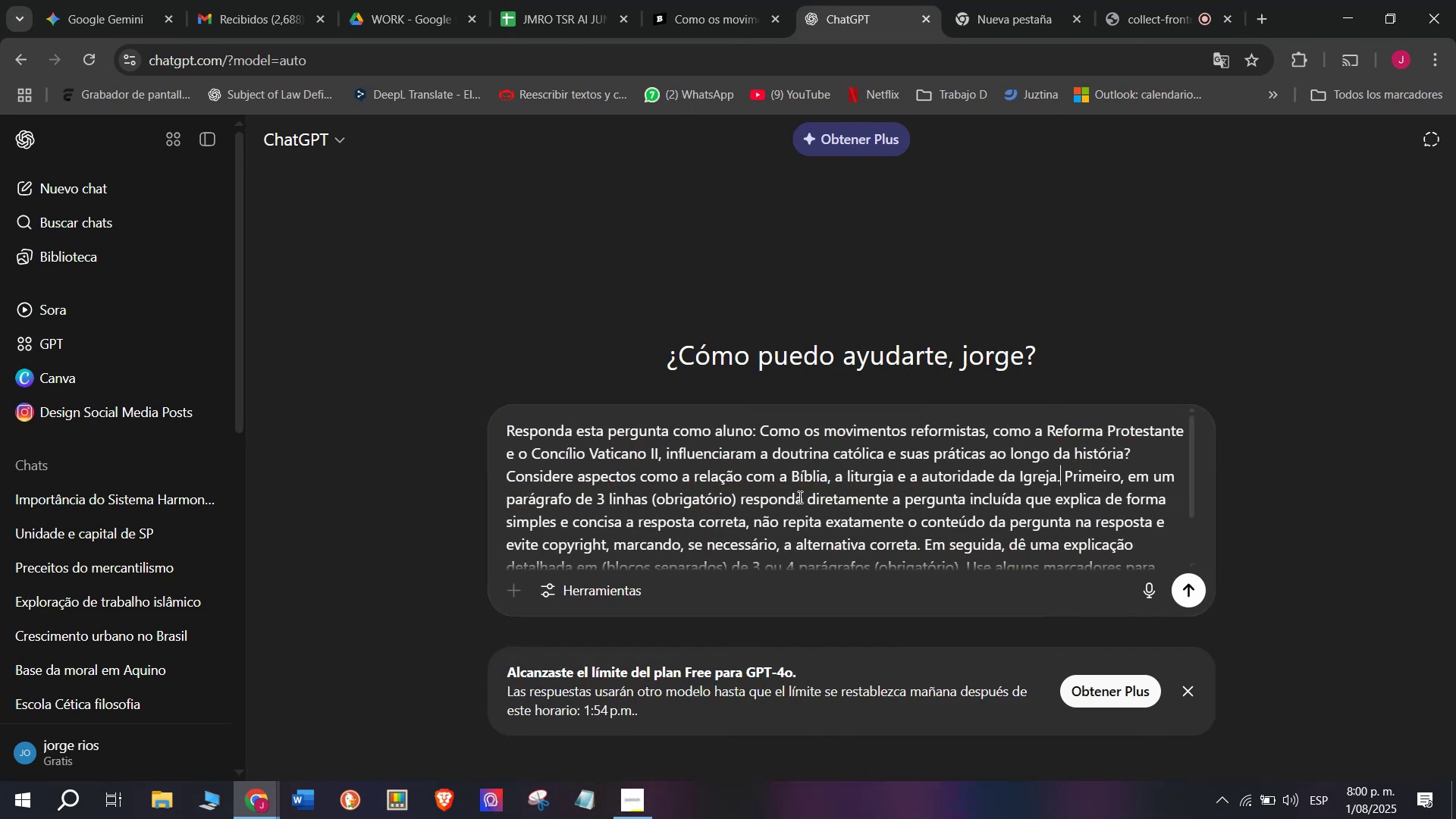 
key(Enter)
 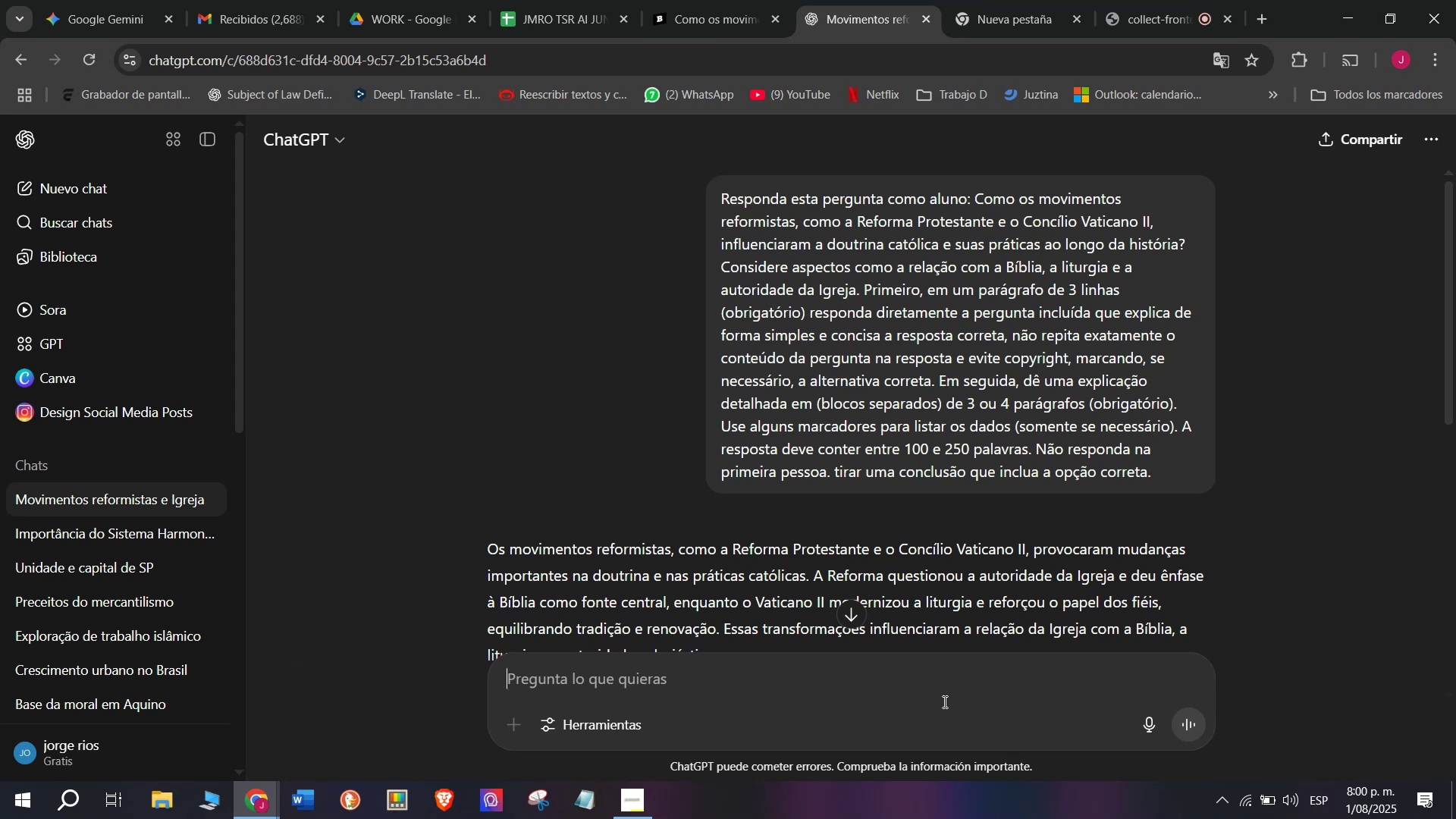 
wait(26.75)
 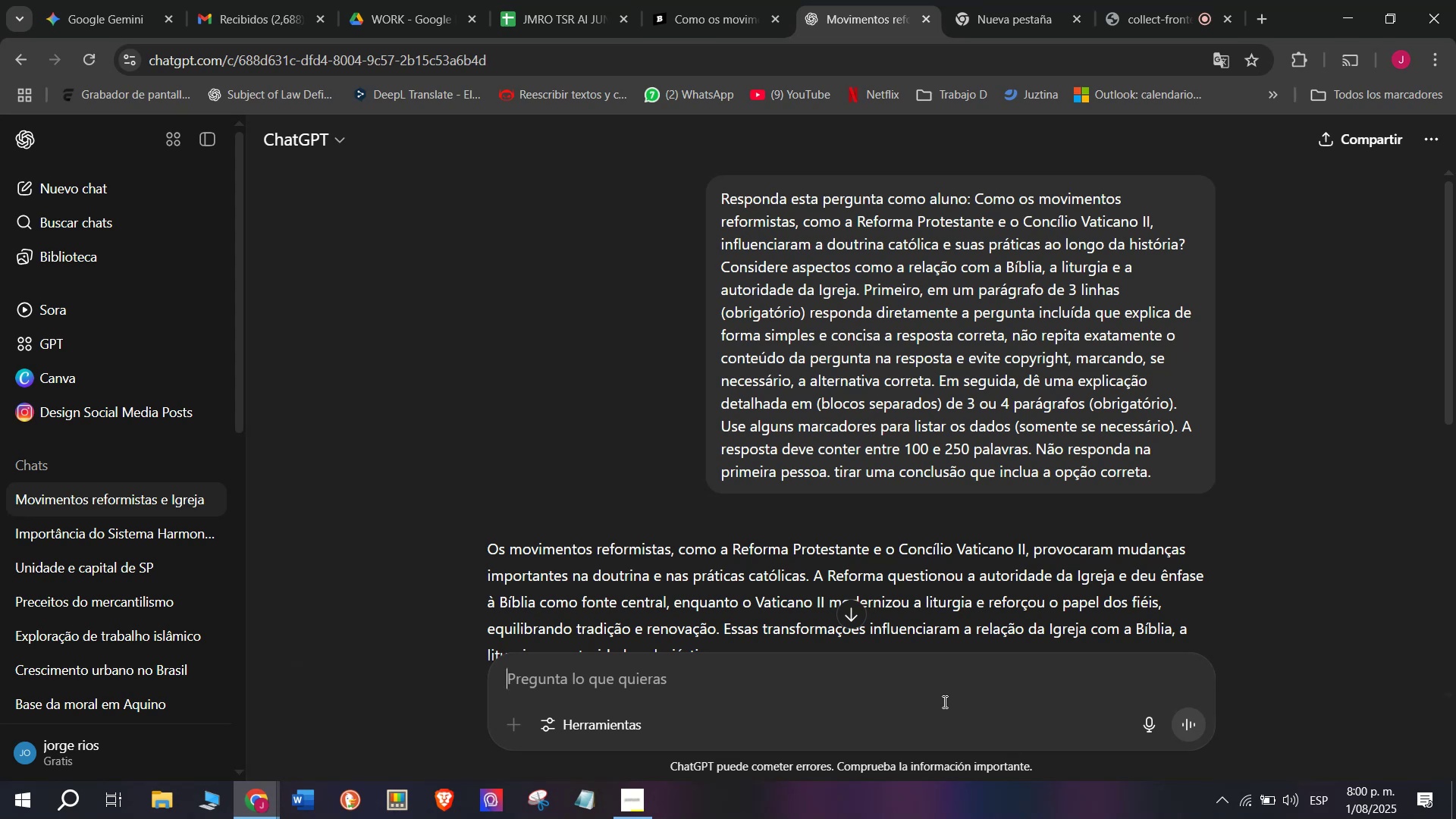 
scroll: coordinate [839, 469], scroll_direction: down, amount: 2.0
 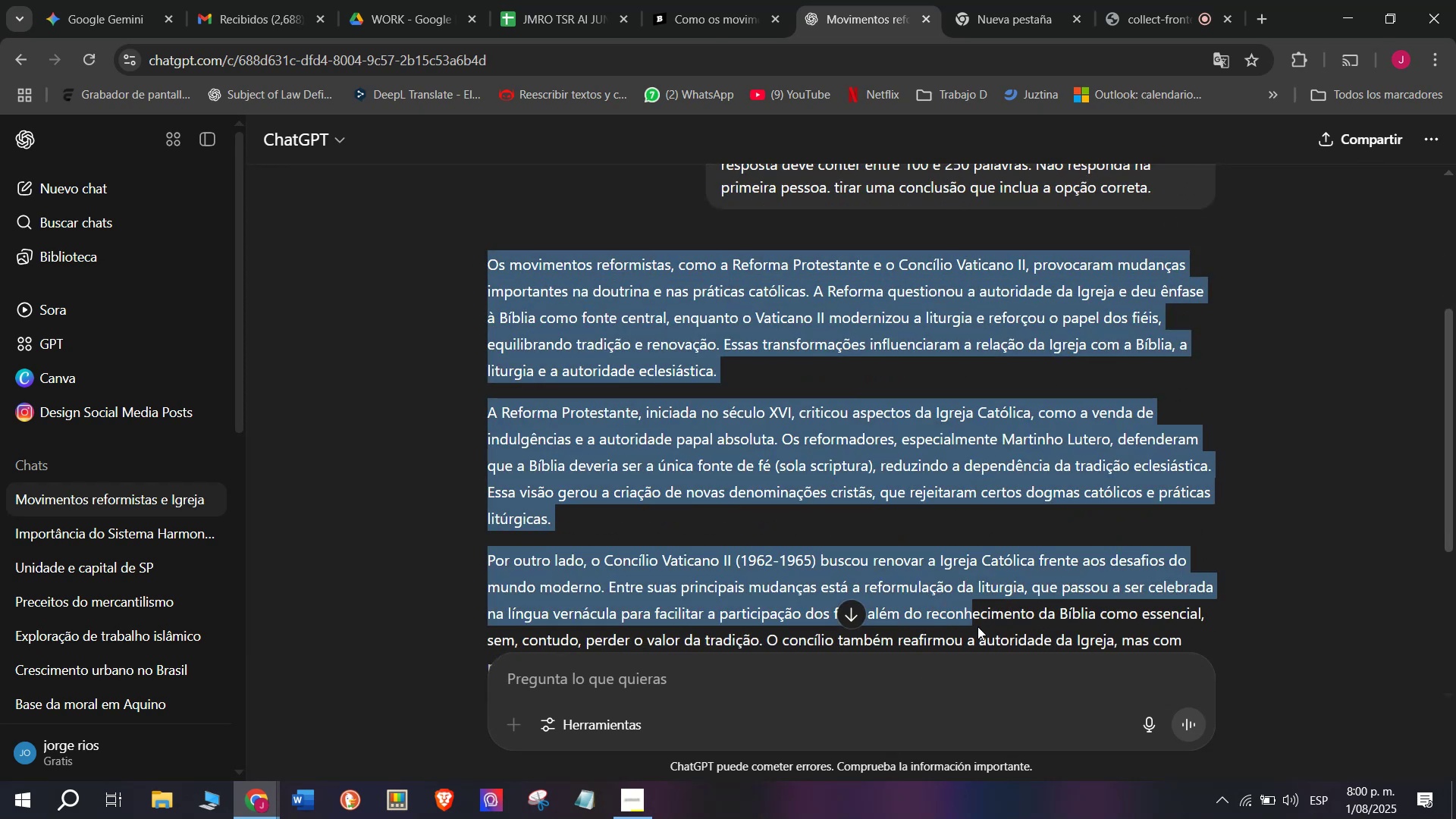 
wait(10.24)
 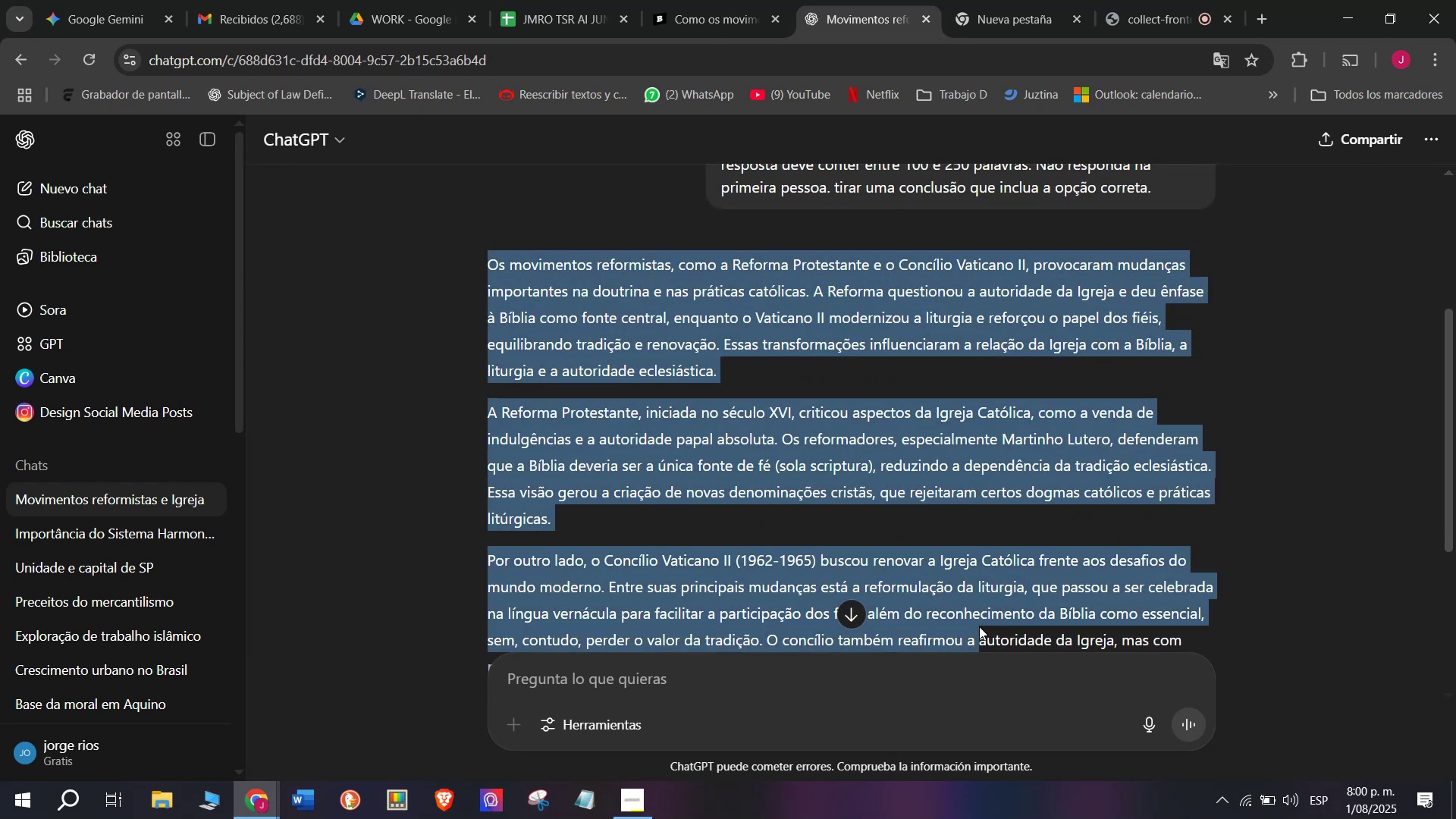 
key(Control+C)
 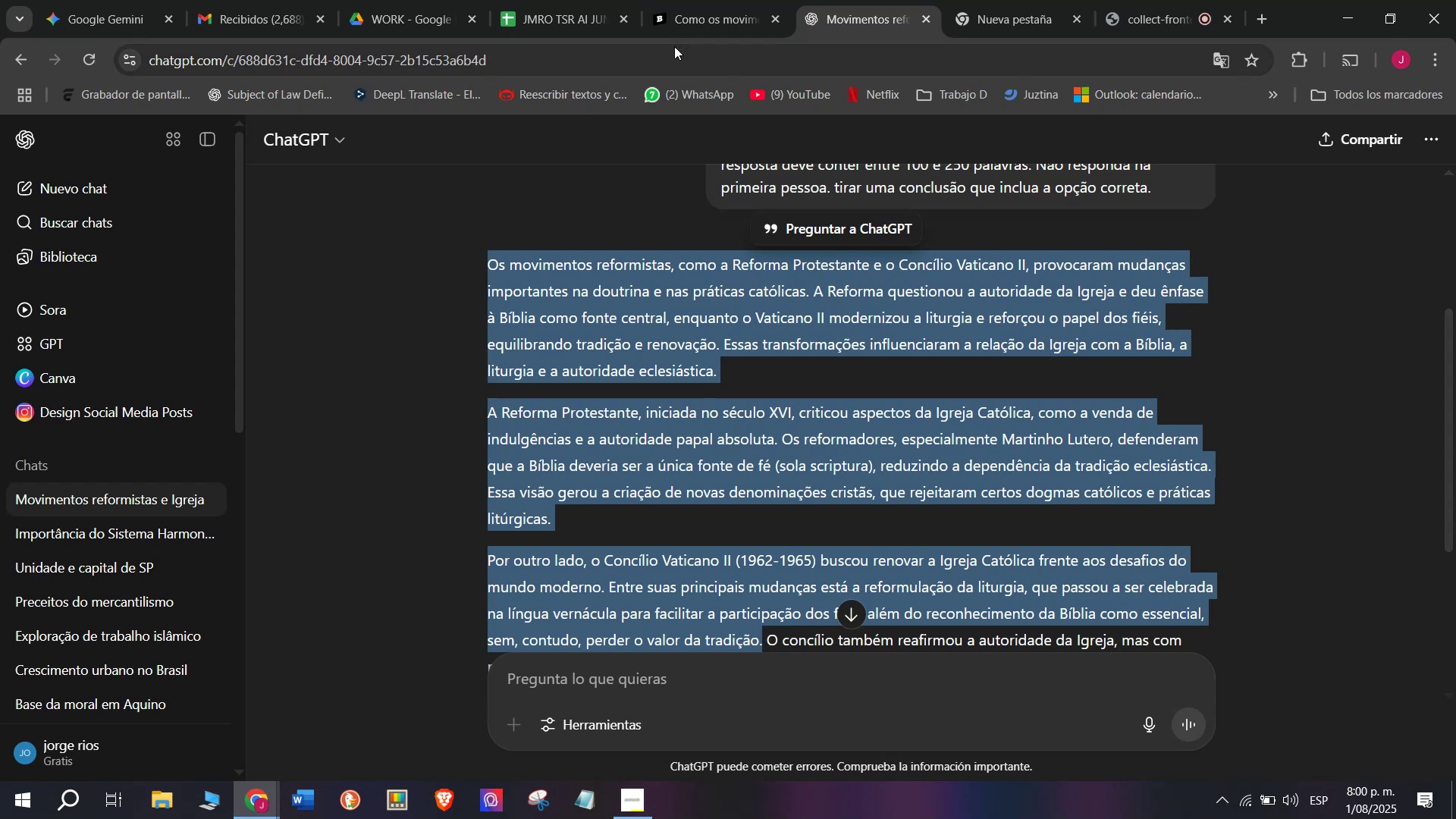 
left_click([695, 0])
 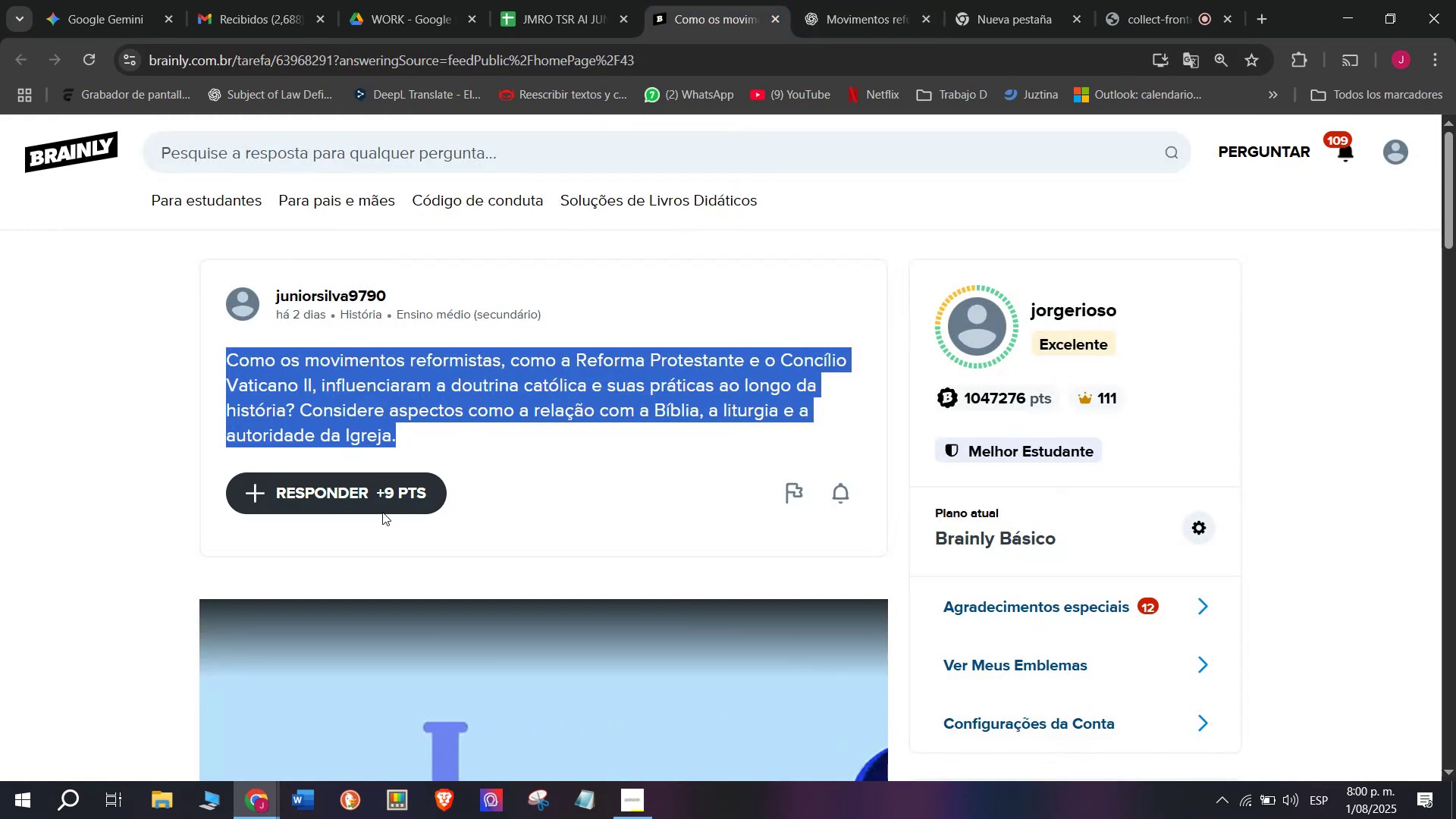 
left_click([375, 514])
 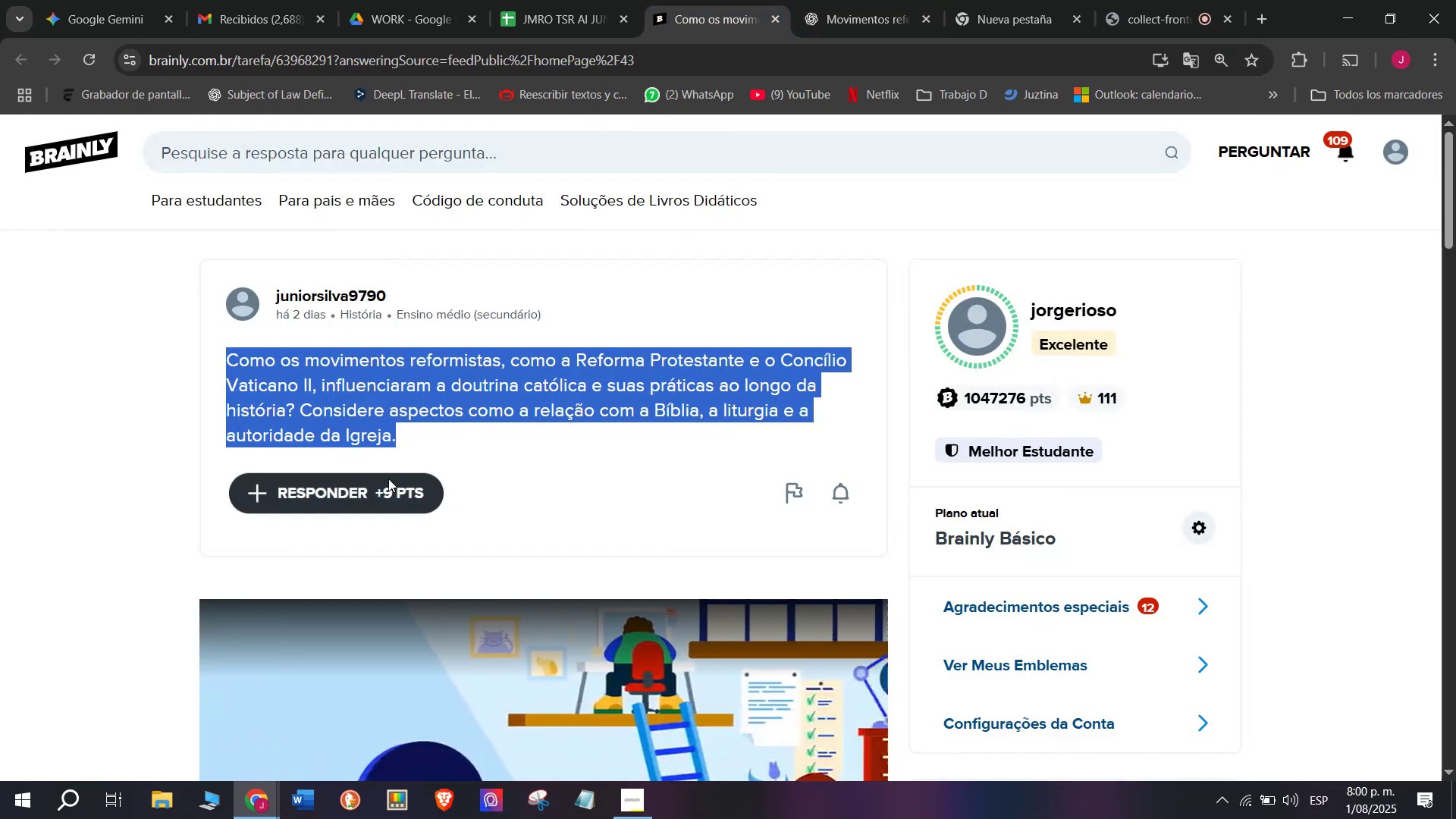 
left_click([384, 493])
 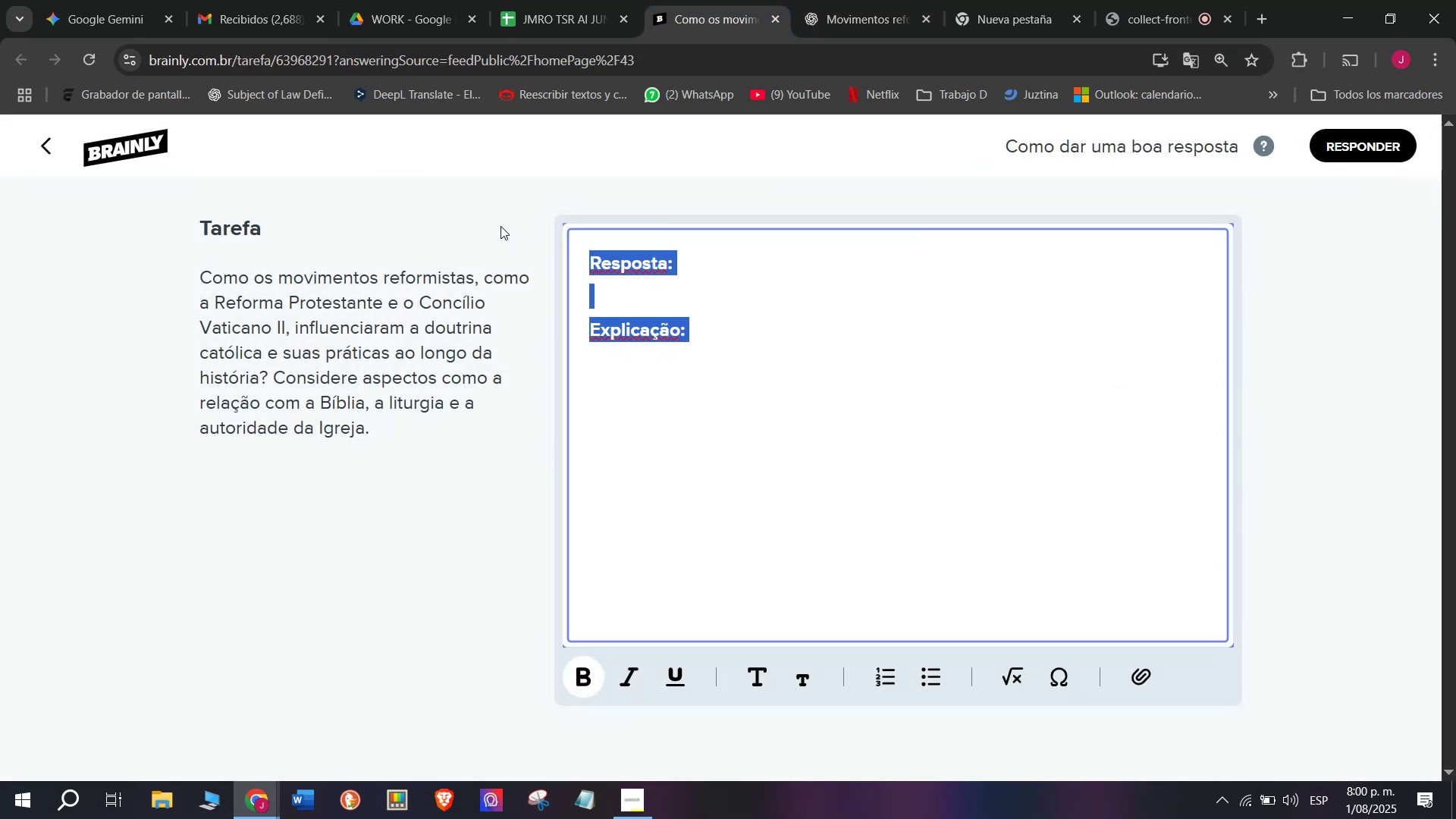 
key(Control+V)
 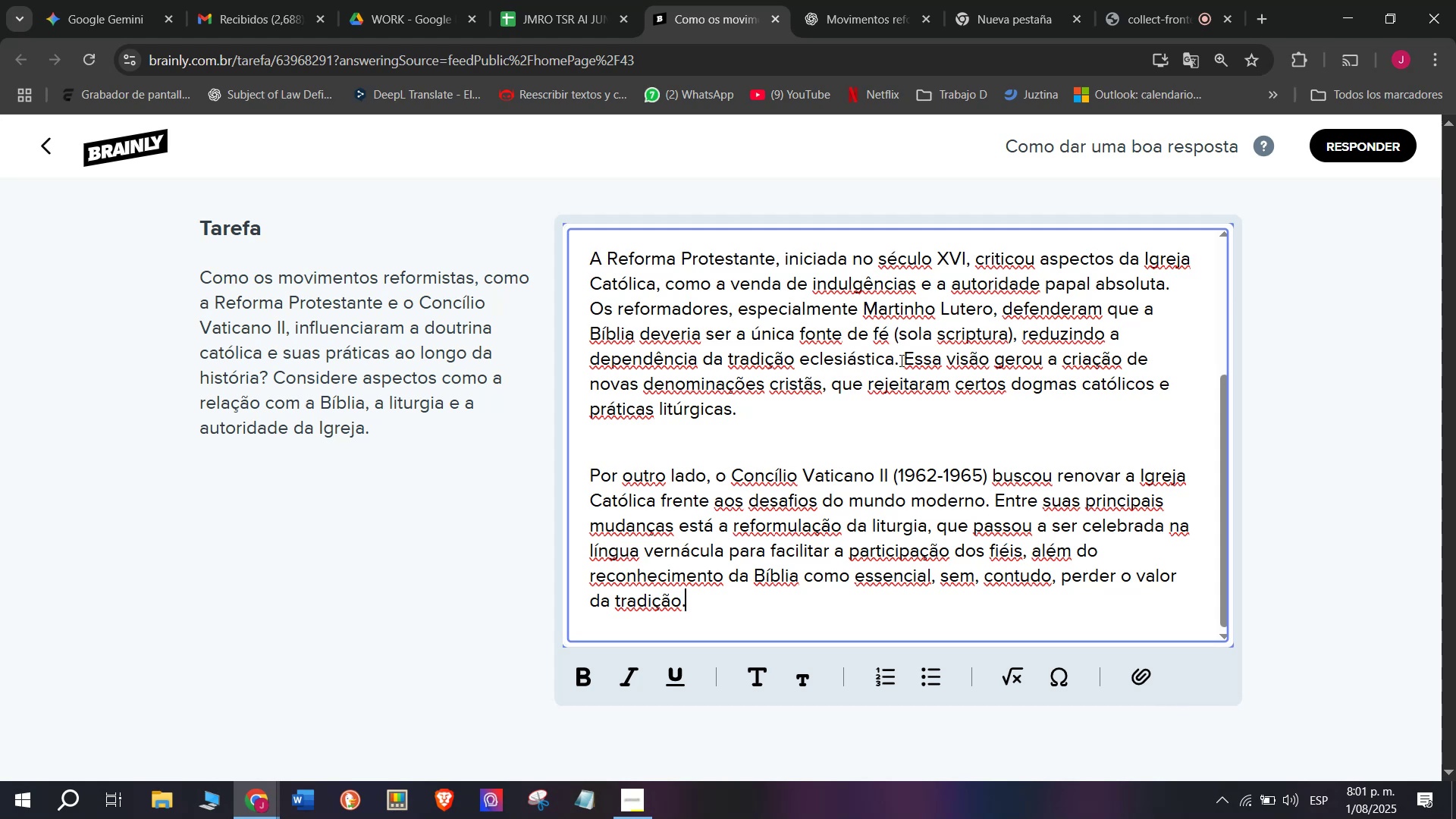 
key(Backspace)
 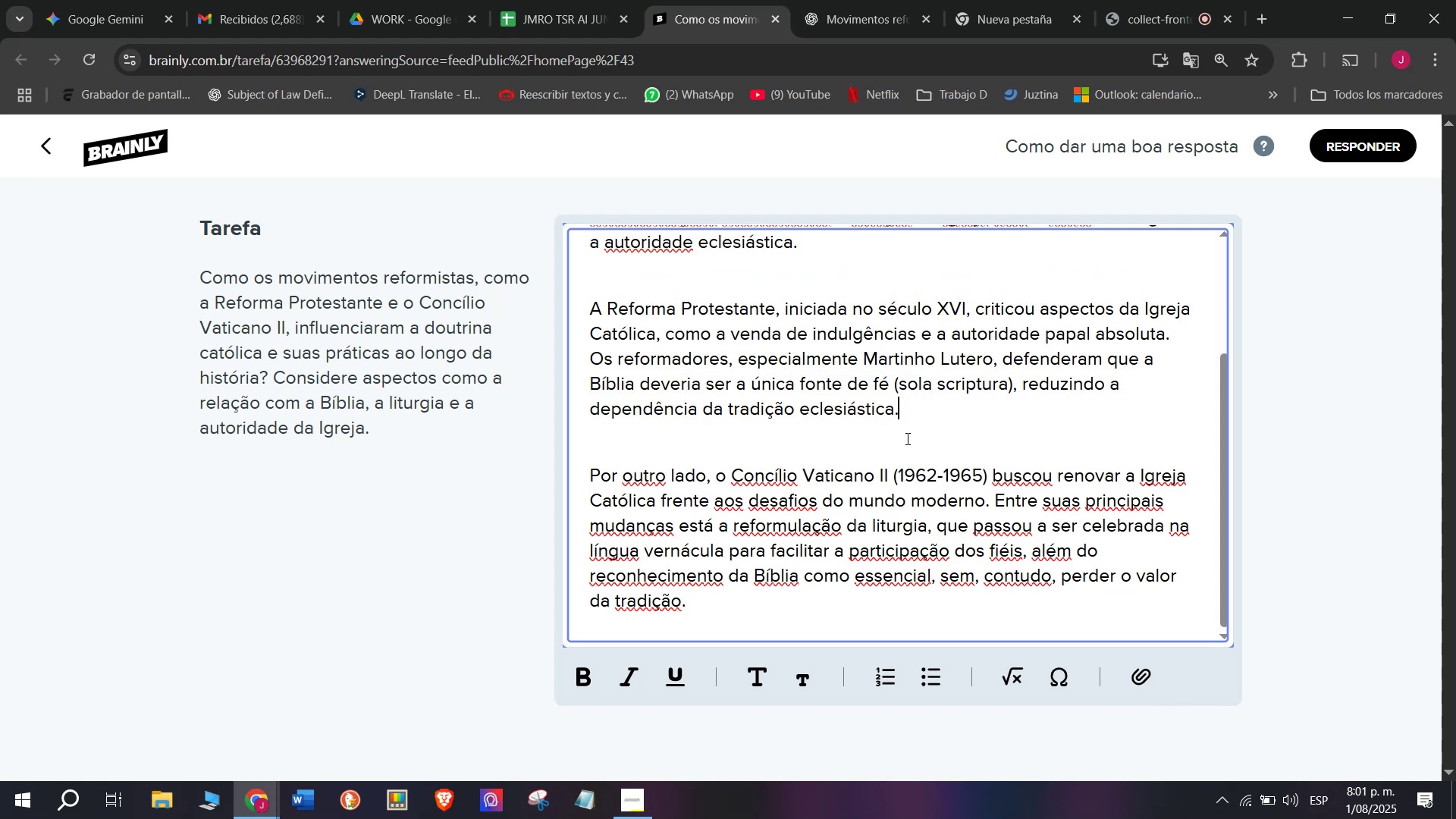 
scroll: coordinate [903, 466], scroll_direction: up, amount: 3.0
 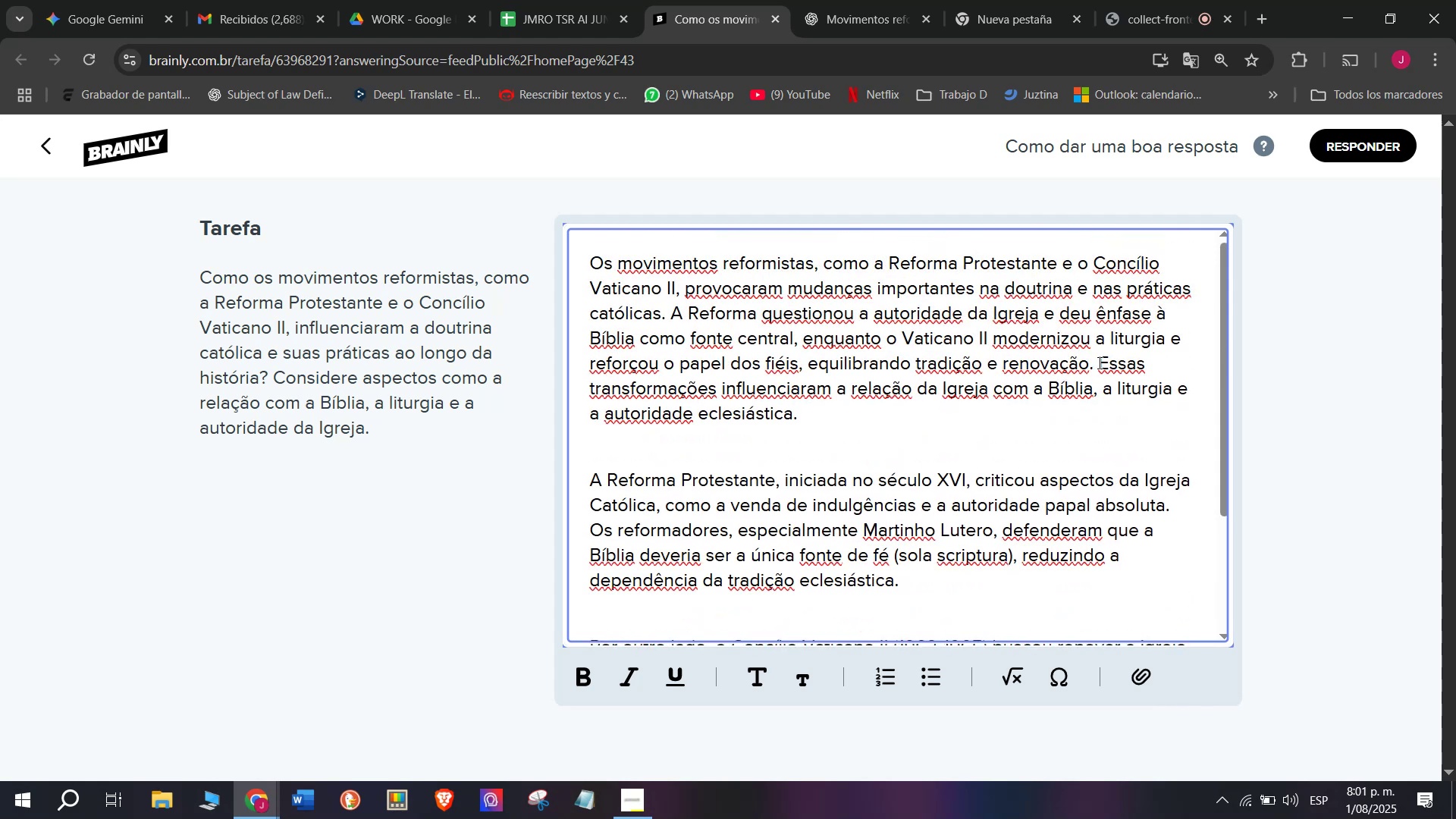 
key(Backspace)
 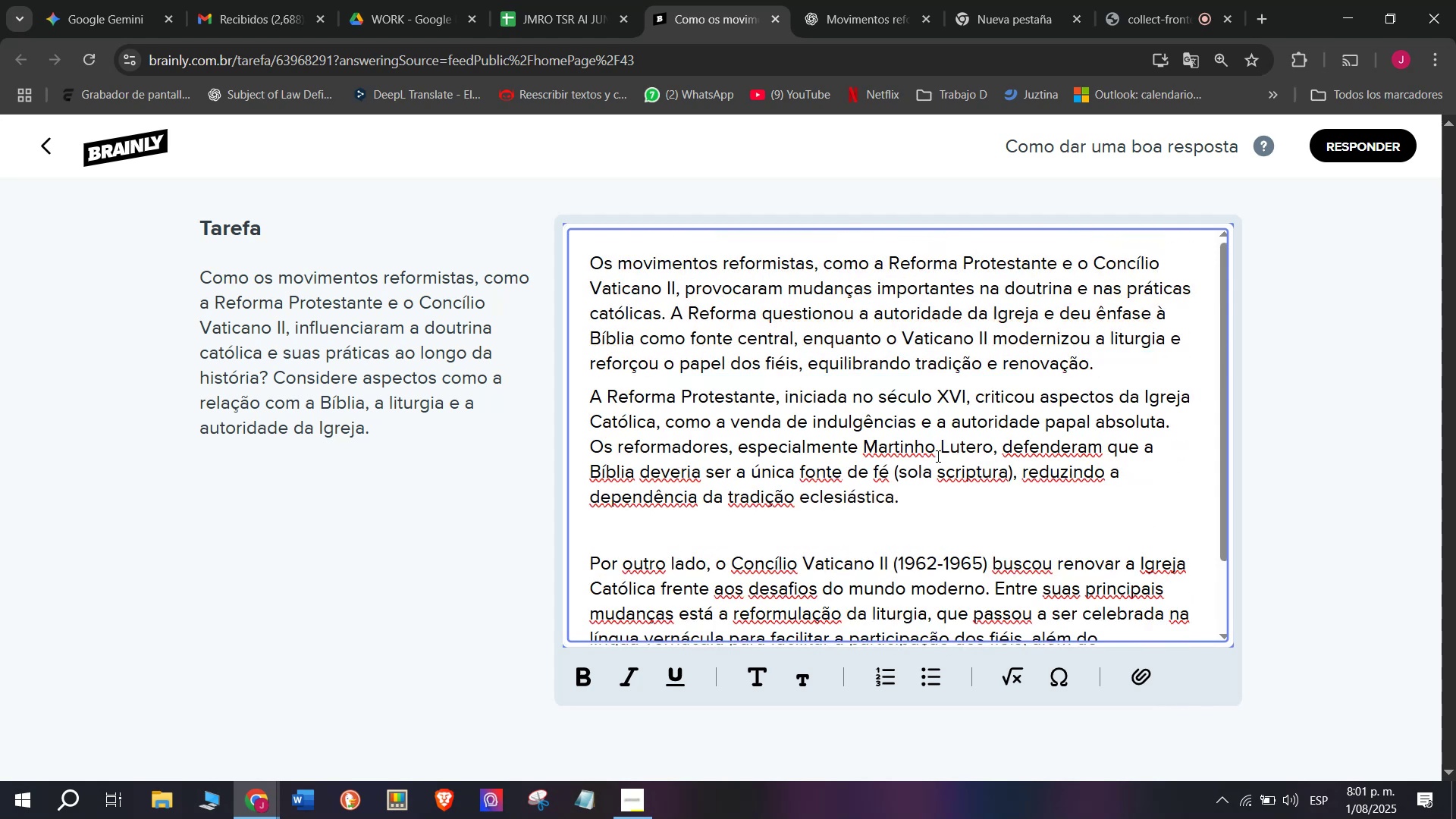 
key(Enter)
 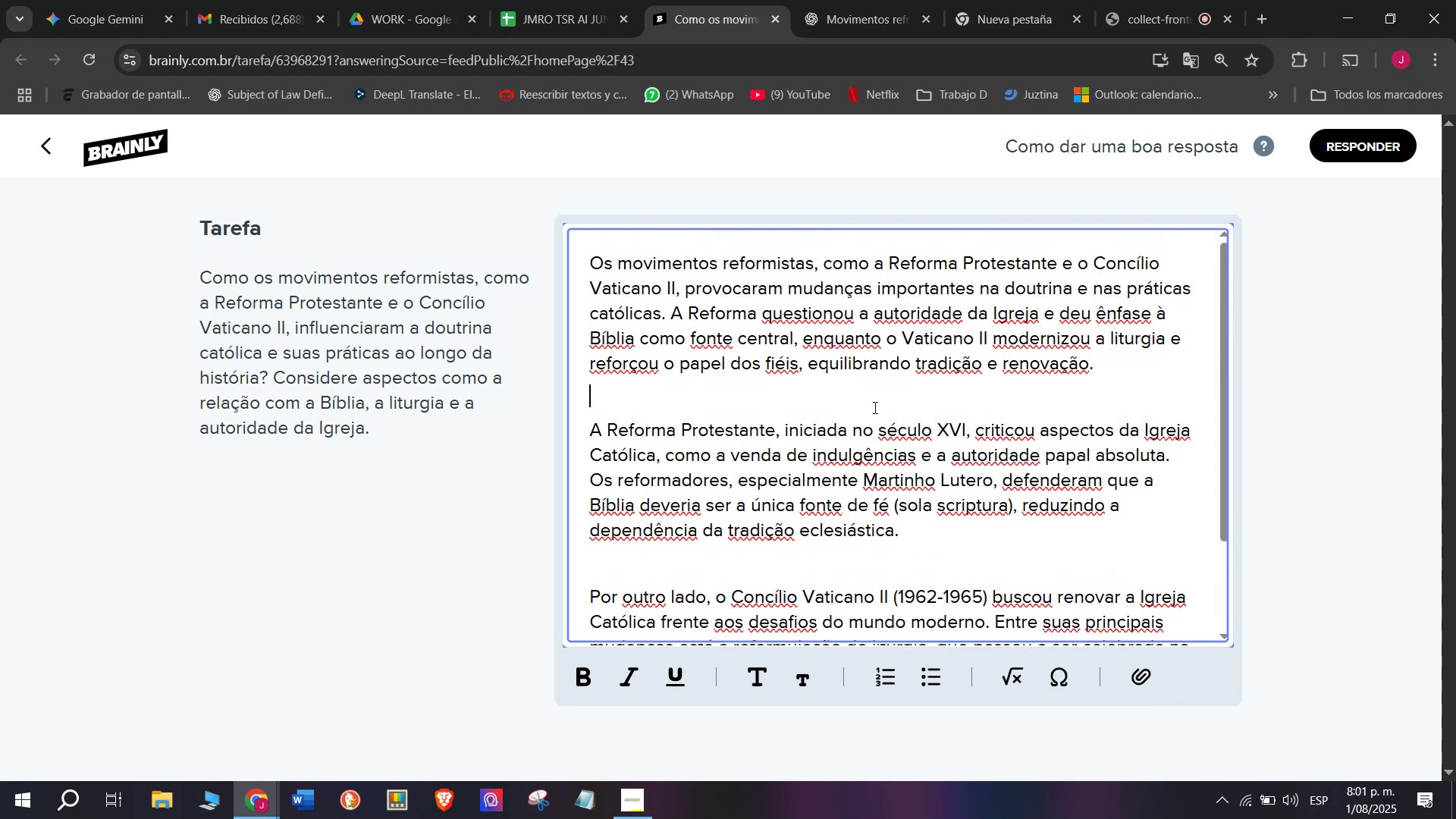 
scroll: coordinate [876, 455], scroll_direction: down, amount: 4.0
 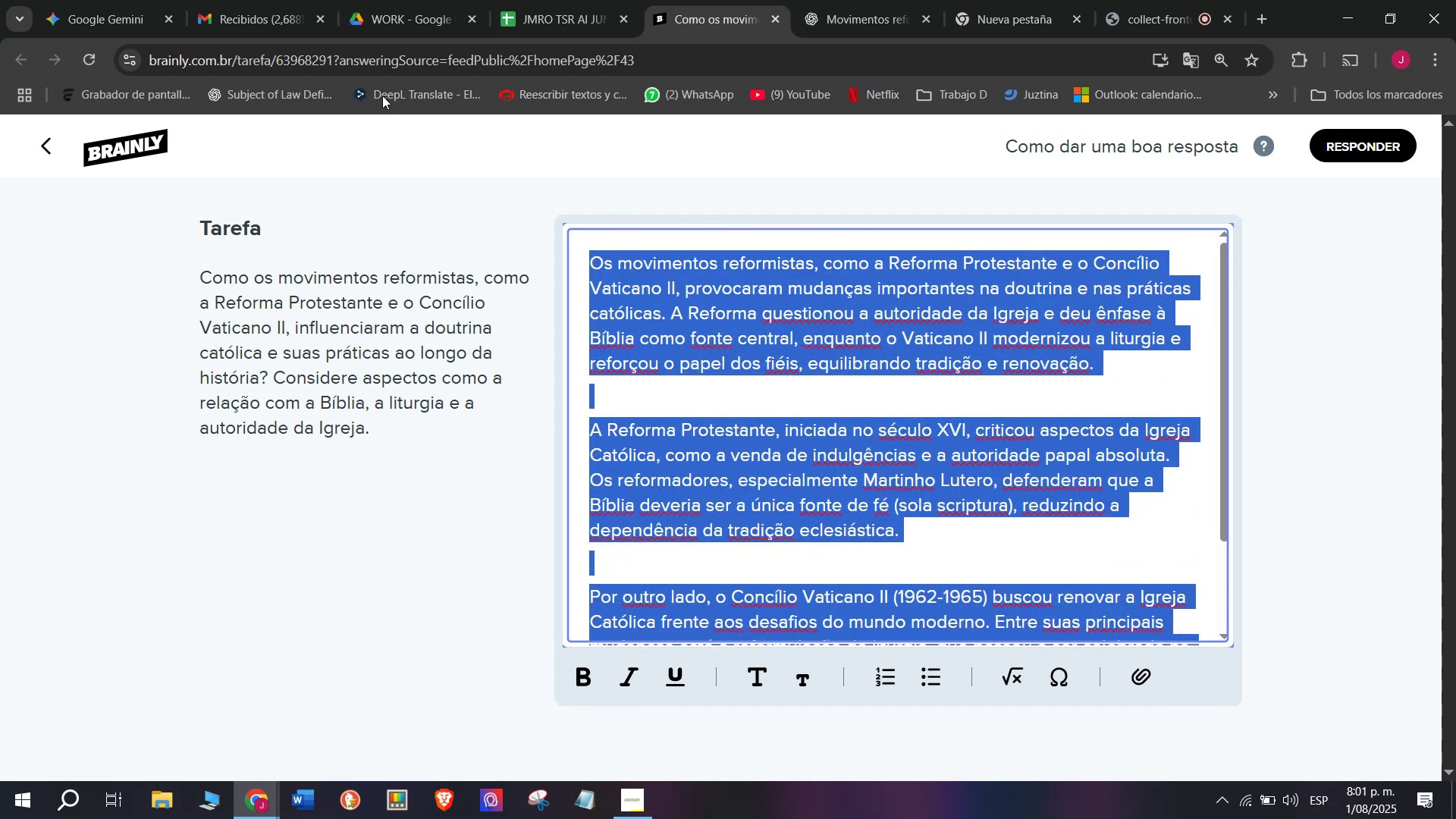 
key(Control+ControlLeft)
 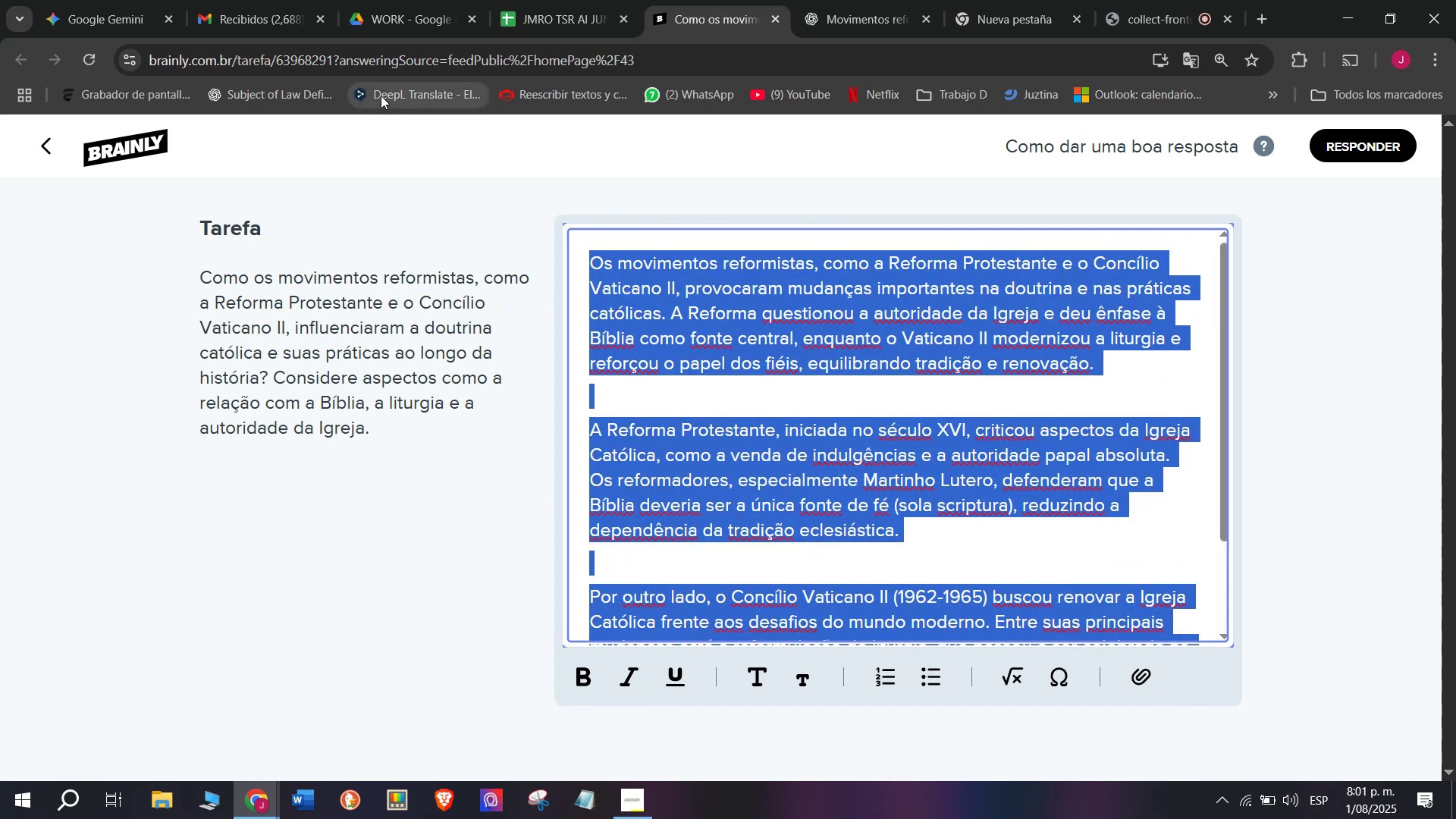 
key(Control+C)
 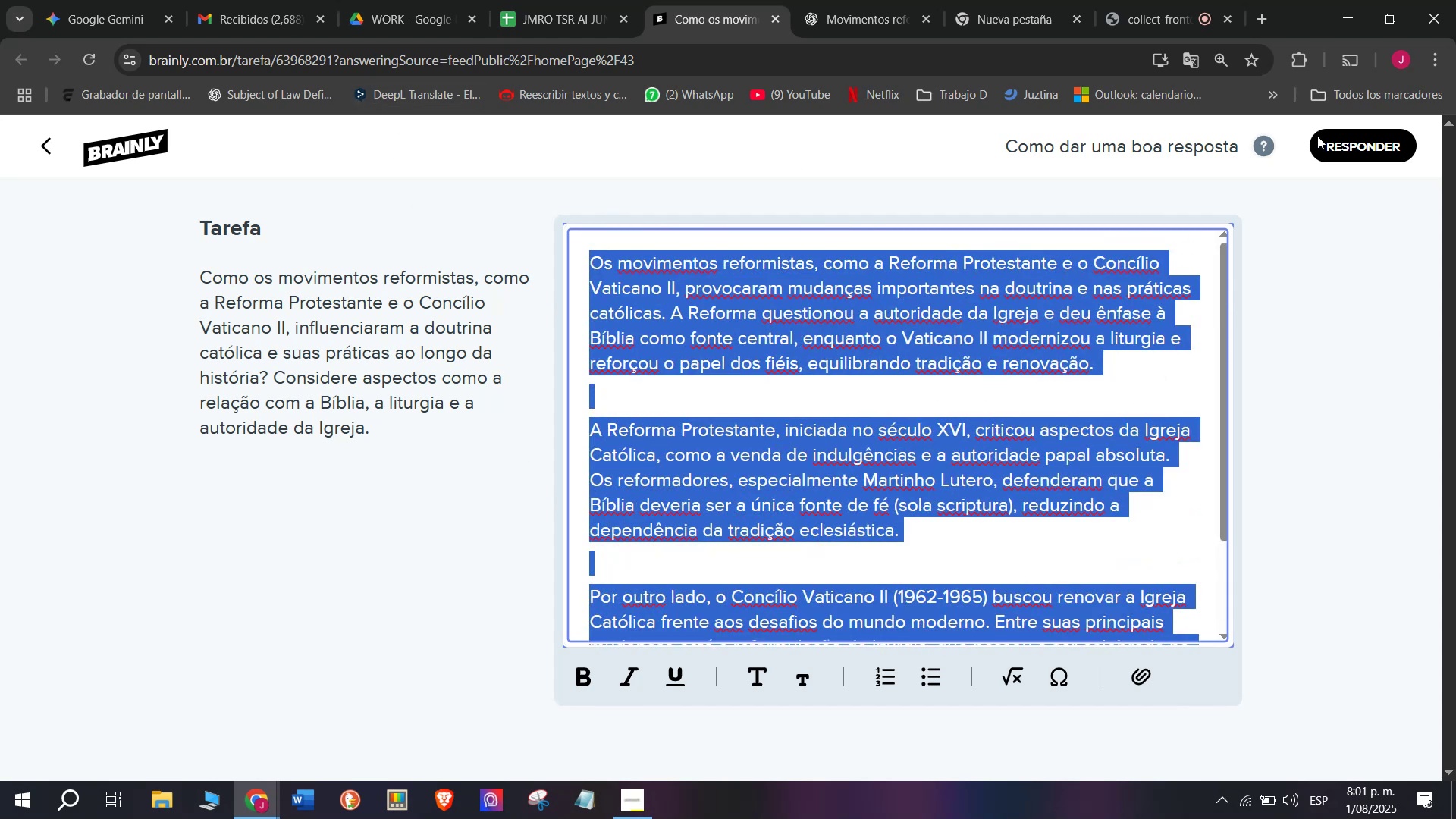 
left_click([1357, 147])
 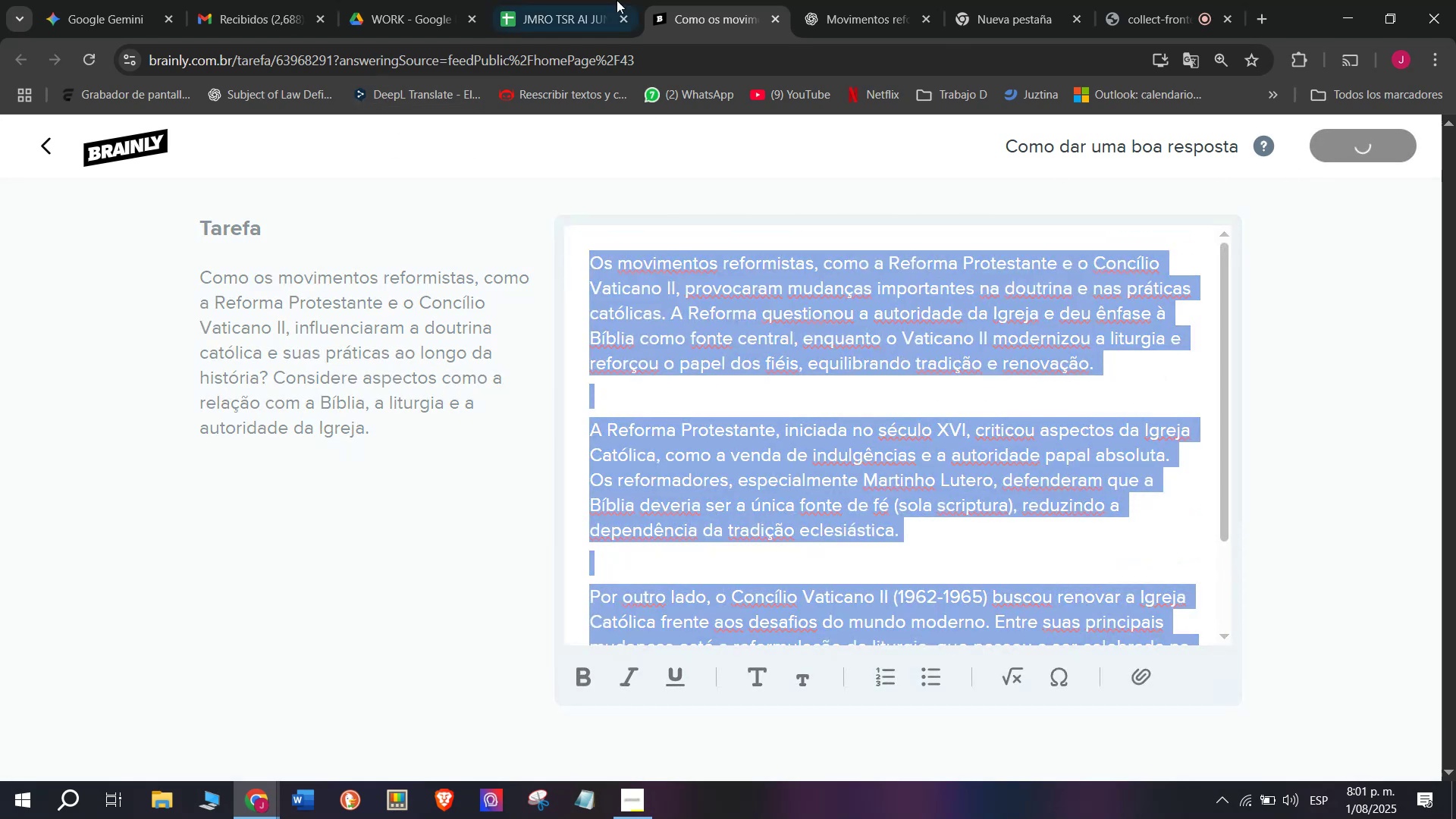 
left_click([543, 0])
 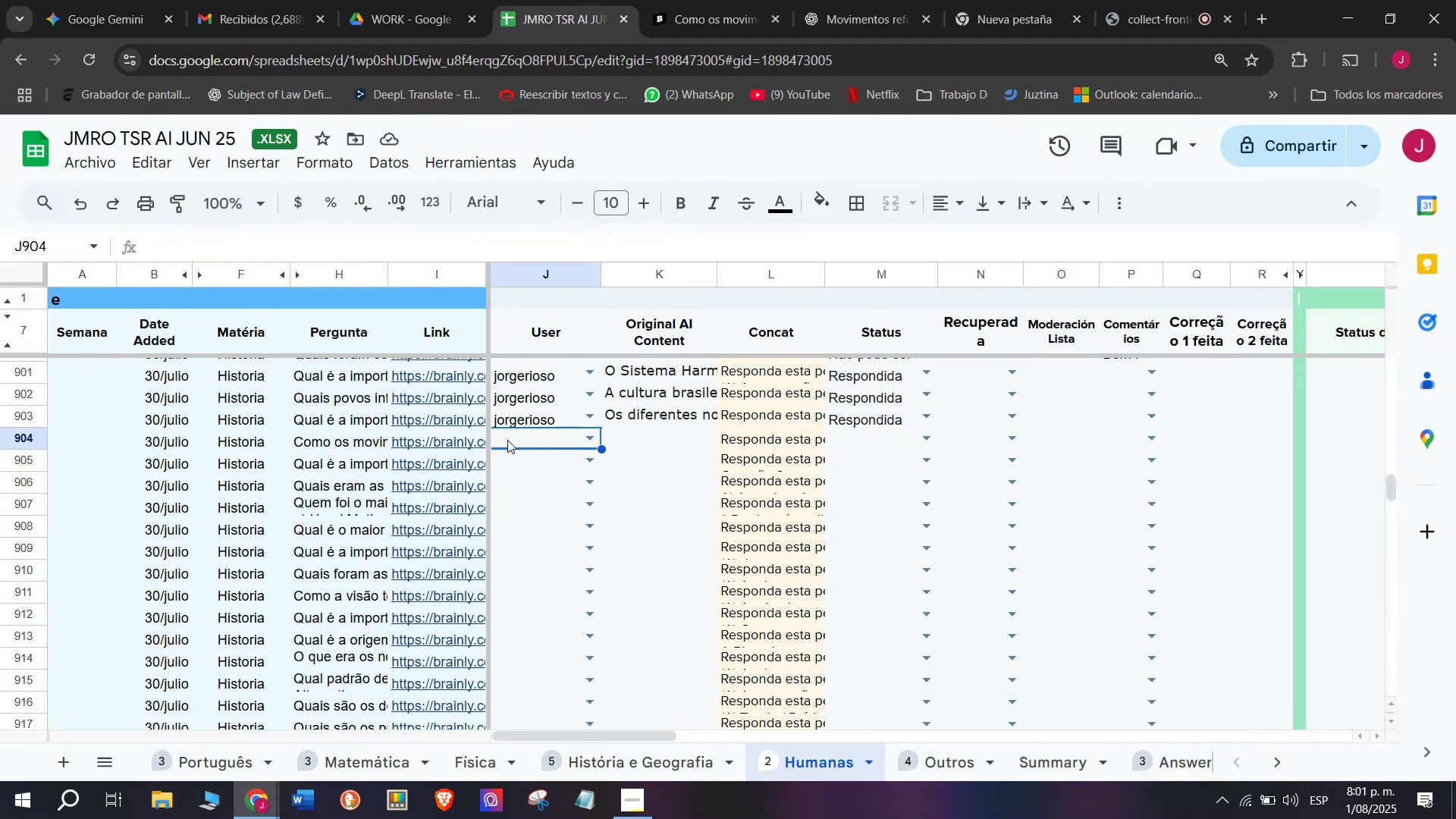 
key(J)
 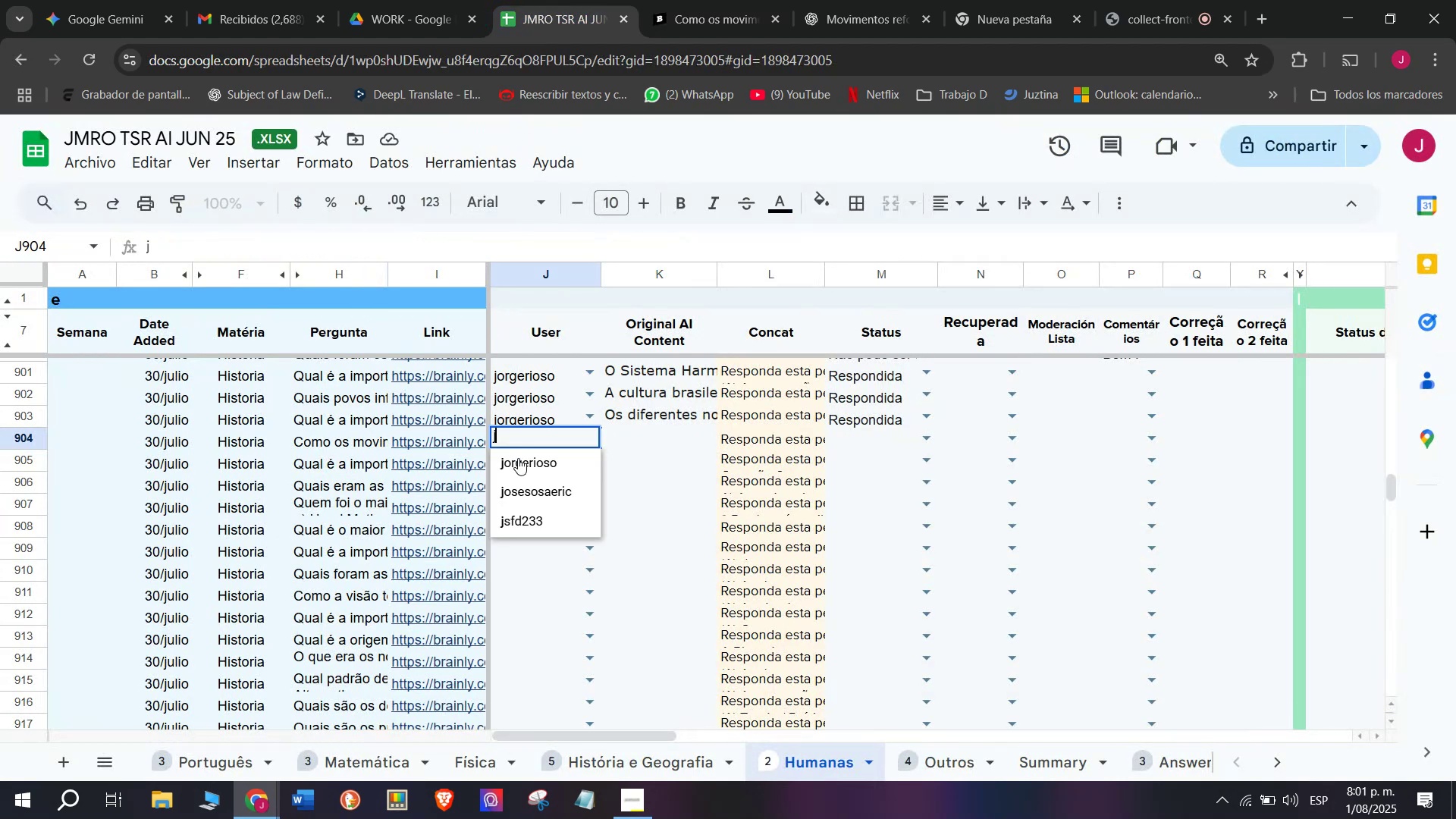 
left_click([518, 458])
 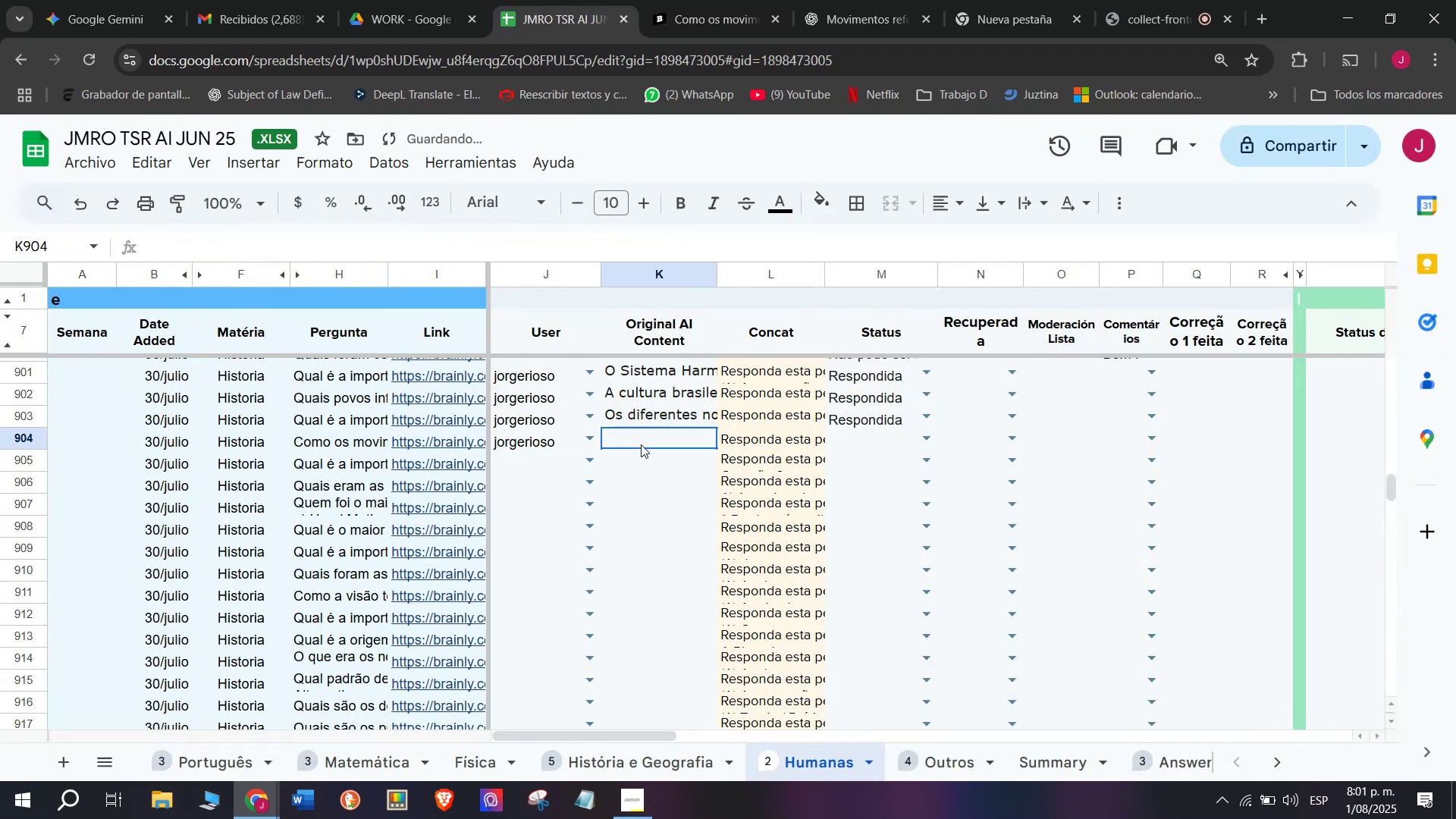 
double_click([641, 444])
 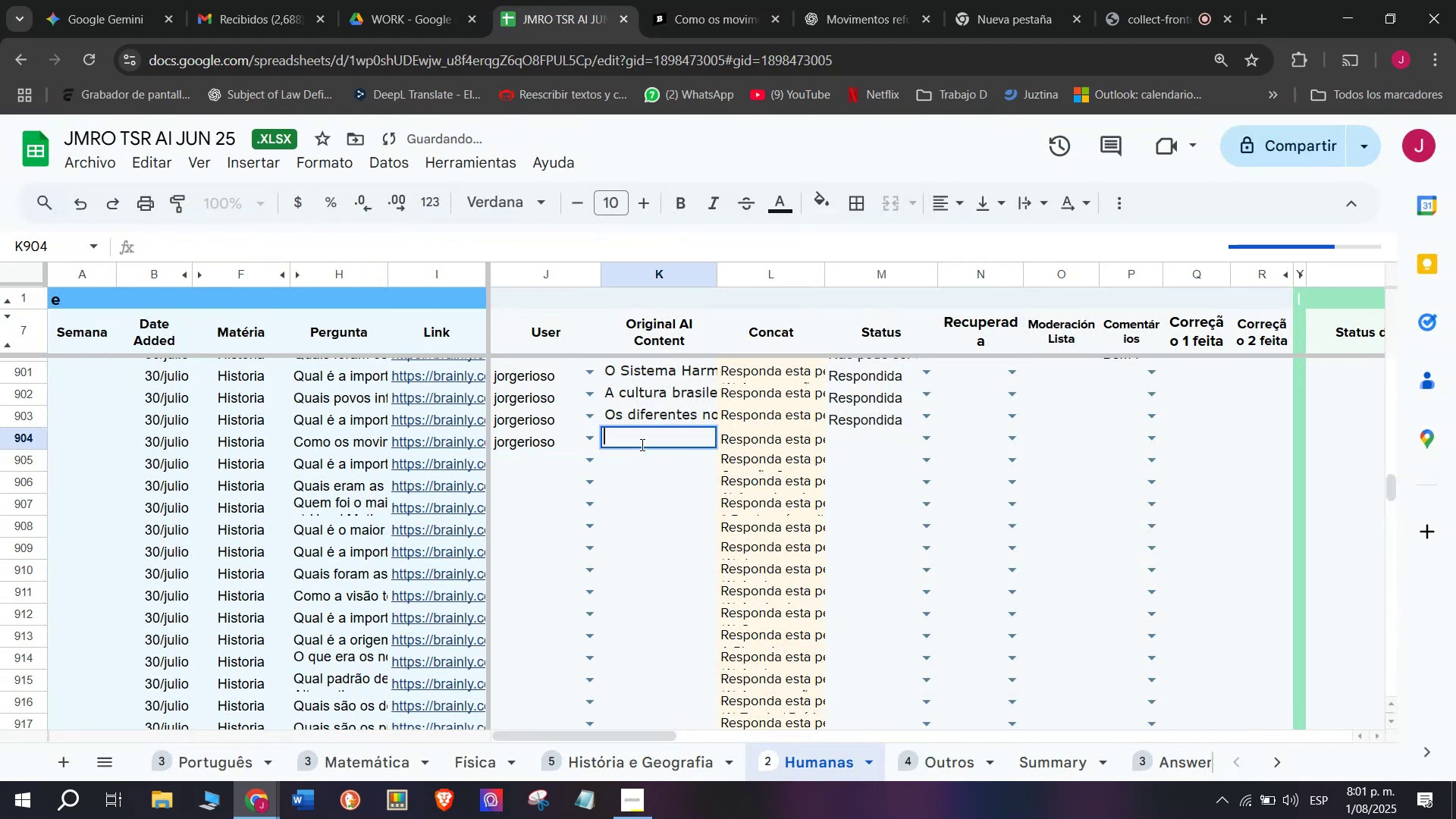 
key(Control+V)
 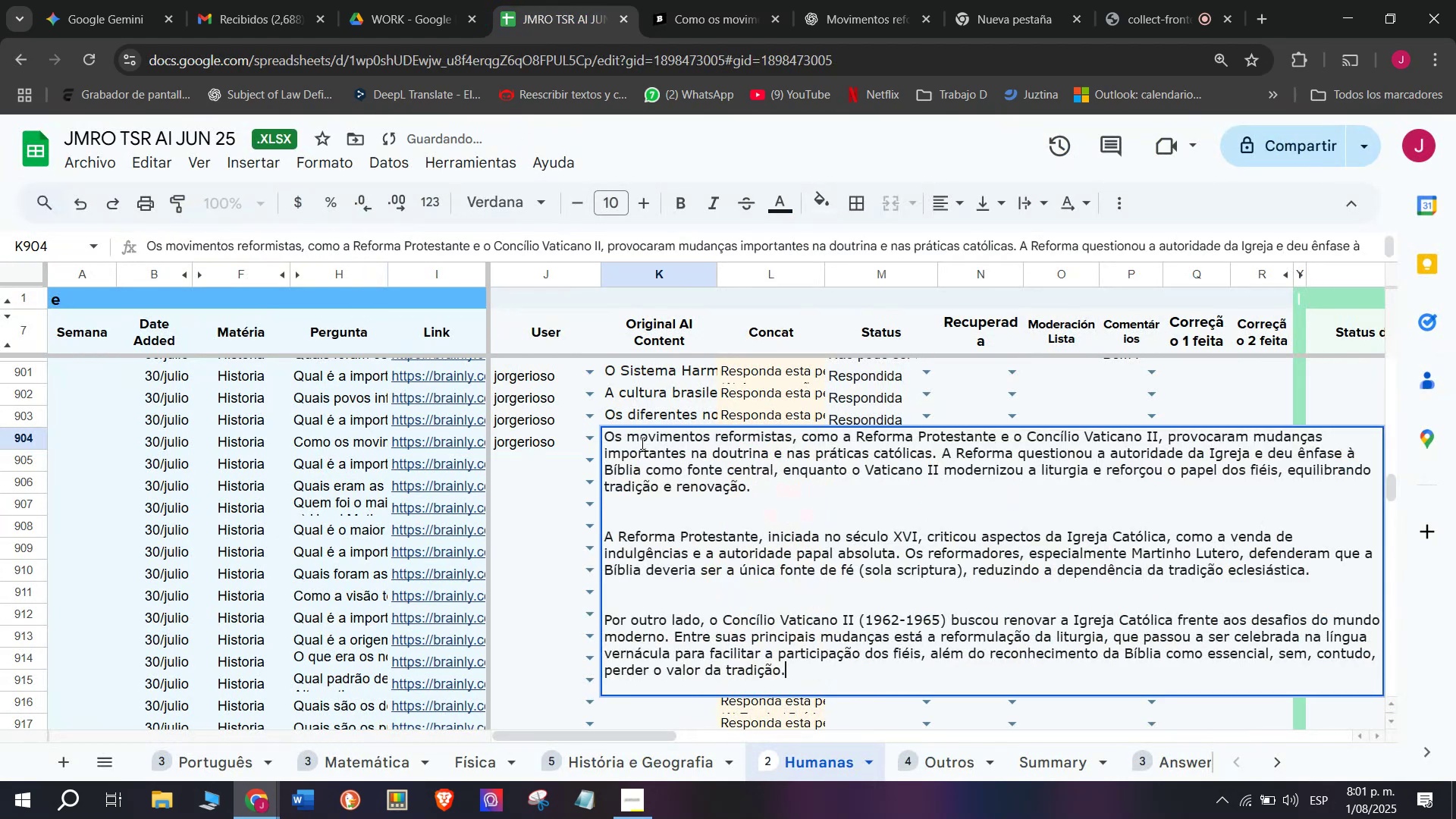 
key(Enter)
 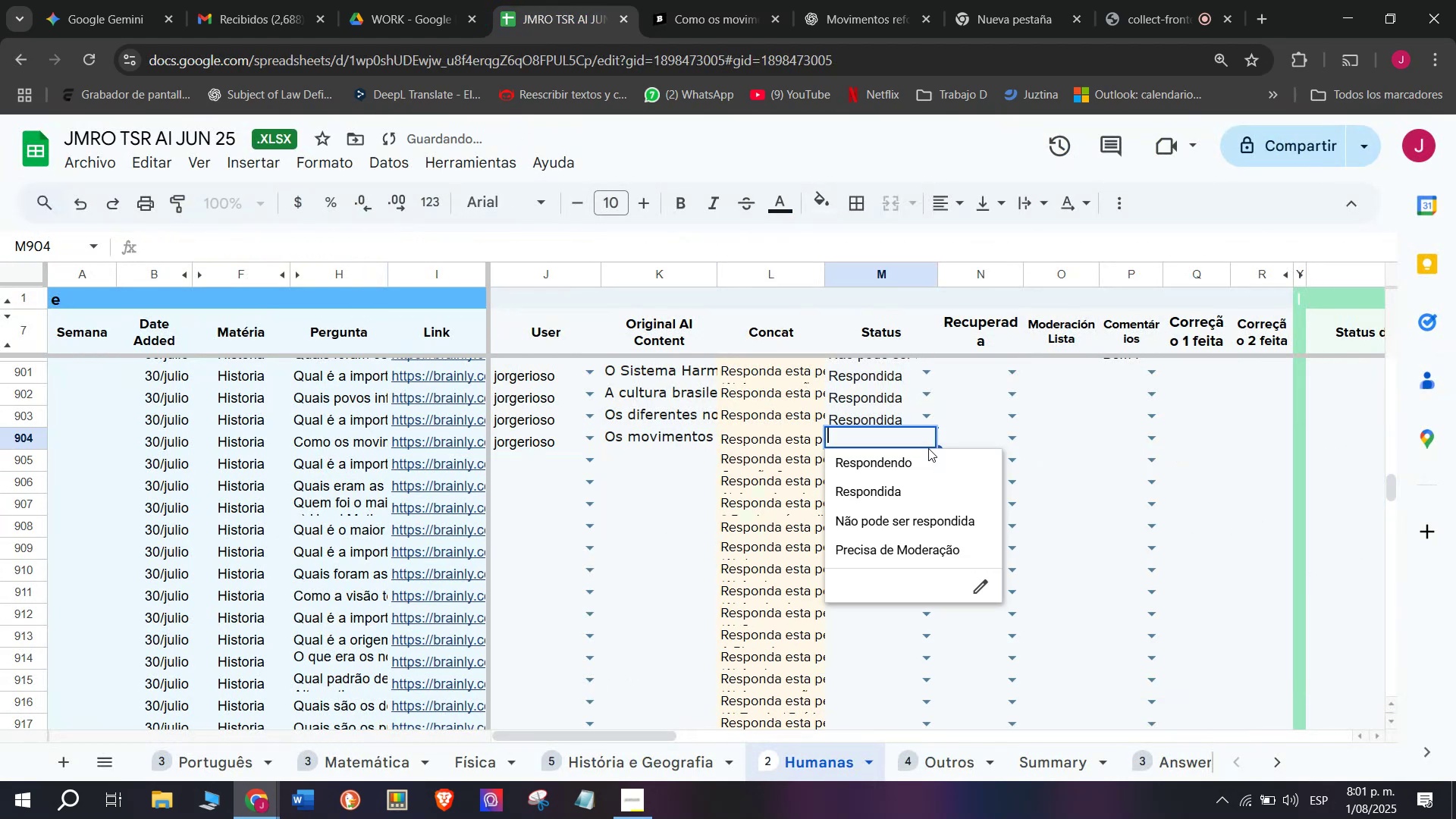 
left_click([893, 488])
 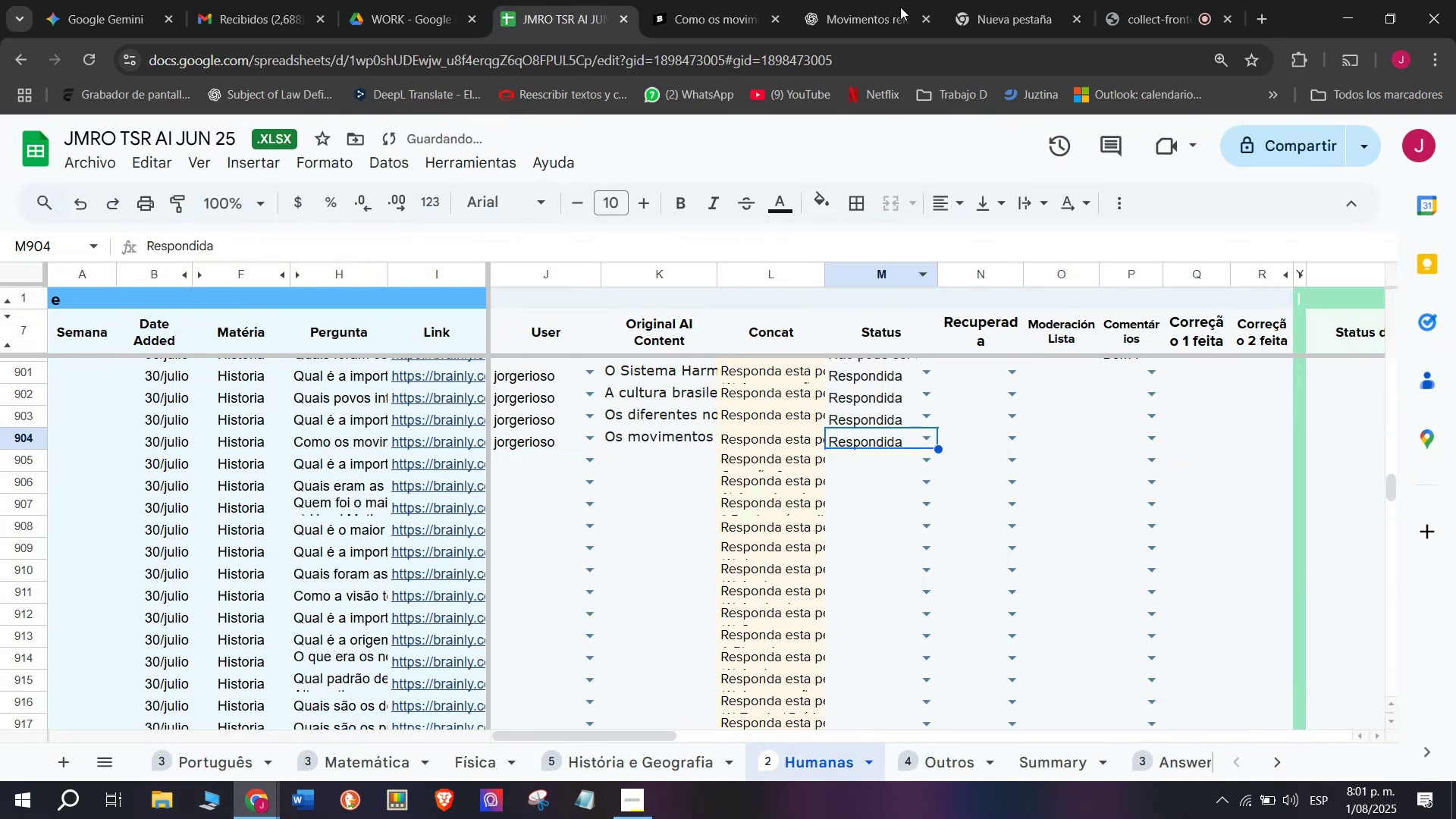 
left_click([900, 0])
 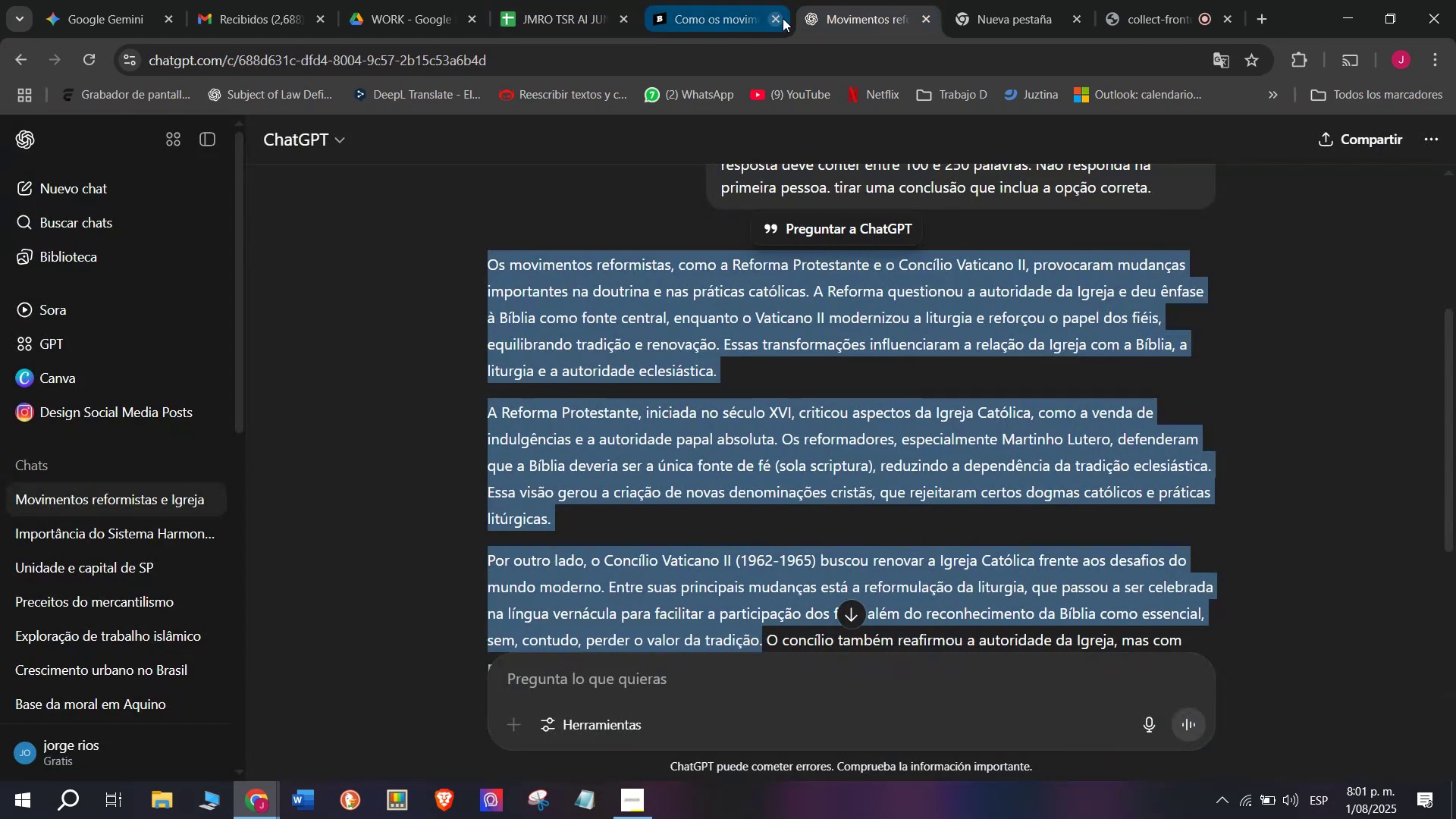 
left_click([703, 0])
 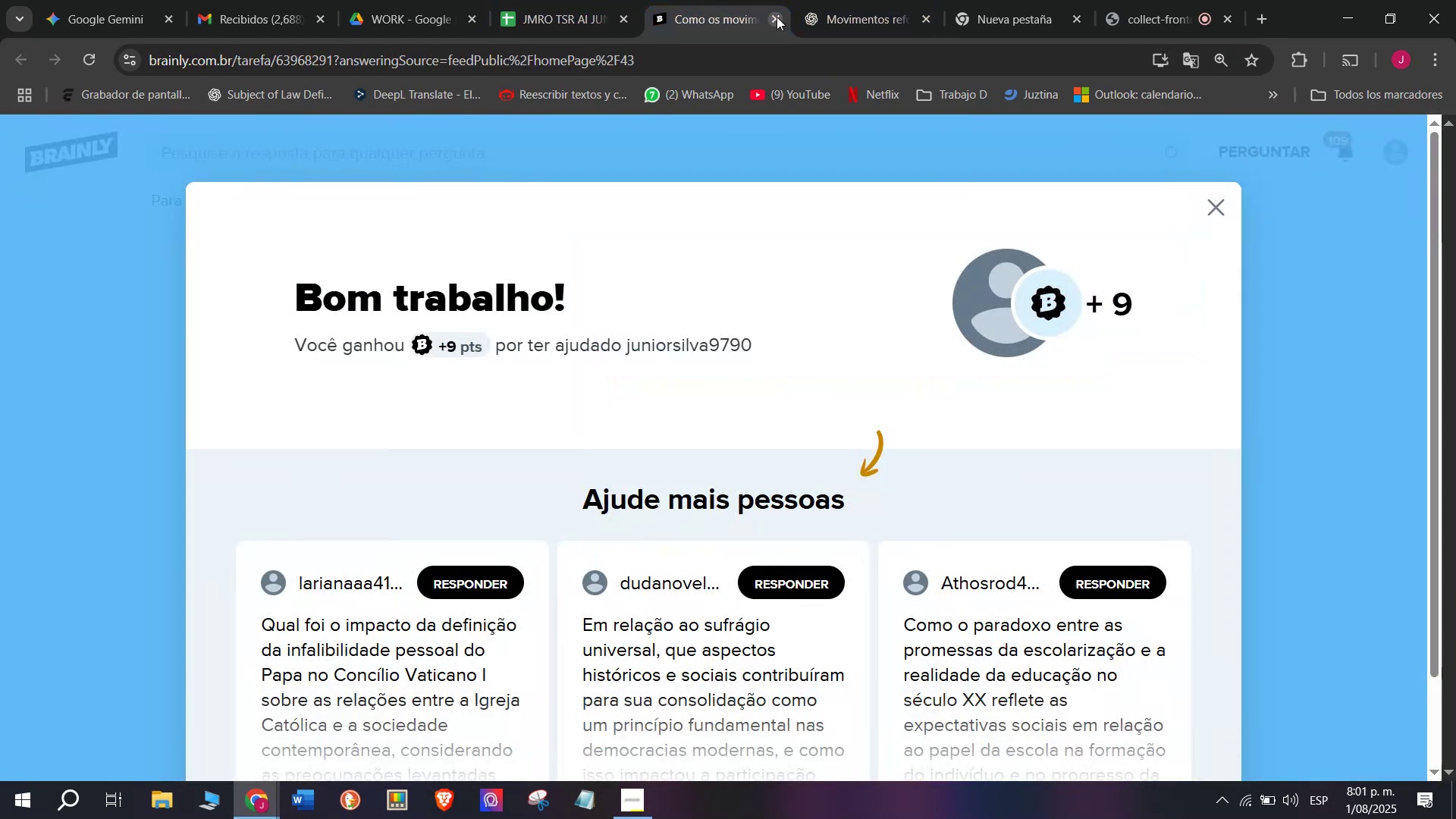 
double_click([707, 0])
 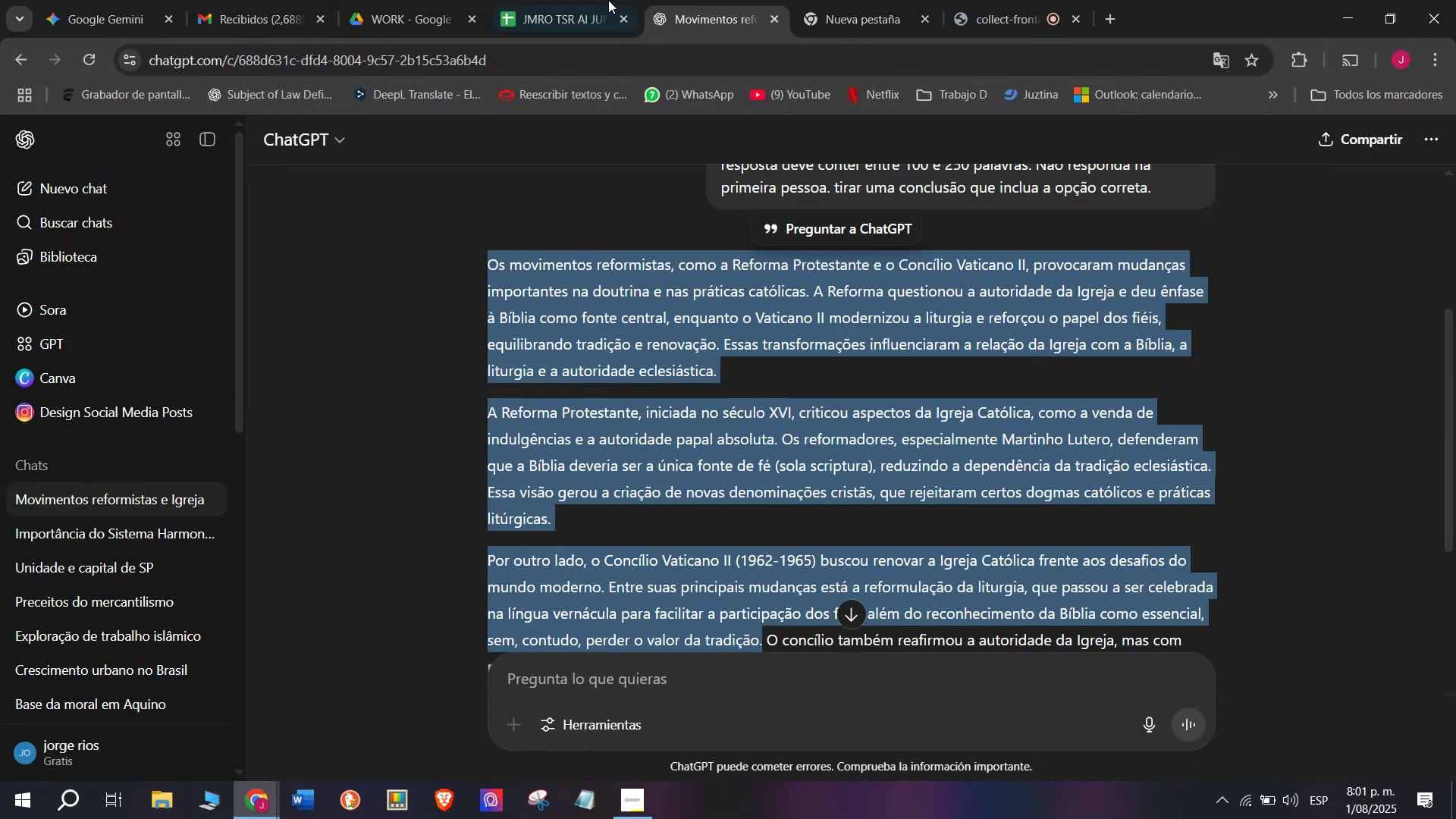 
left_click([572, 0])
 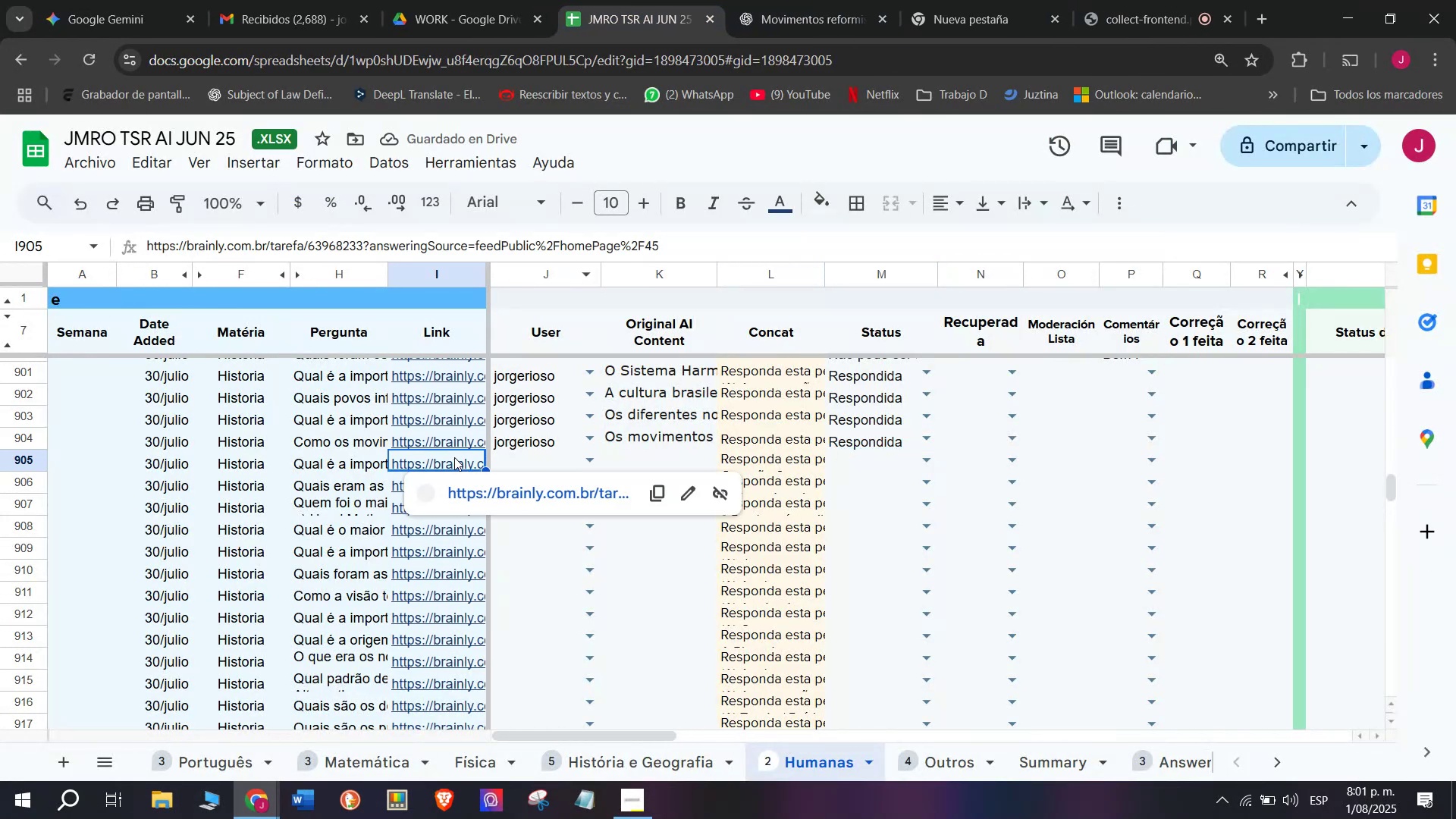 
left_click([453, 487])
 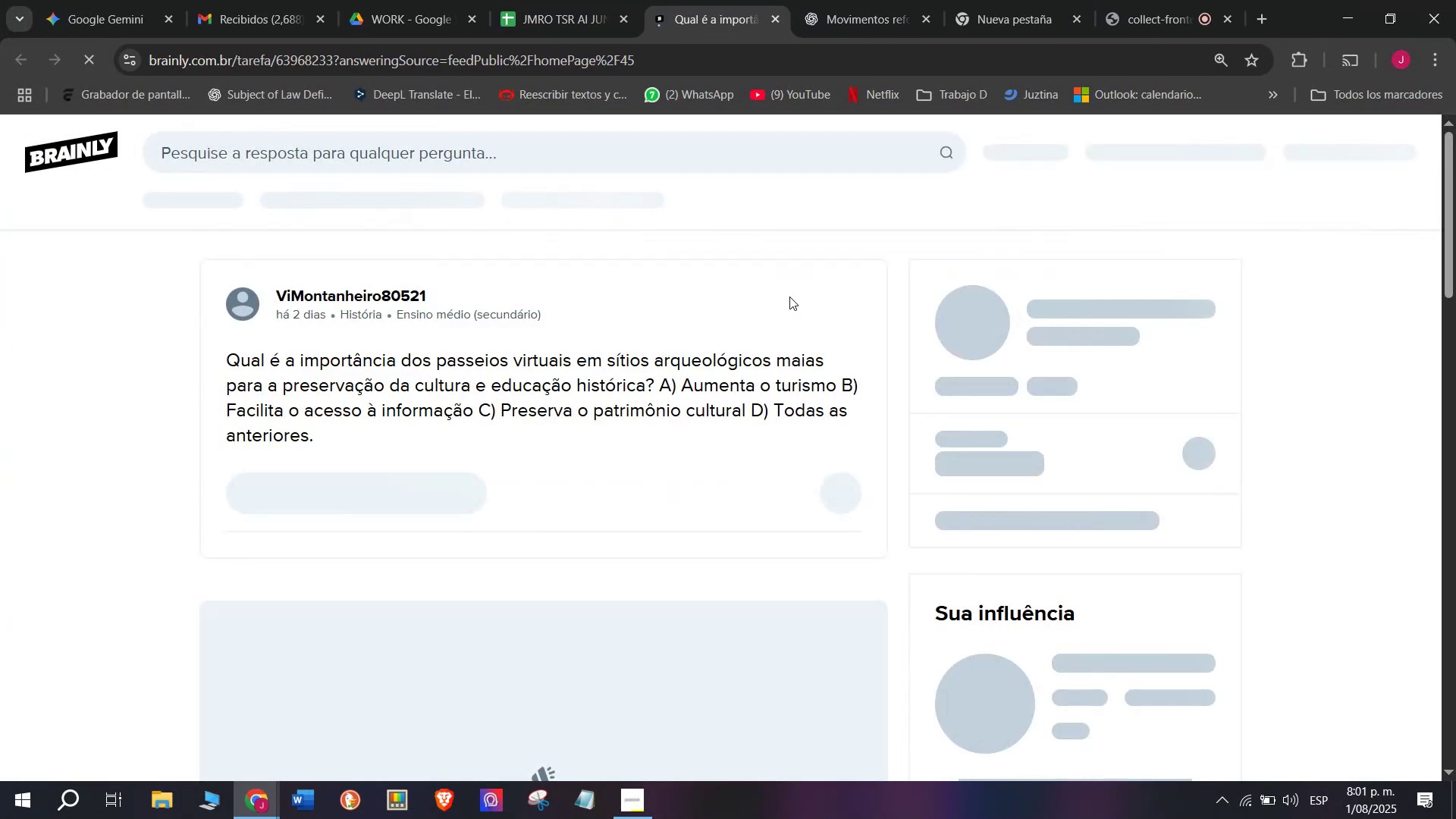 
left_click([857, 0])
 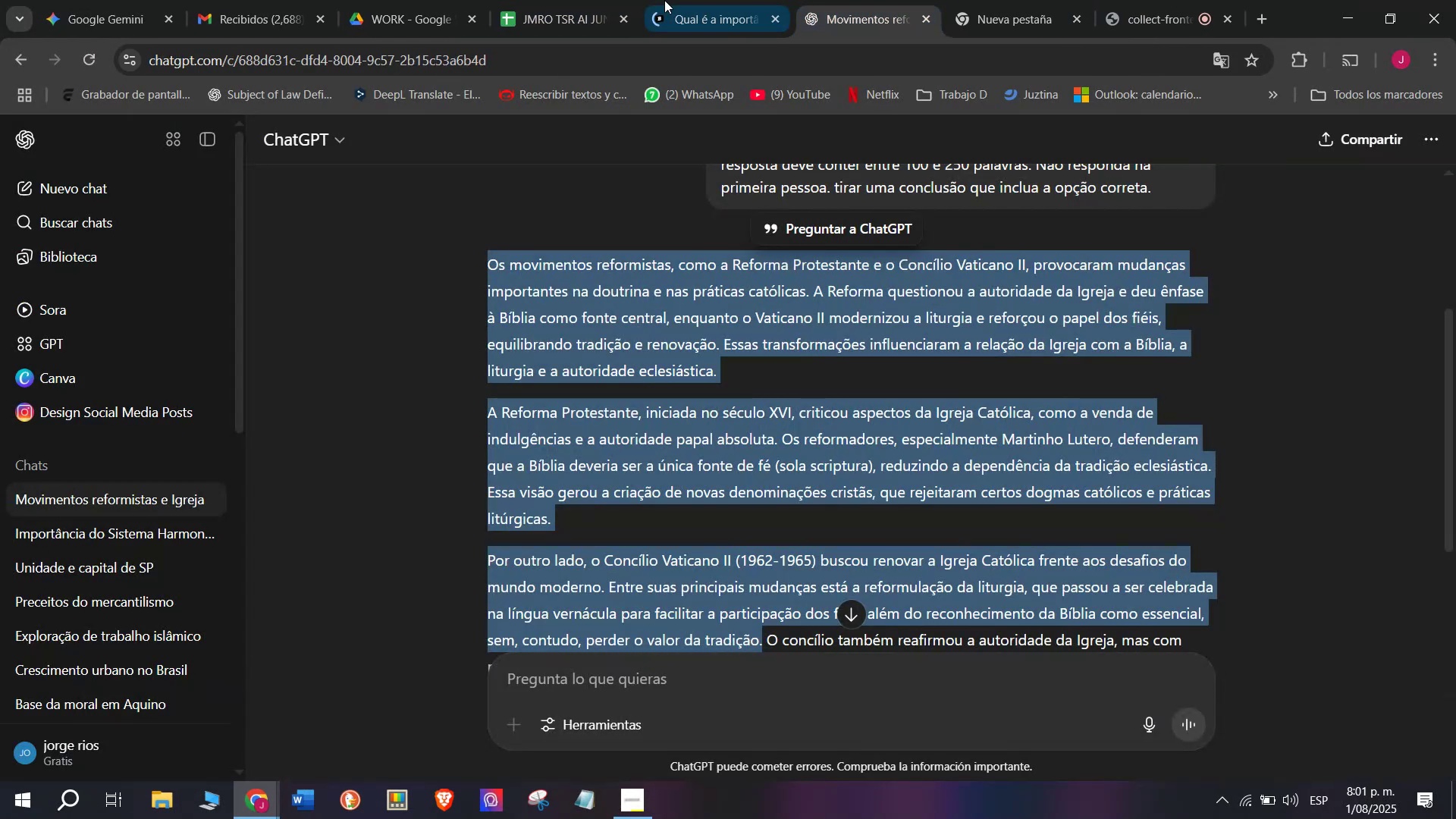 
left_click([579, 0])
 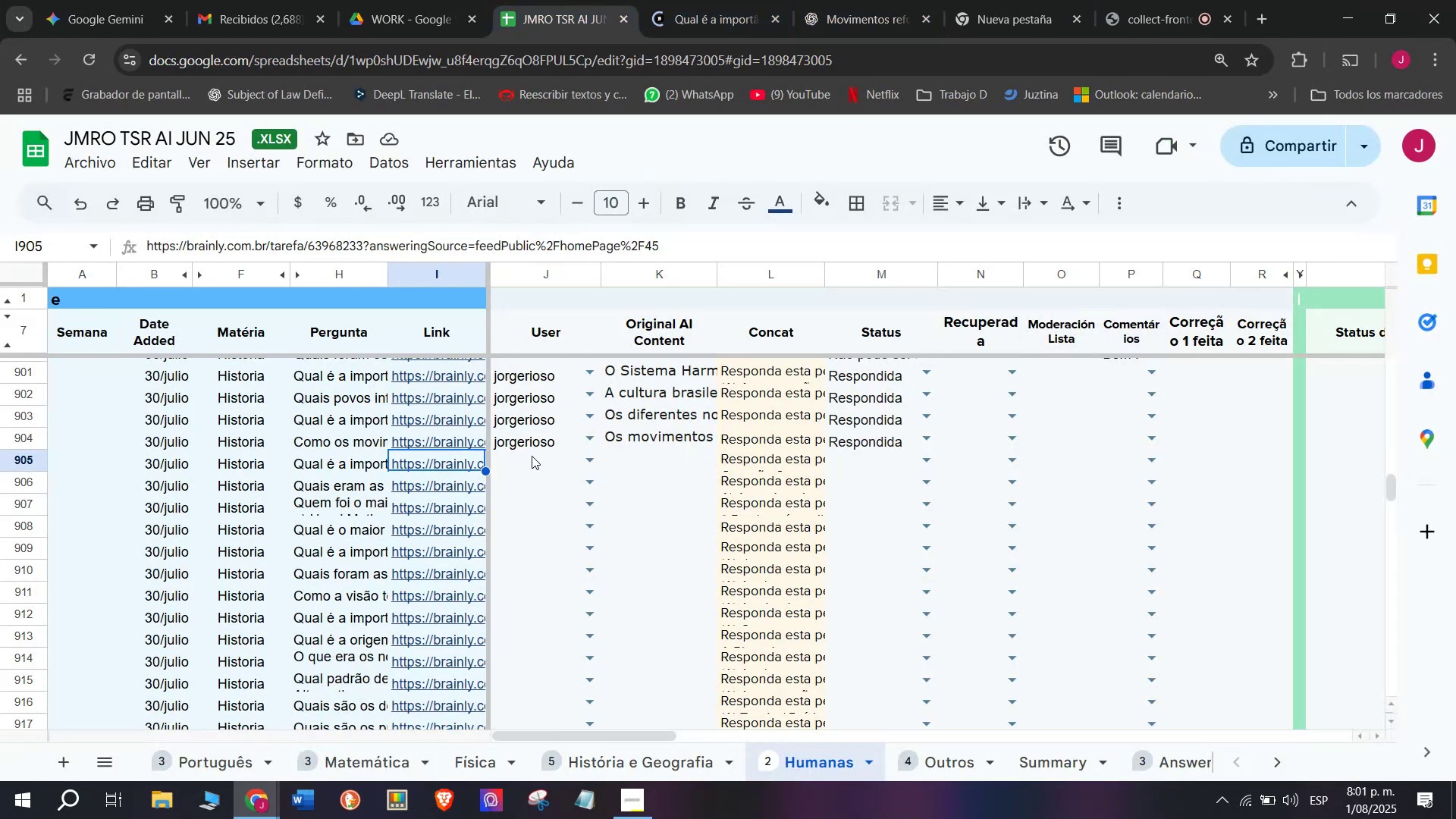 
left_click([530, 463])
 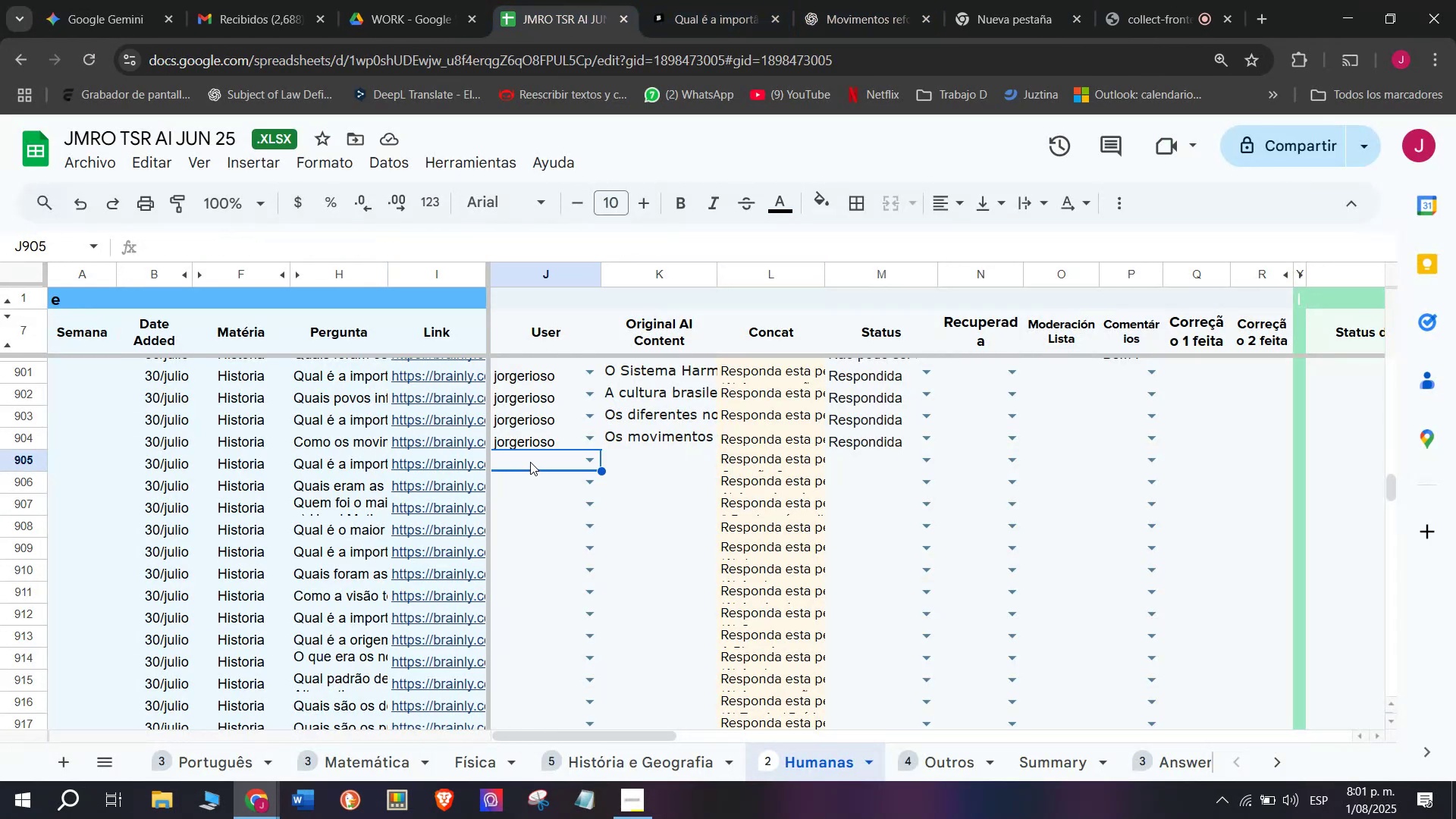 
key(J)
 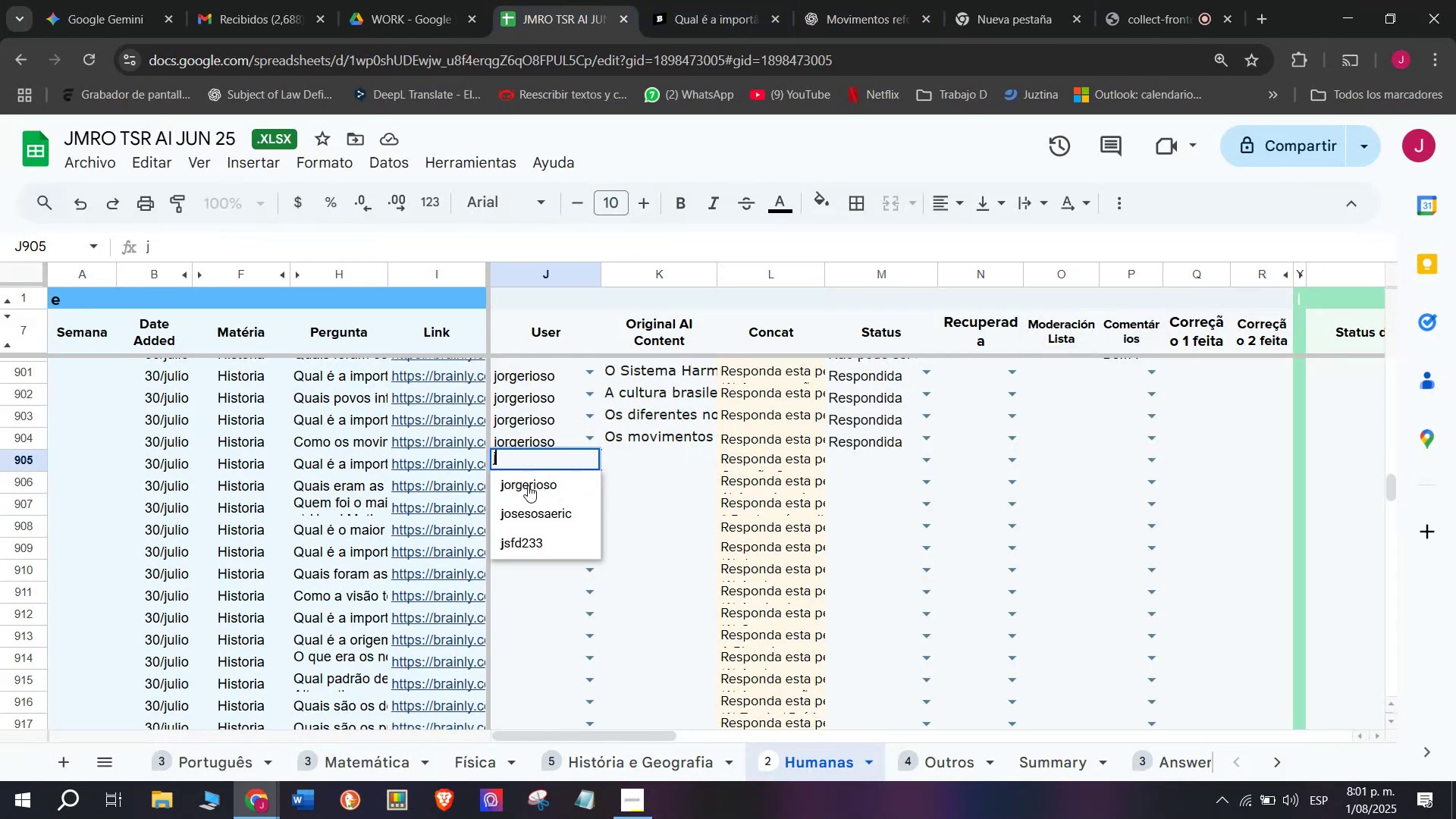 
left_click([528, 485])
 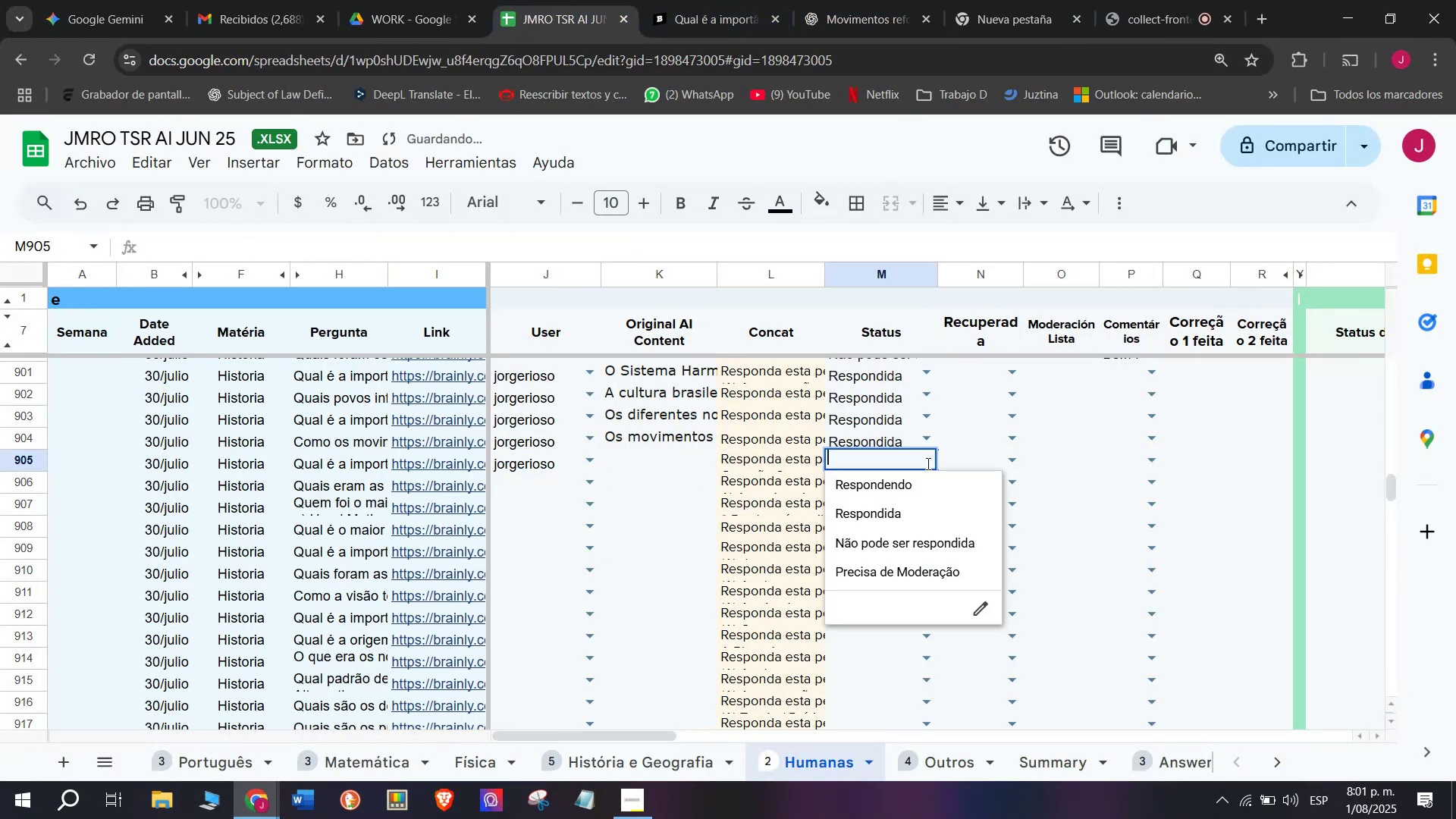 
double_click([911, 482])
 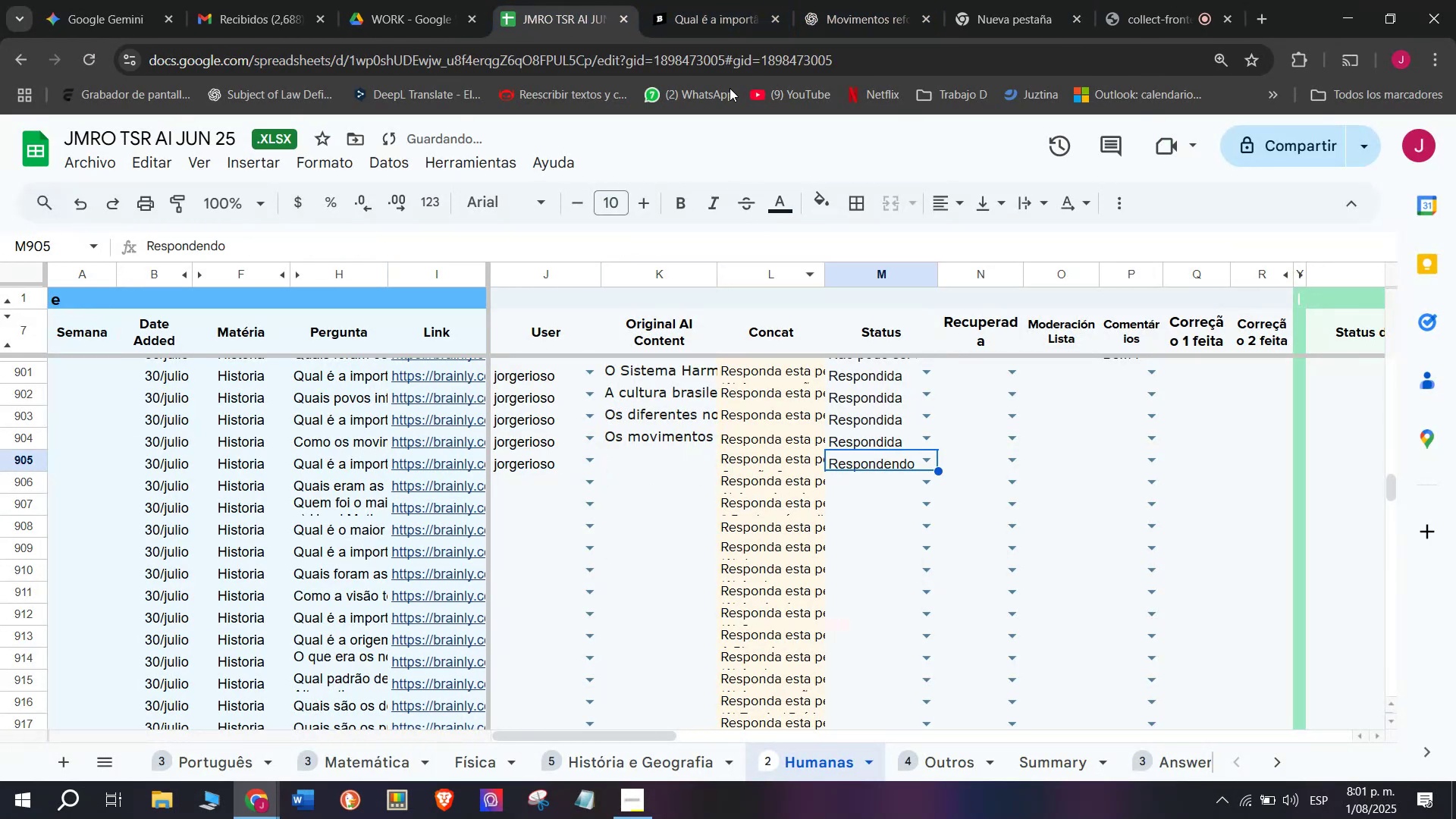 
left_click([692, 0])
 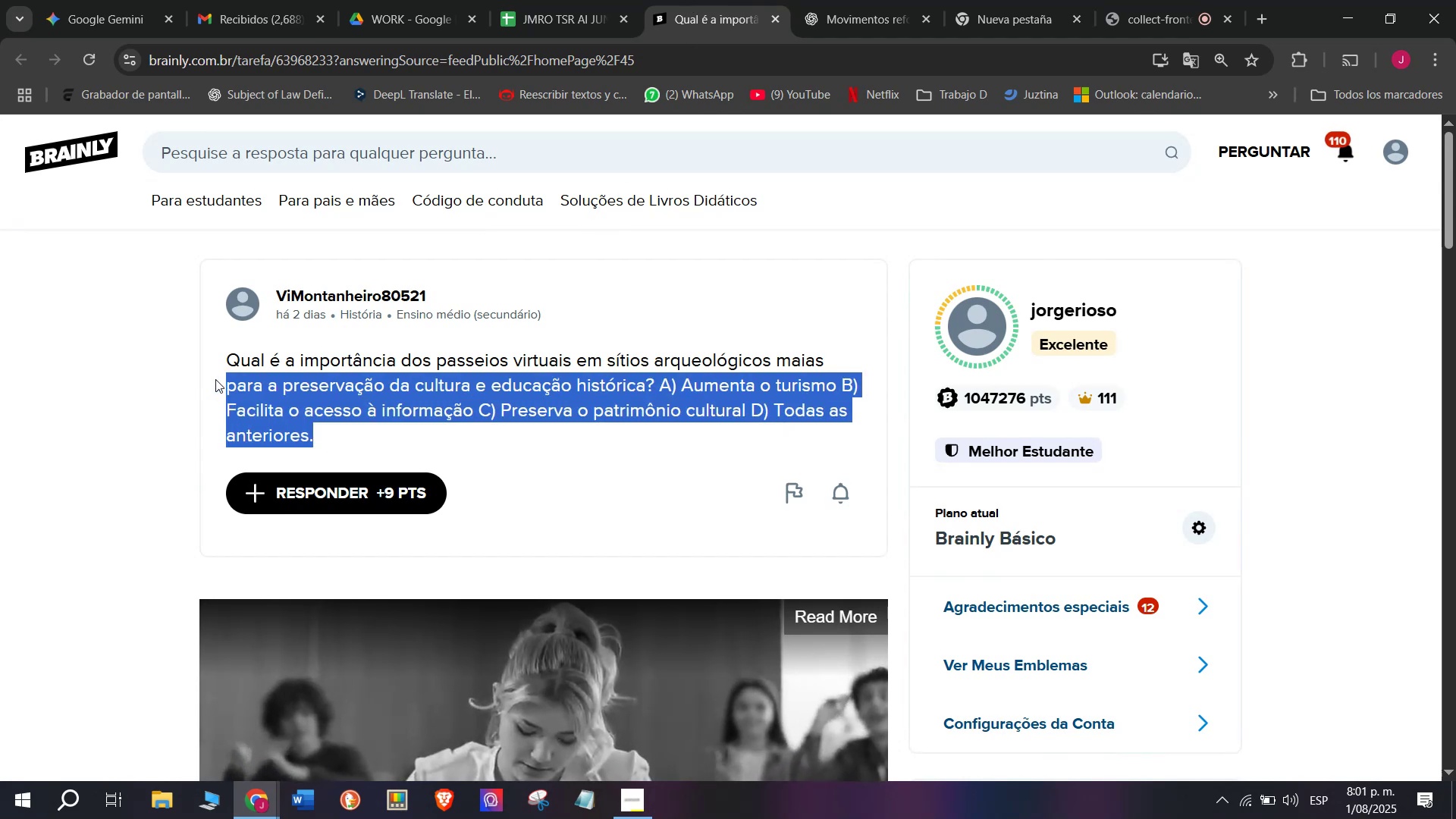 
key(Control+C)
 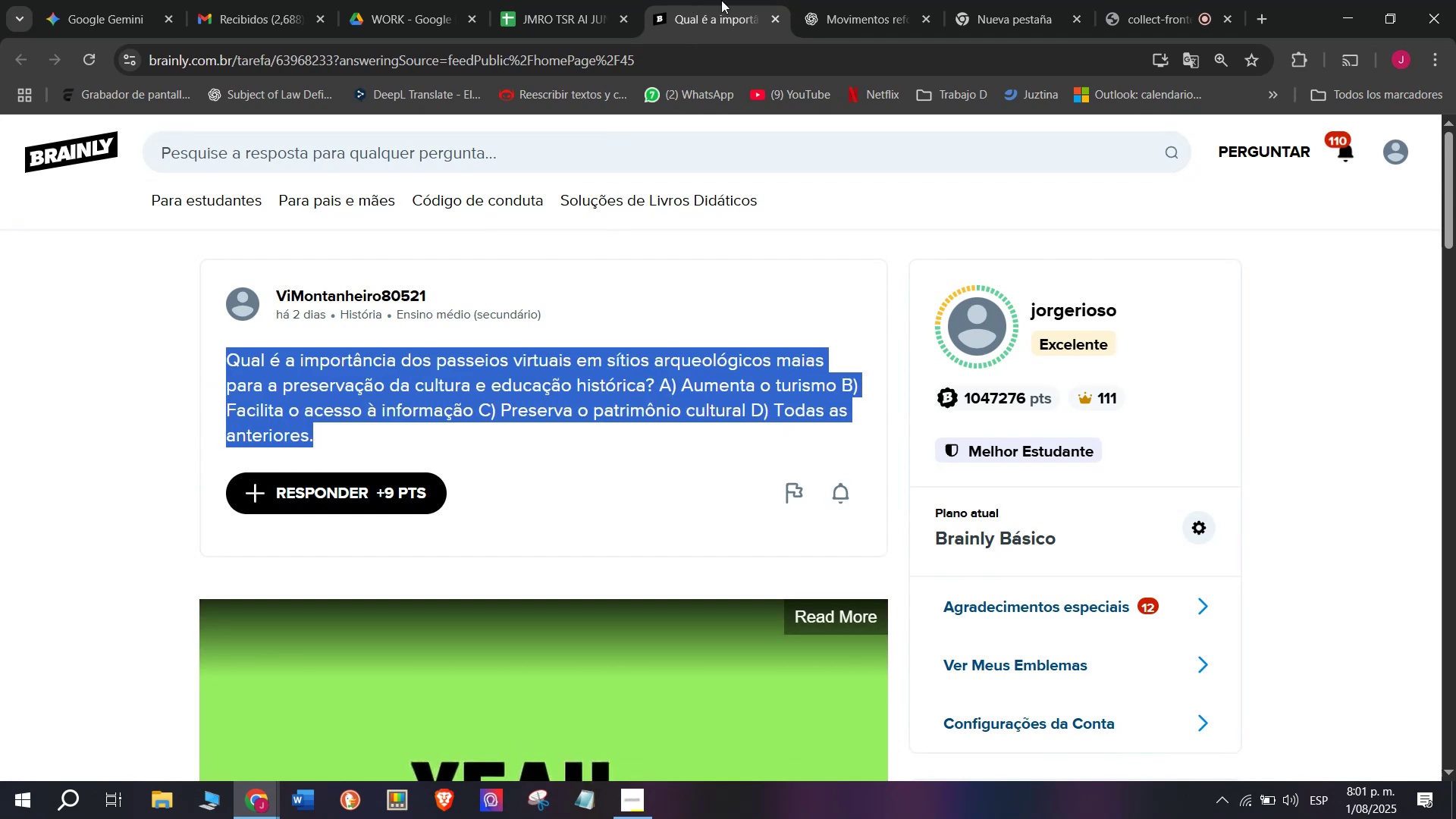 
left_click([876, 0])
 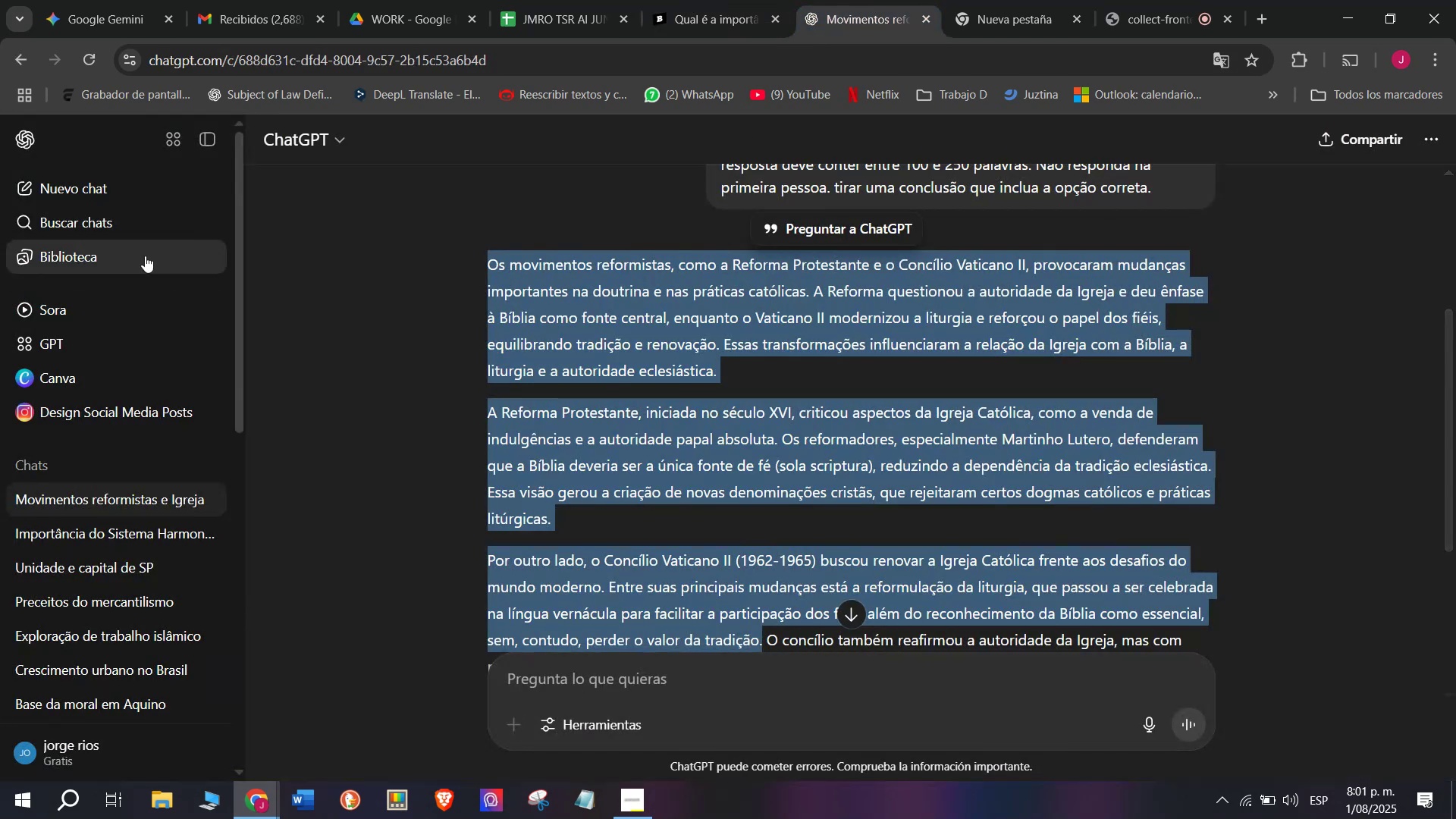 
left_click([87, 188])
 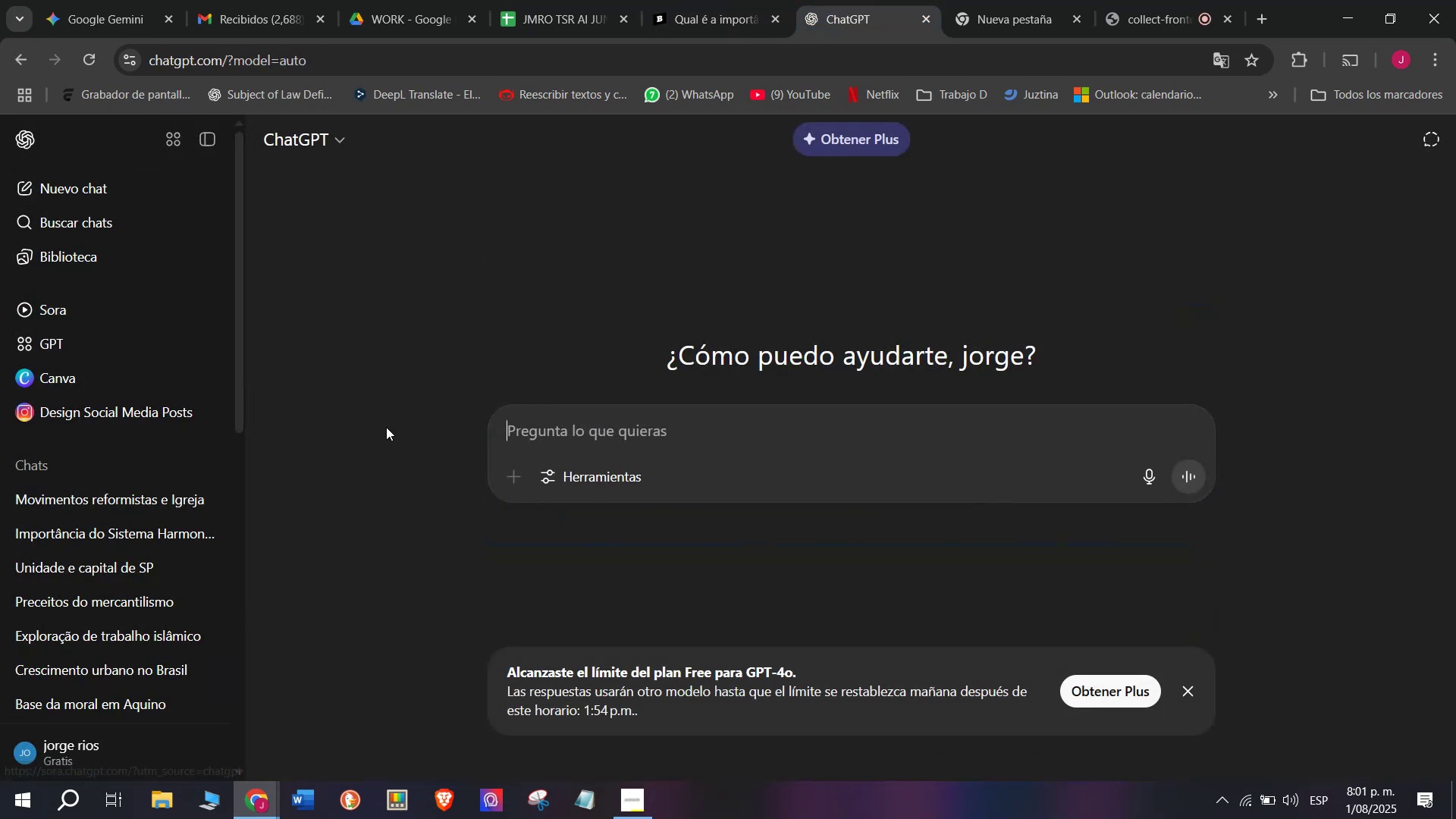 
key(Meta+MetaLeft)
 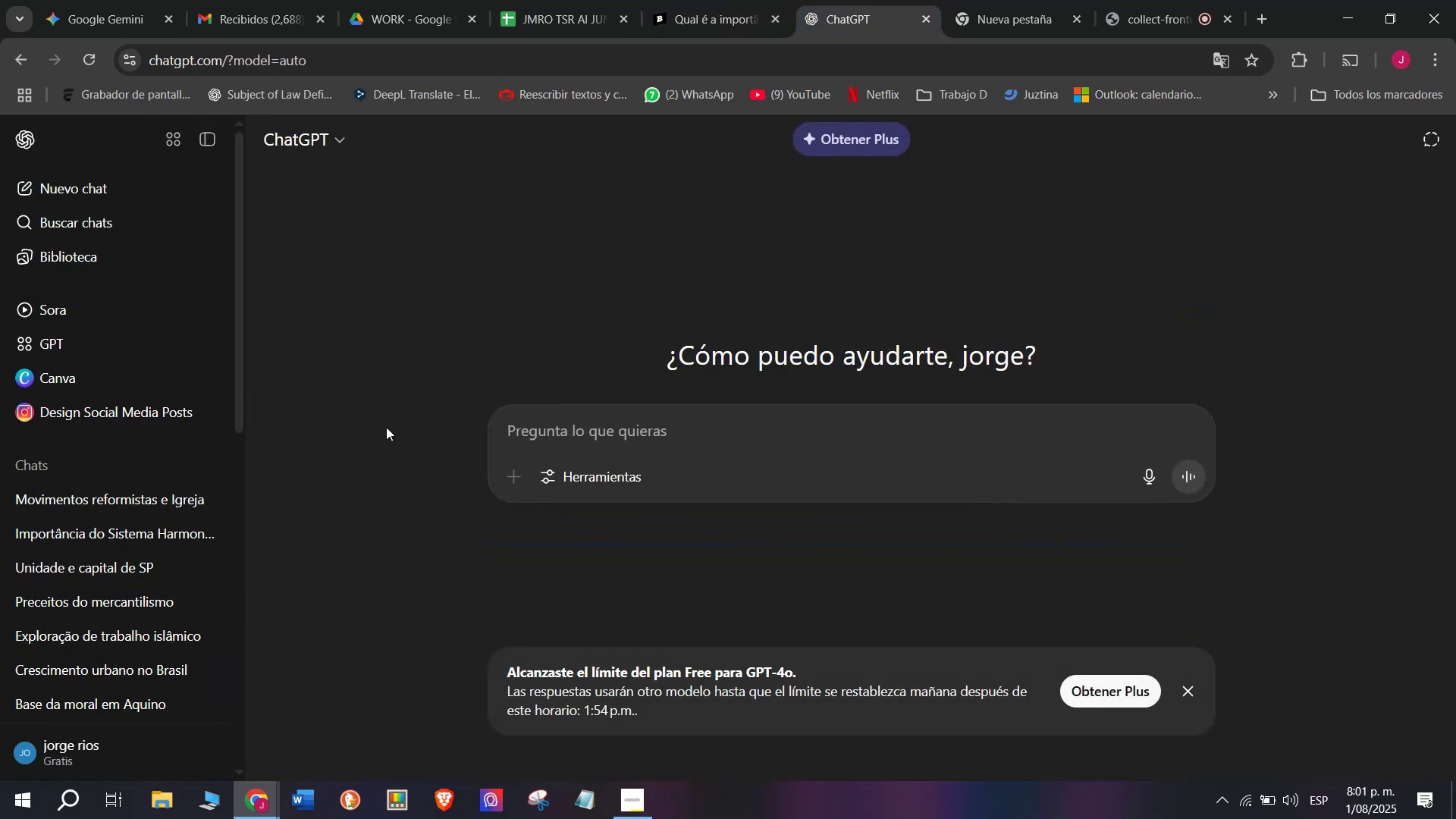 
key(Meta+V)
 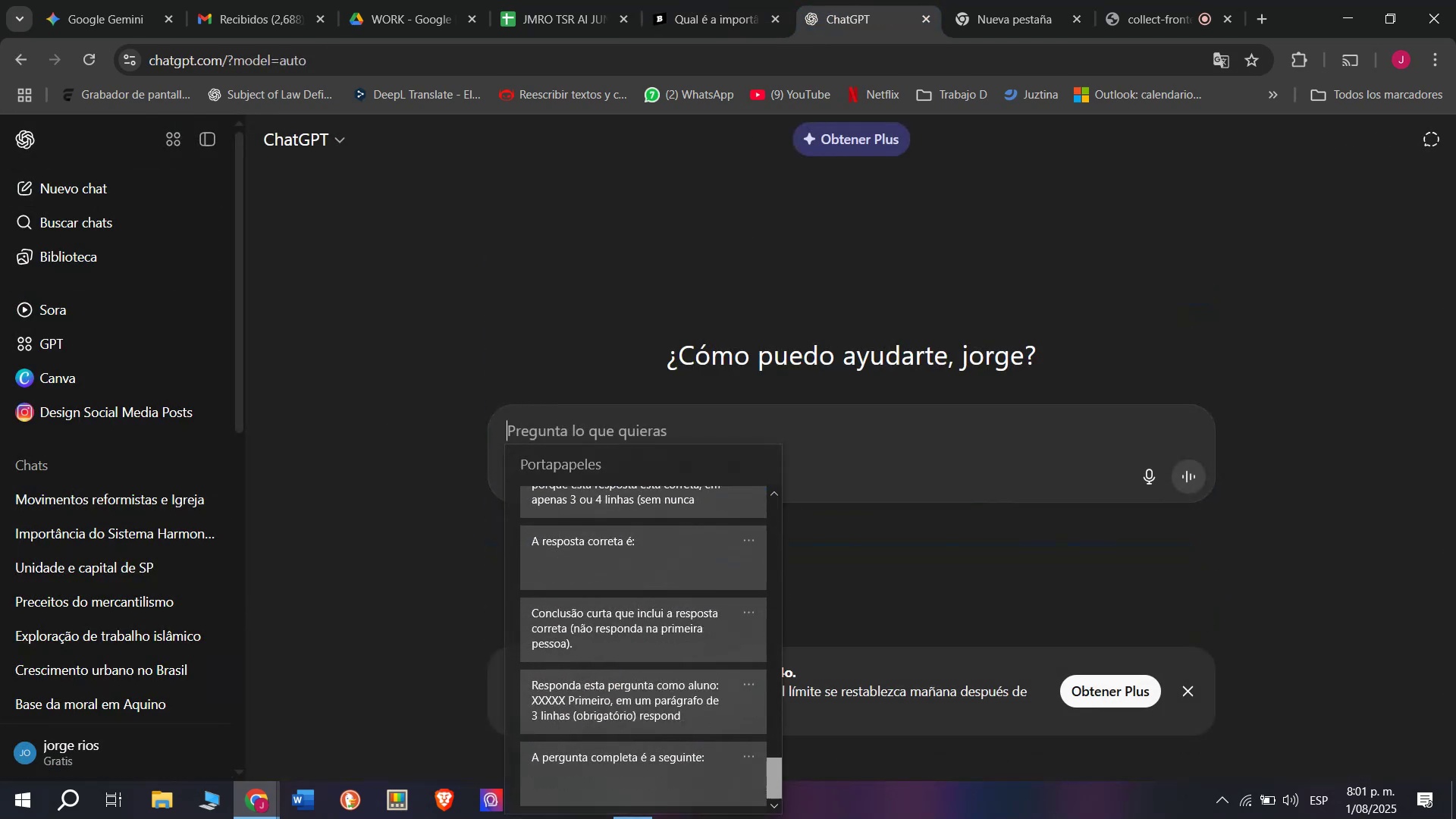 
key(Control+ControlLeft)
 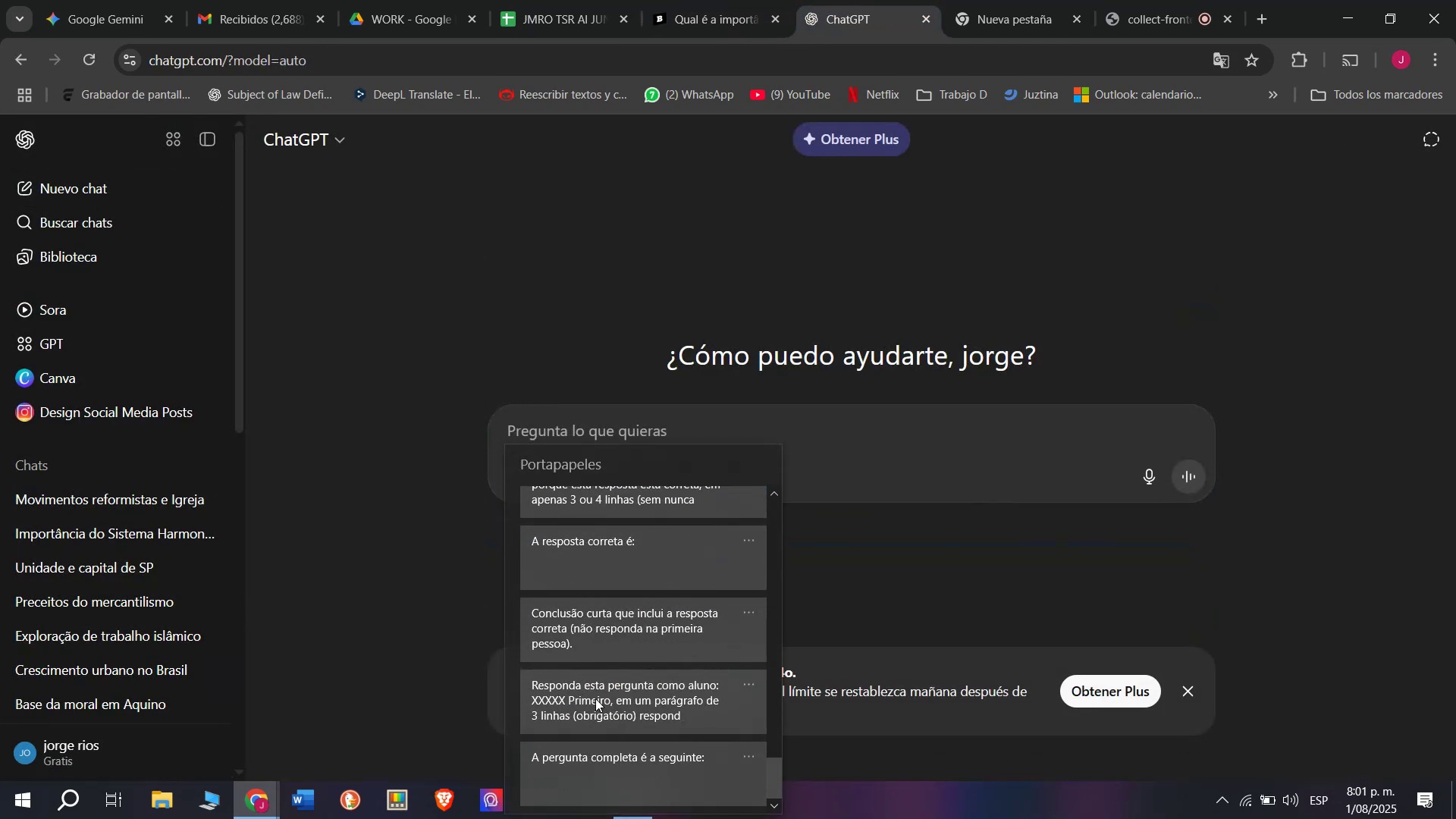 
key(Control+V)
 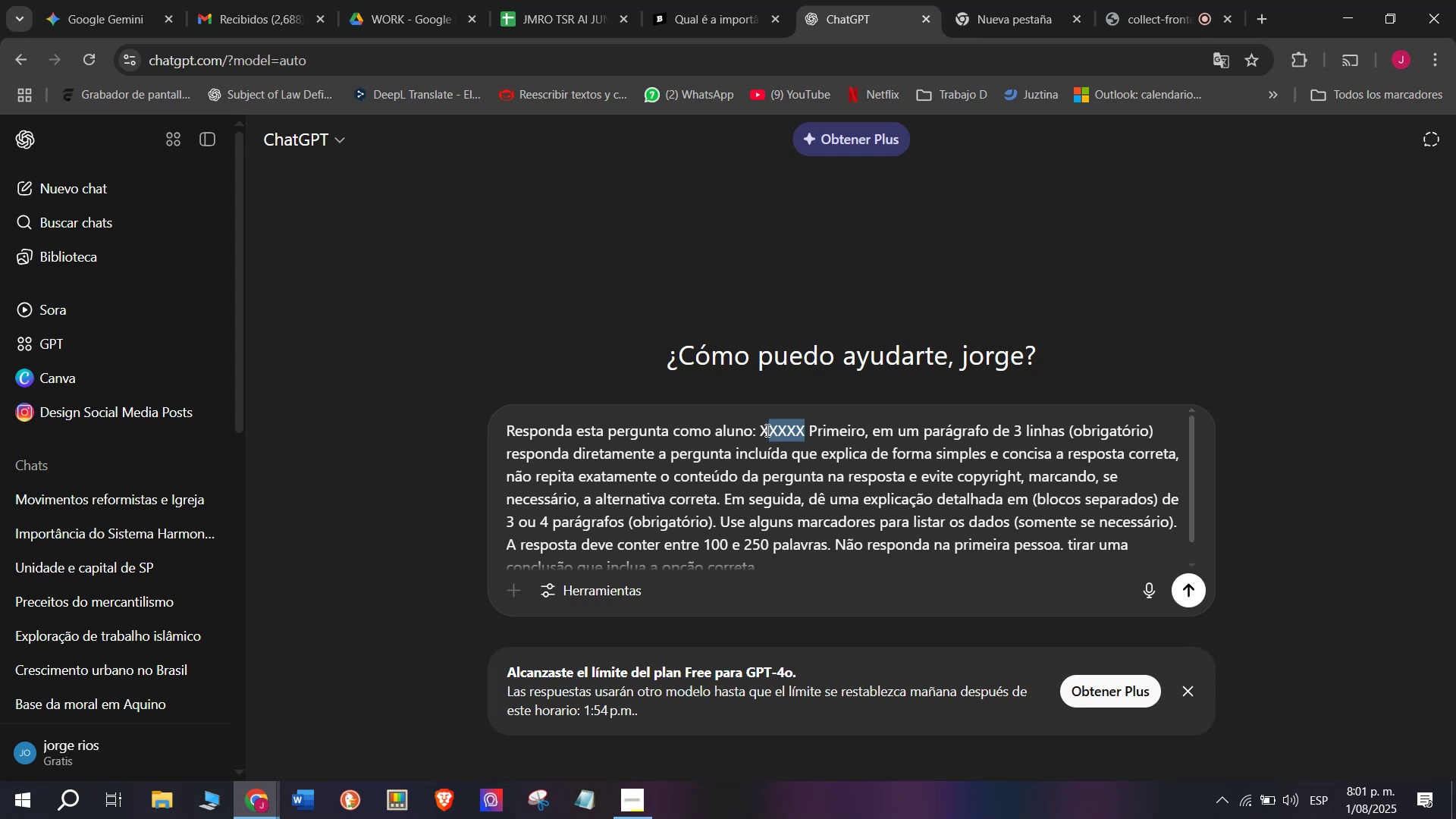 
key(Meta+MetaLeft)
 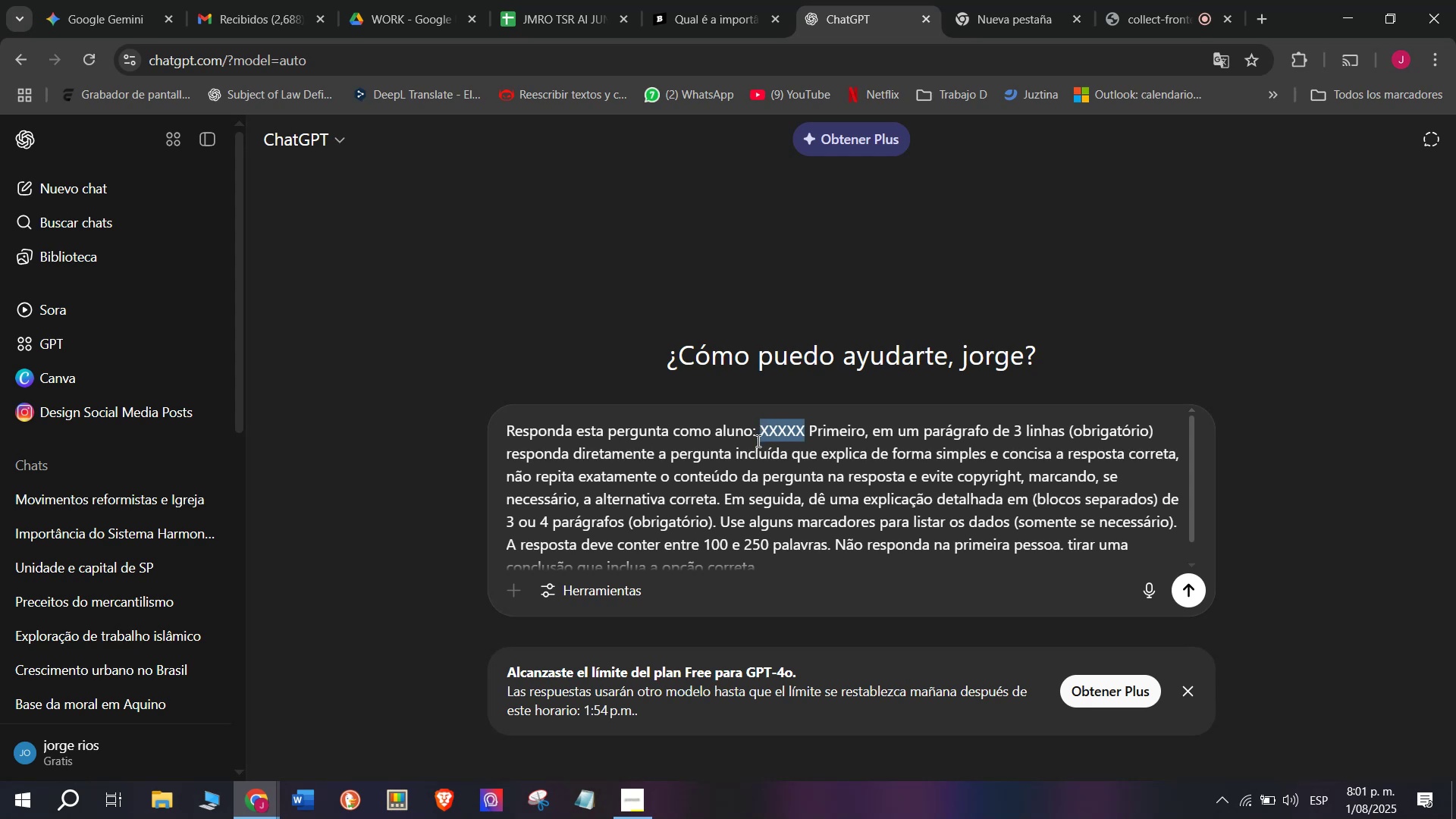 
key(Meta+V)
 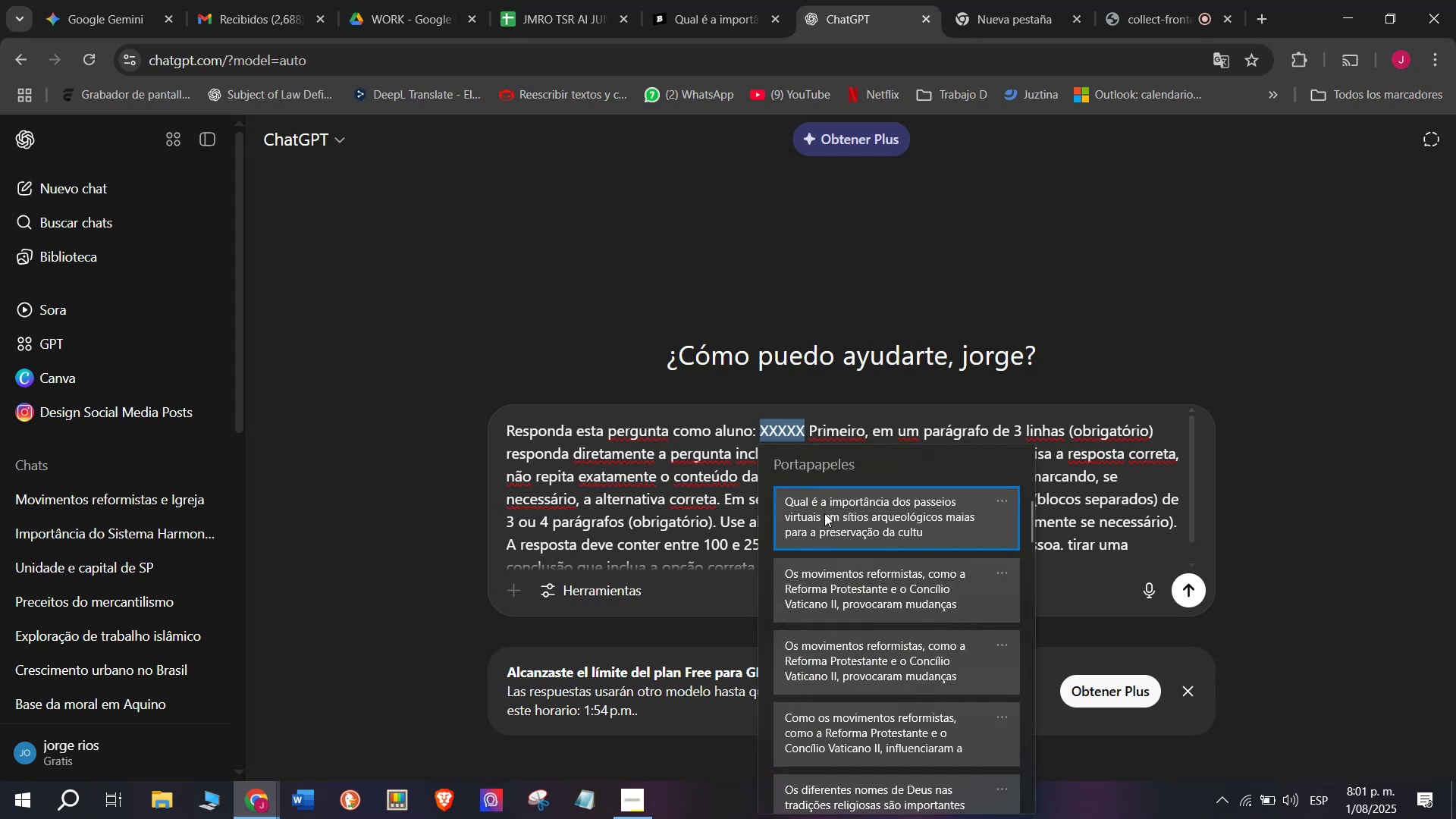 
left_click([830, 517])
 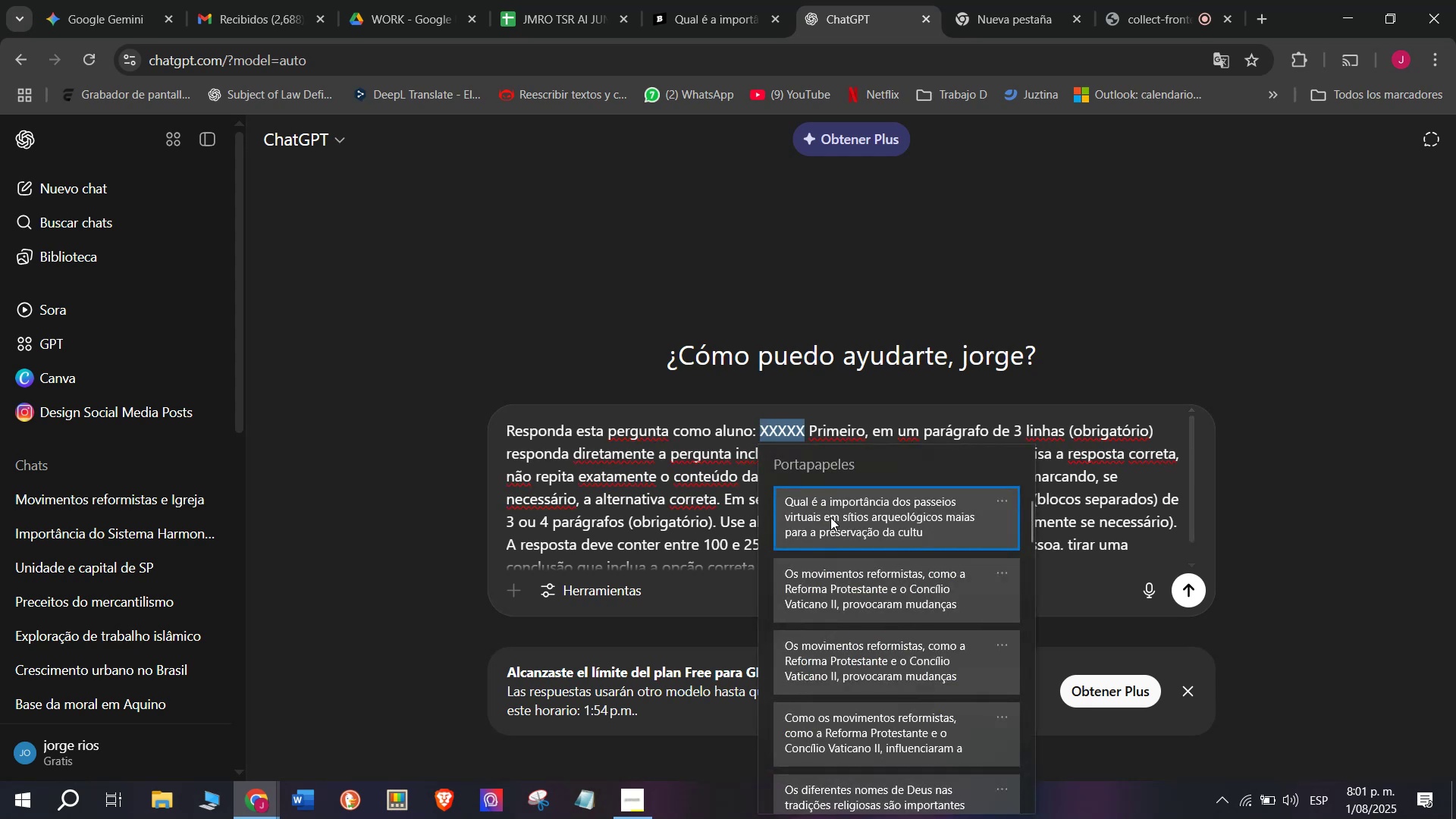 
key(Control+ControlLeft)
 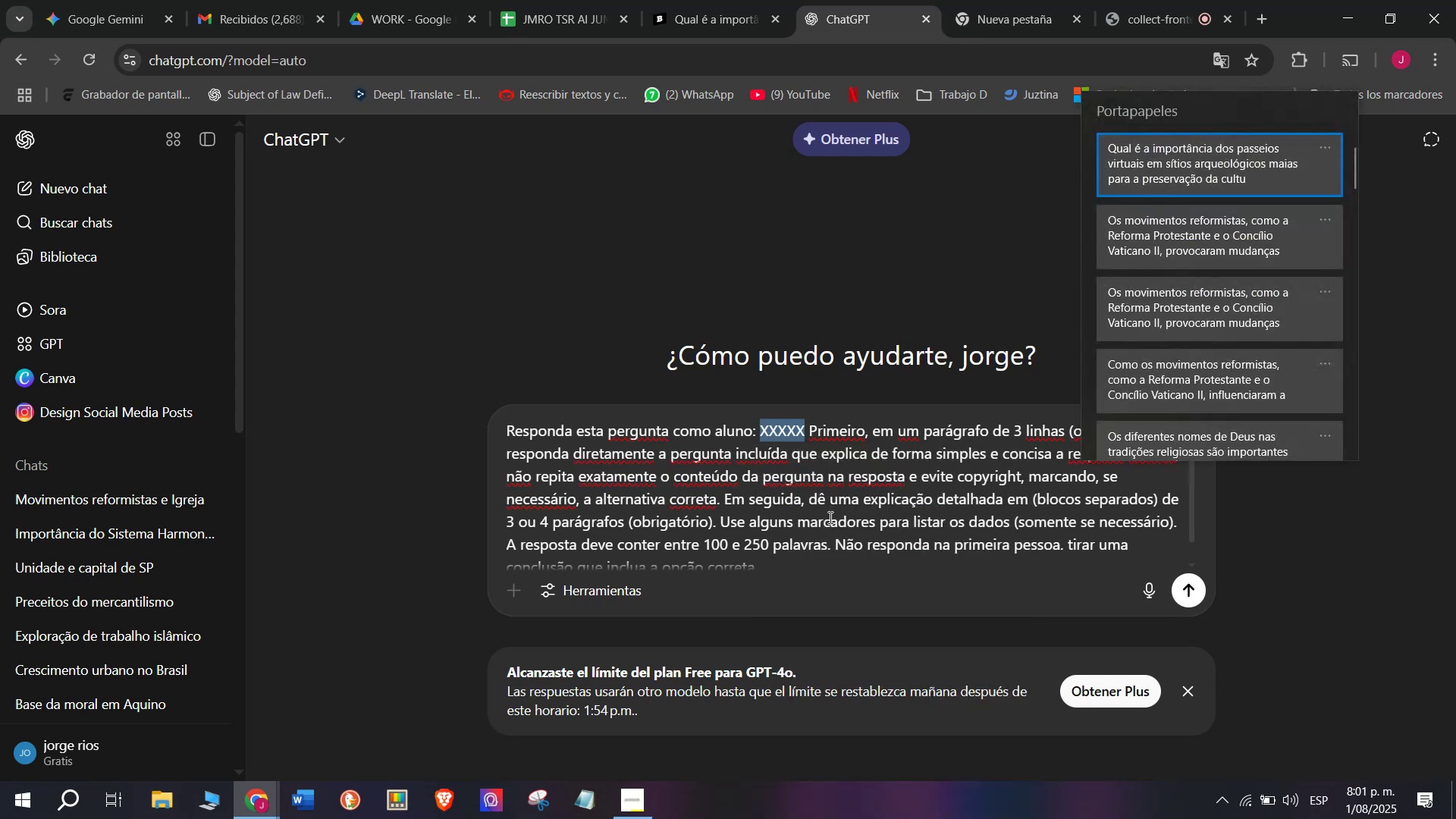 
key(Control+V)
 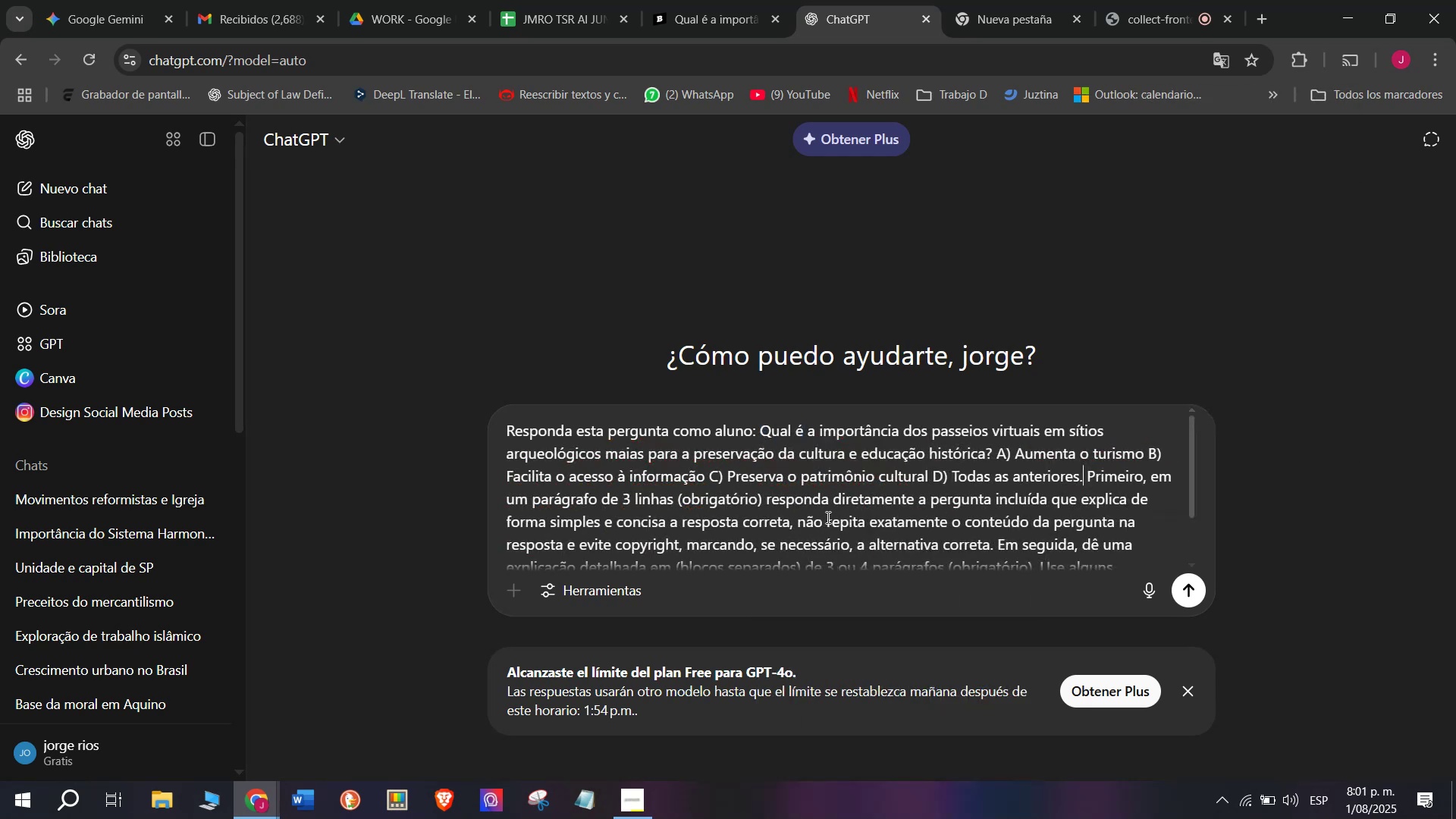 
key(Enter)
 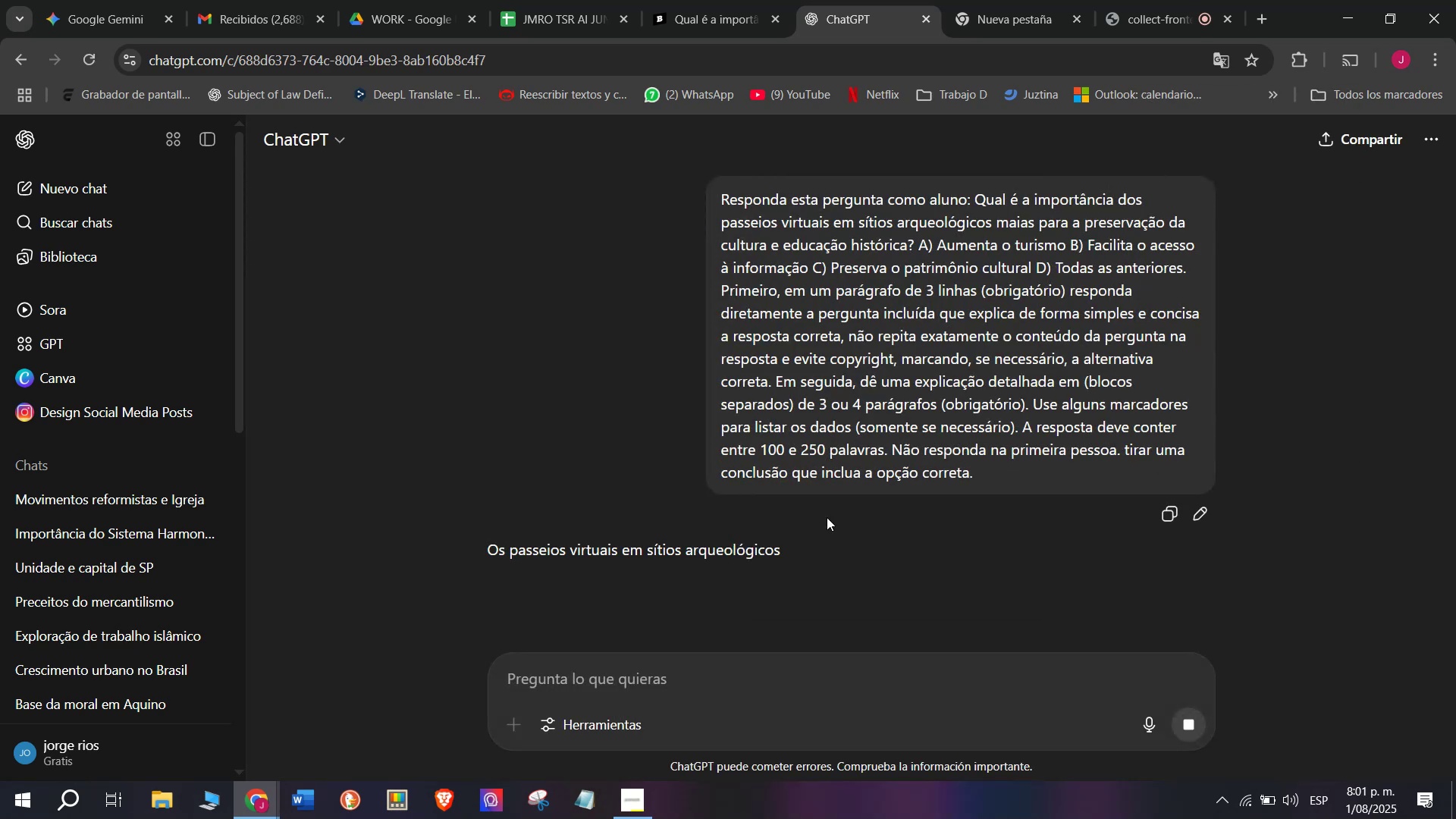 
scroll: coordinate [631, 473], scroll_direction: down, amount: 3.0
 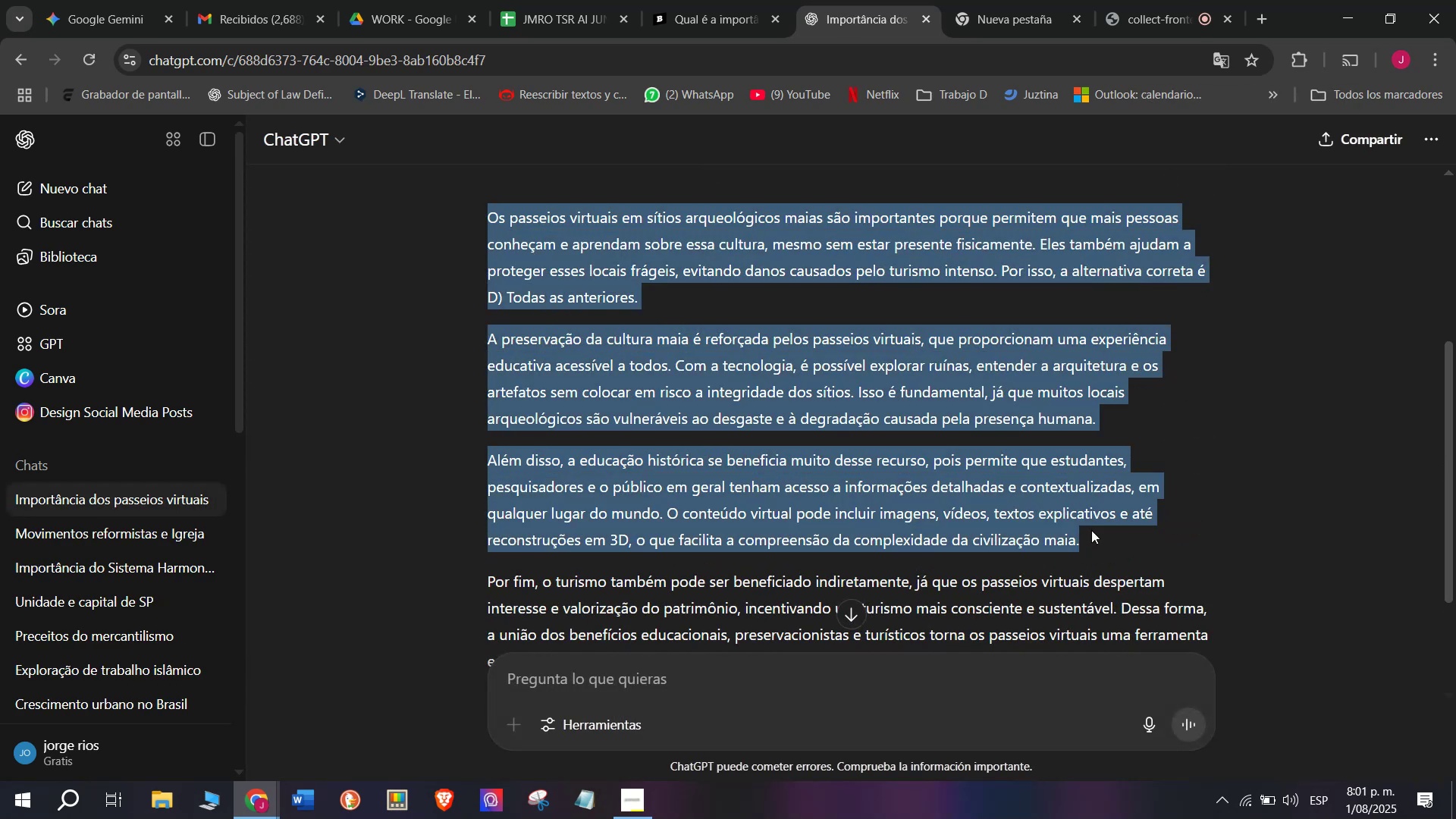 
key(Control+C)
 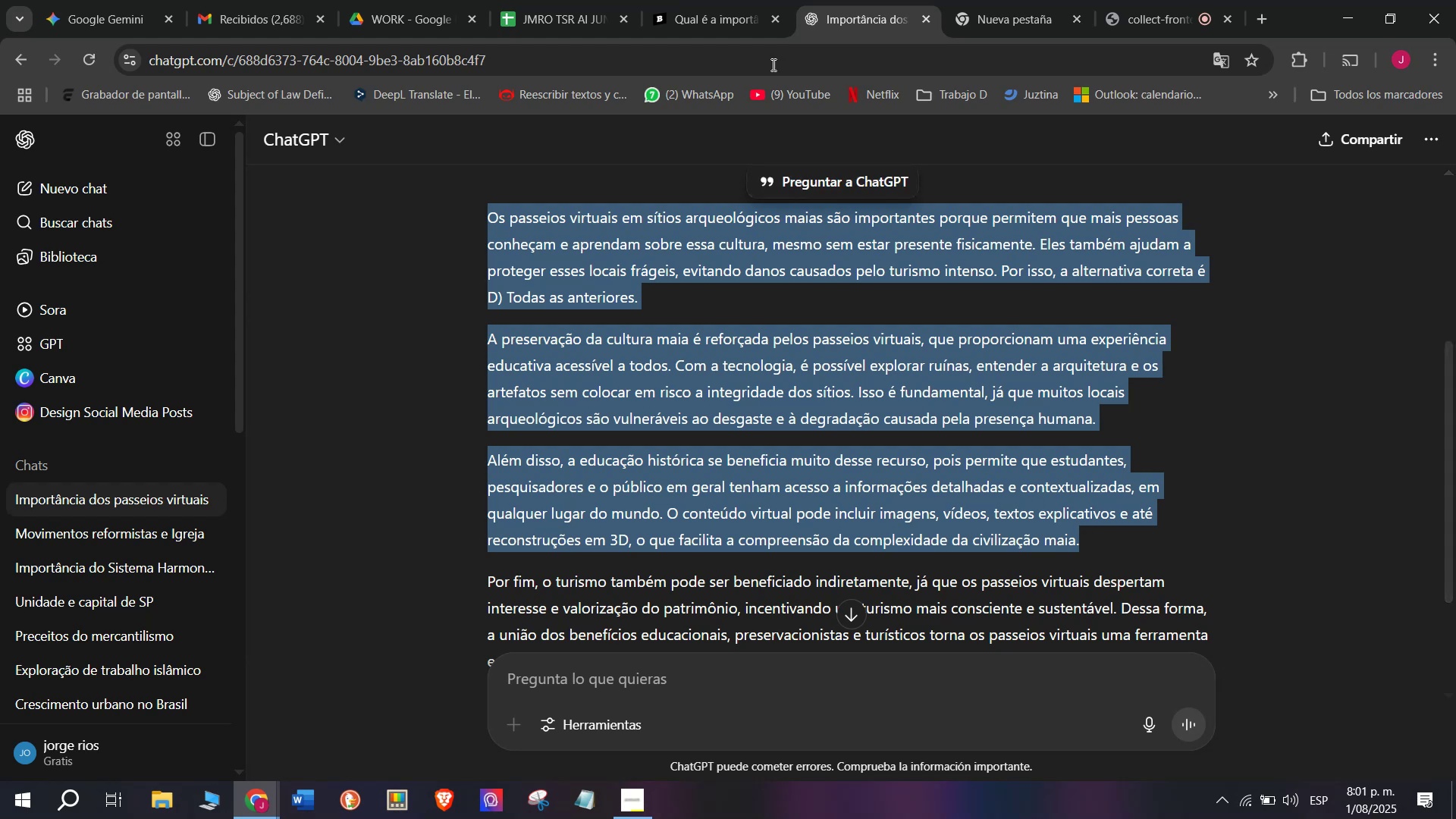 
left_click([698, 0])
 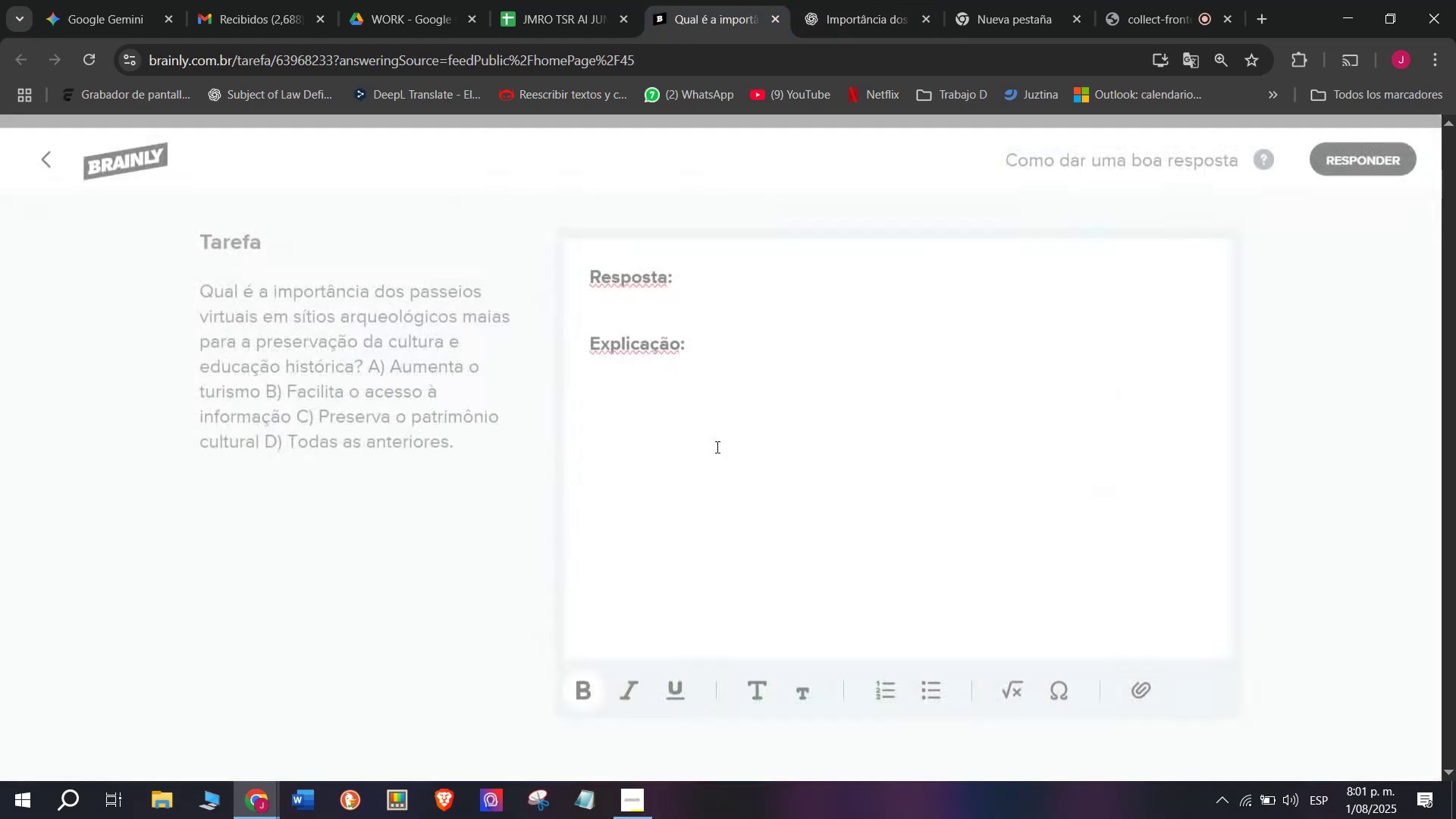 
key(Control+V)
 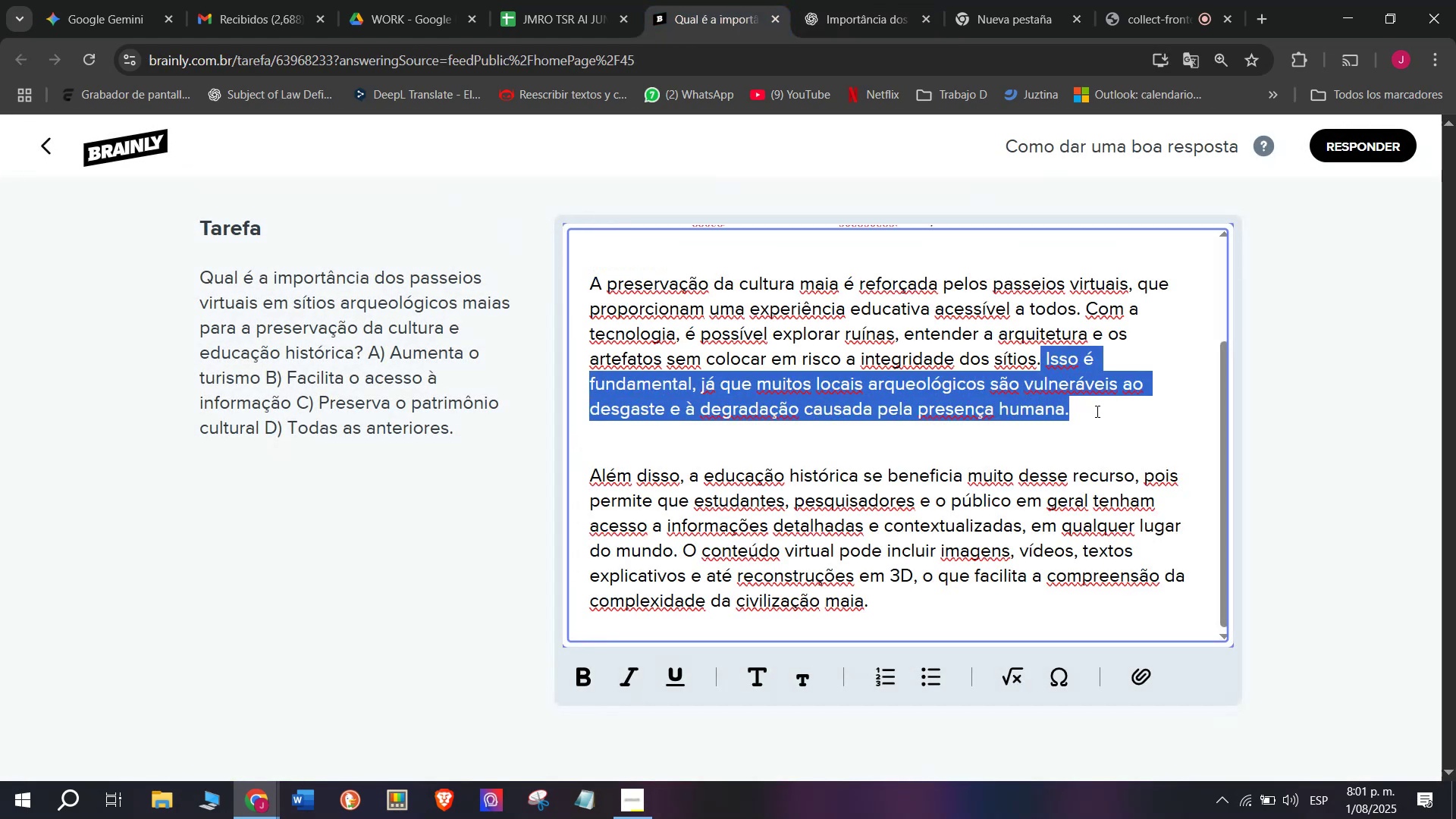 
key(Backspace)
 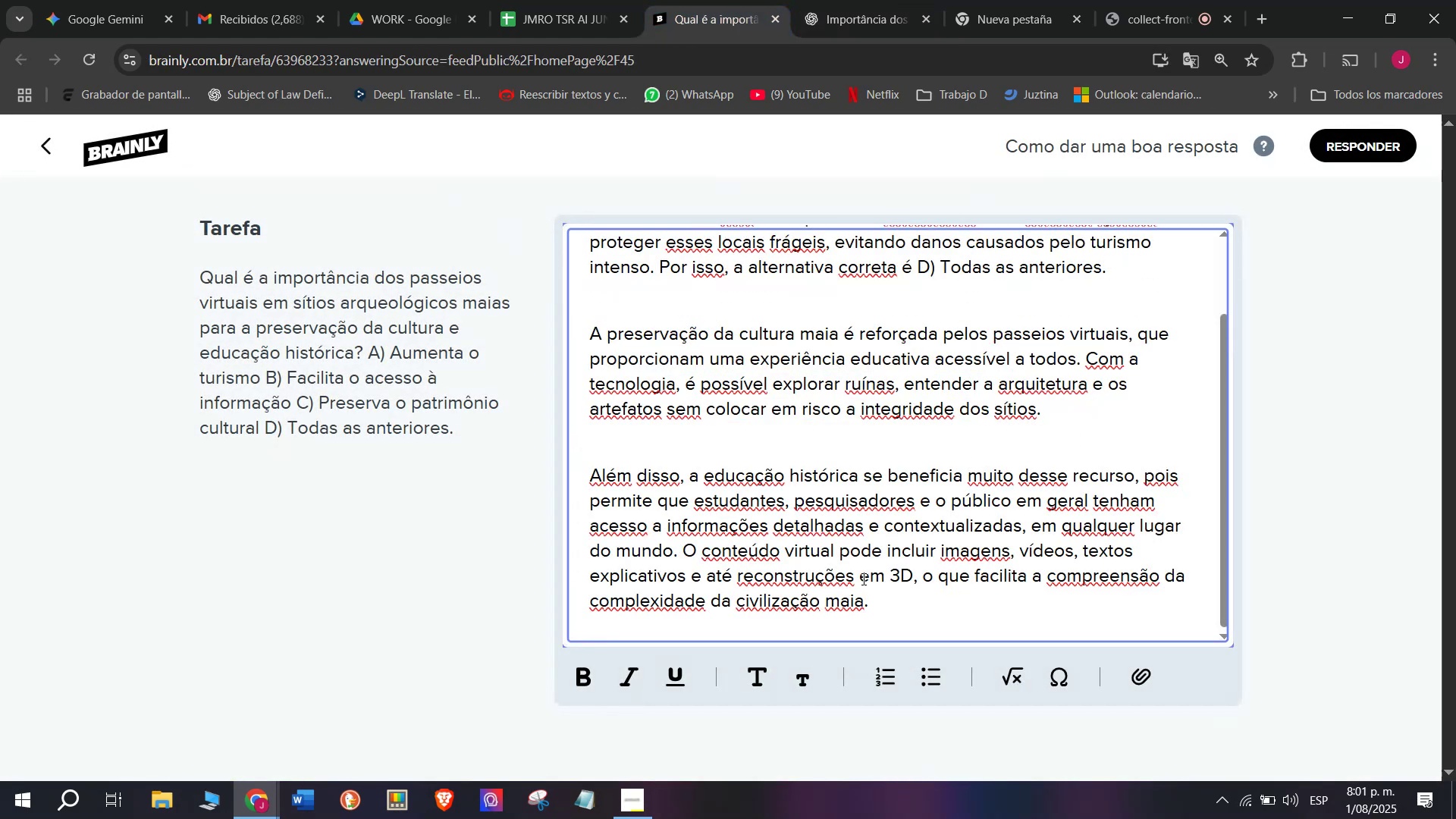 
scroll: coordinate [877, 591], scroll_direction: up, amount: 3.0
 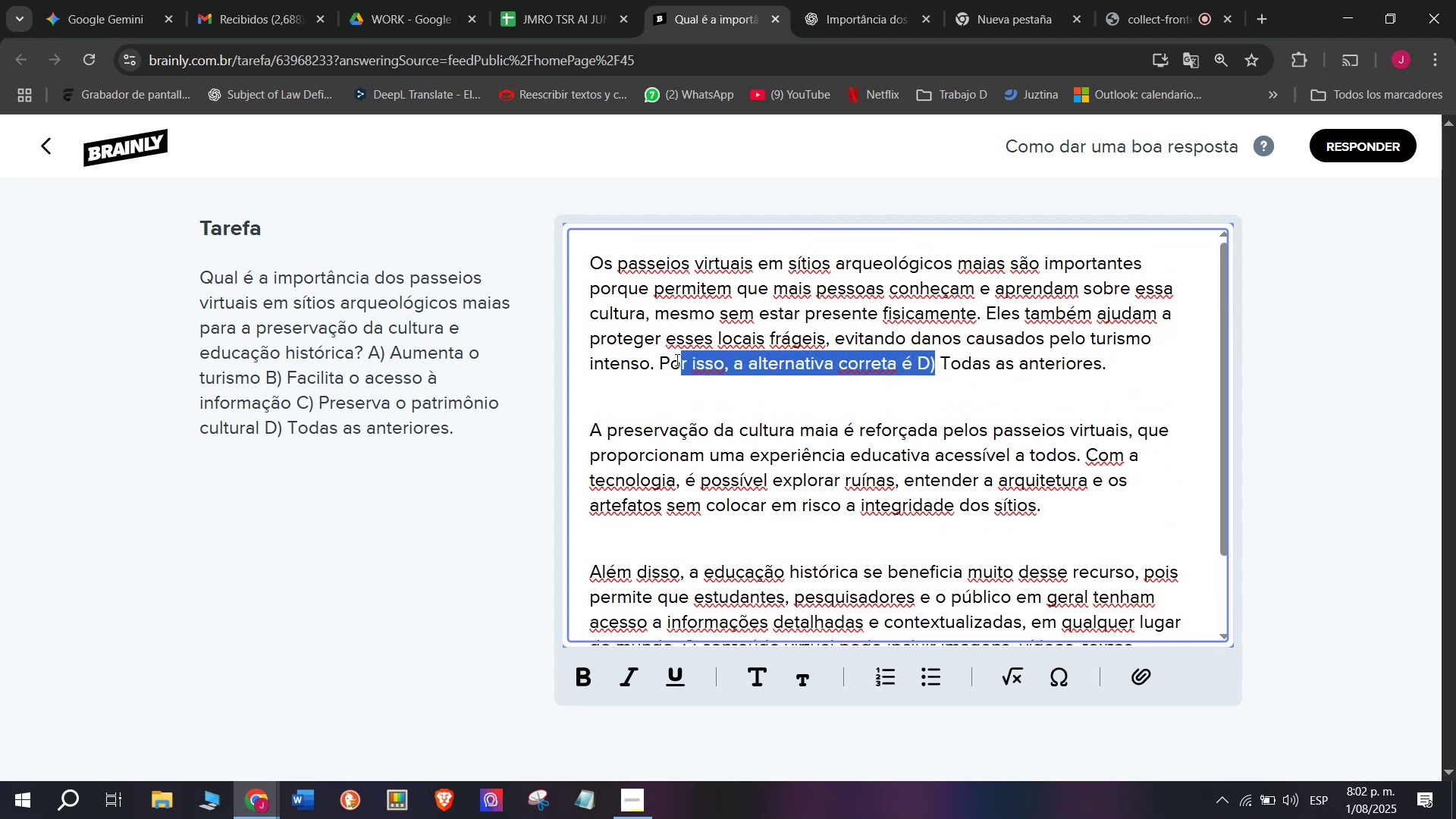 
key(Control+B)
 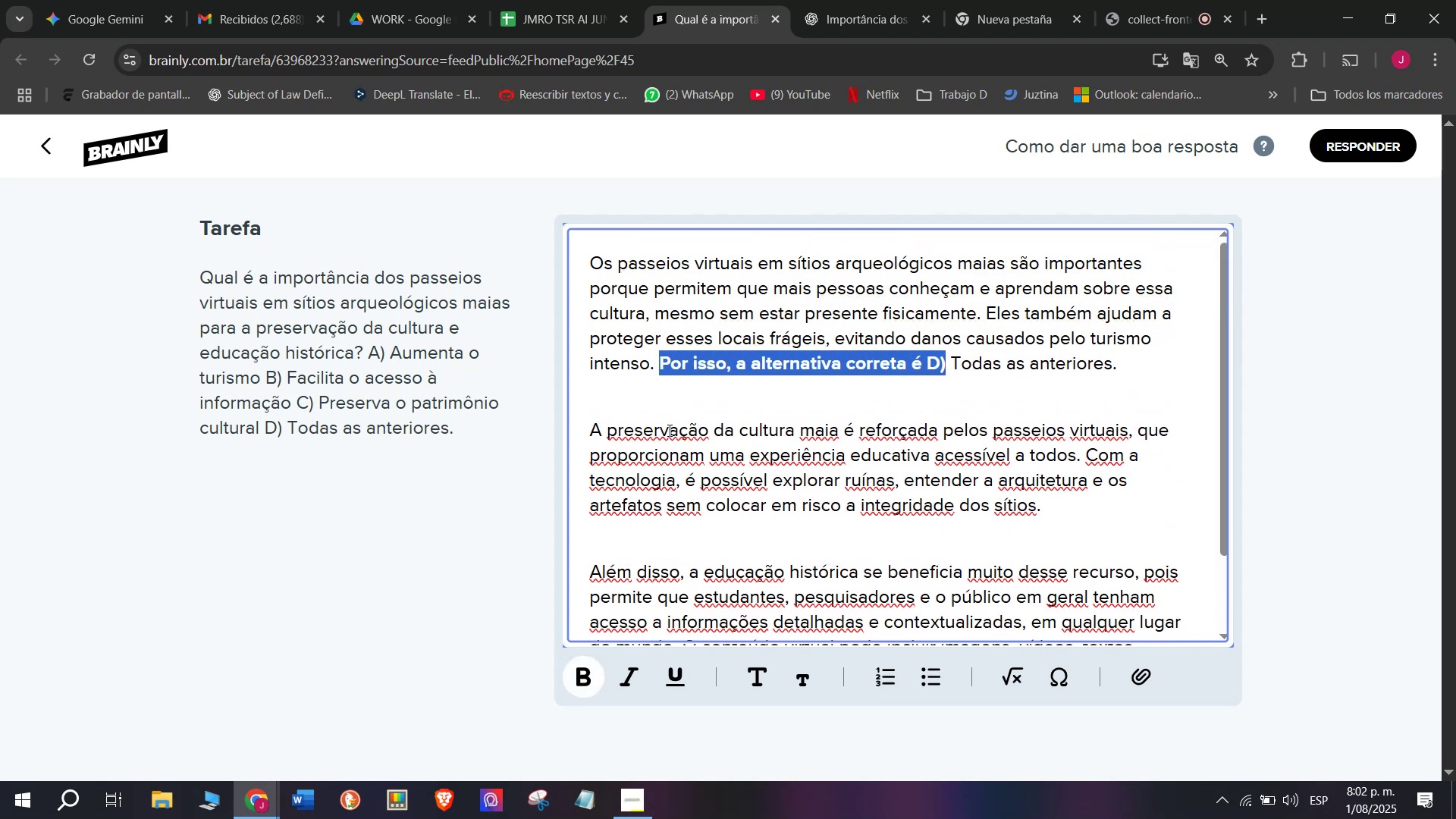 
left_click([668, 430])
 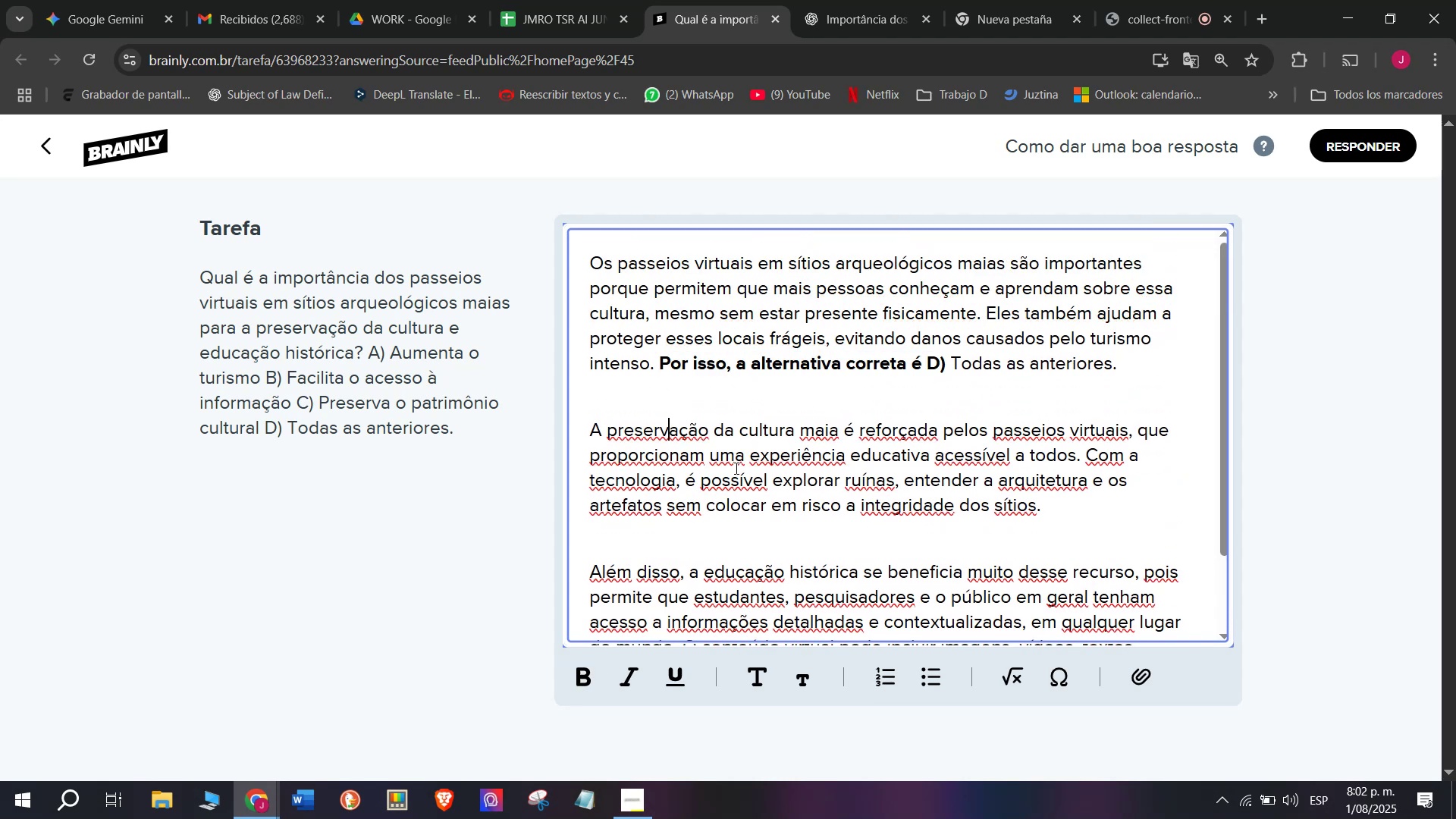 
scroll: coordinate [736, 507], scroll_direction: down, amount: 5.0
 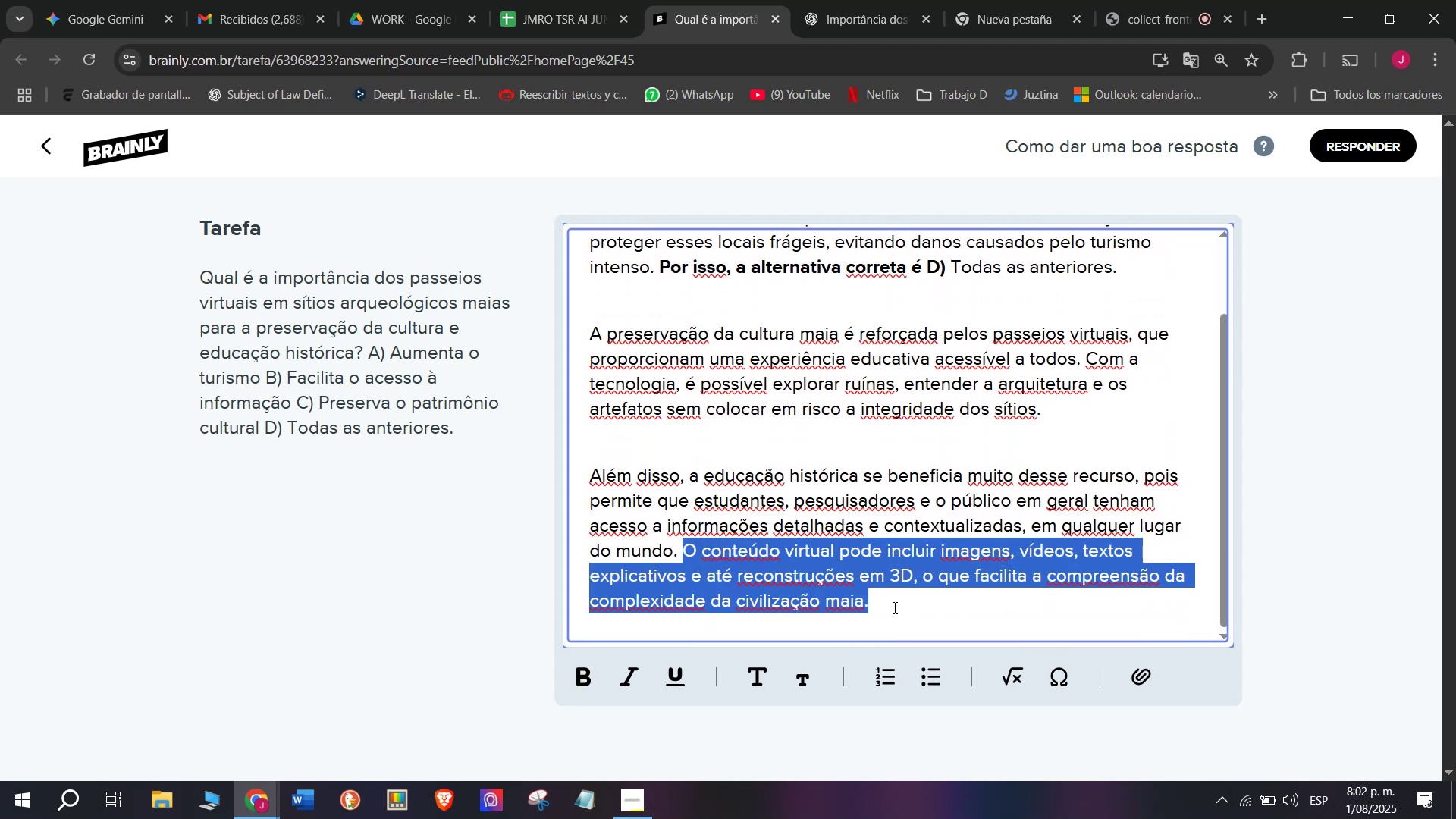 
key(Backspace)
 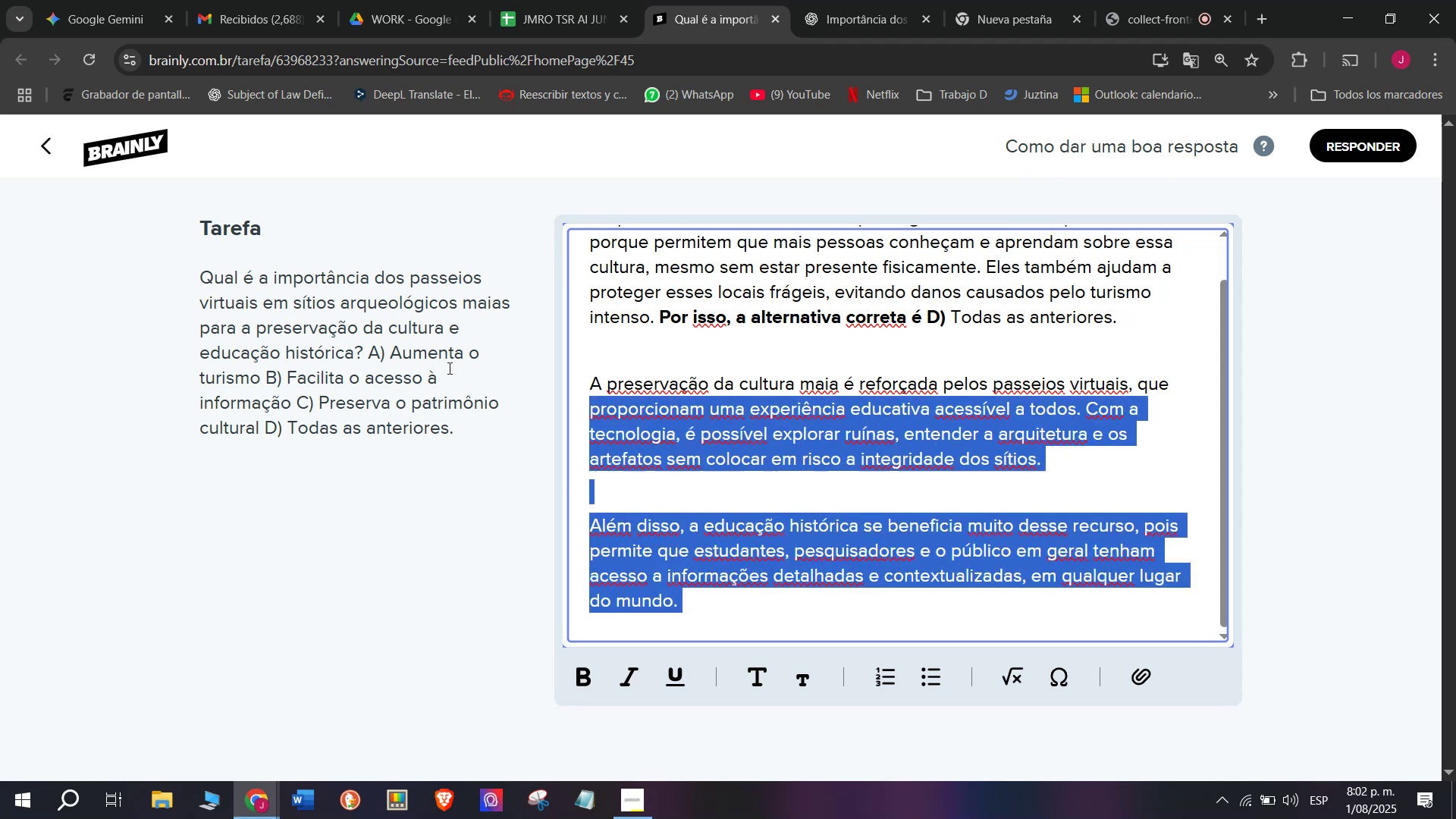 
key(Control+ControlLeft)
 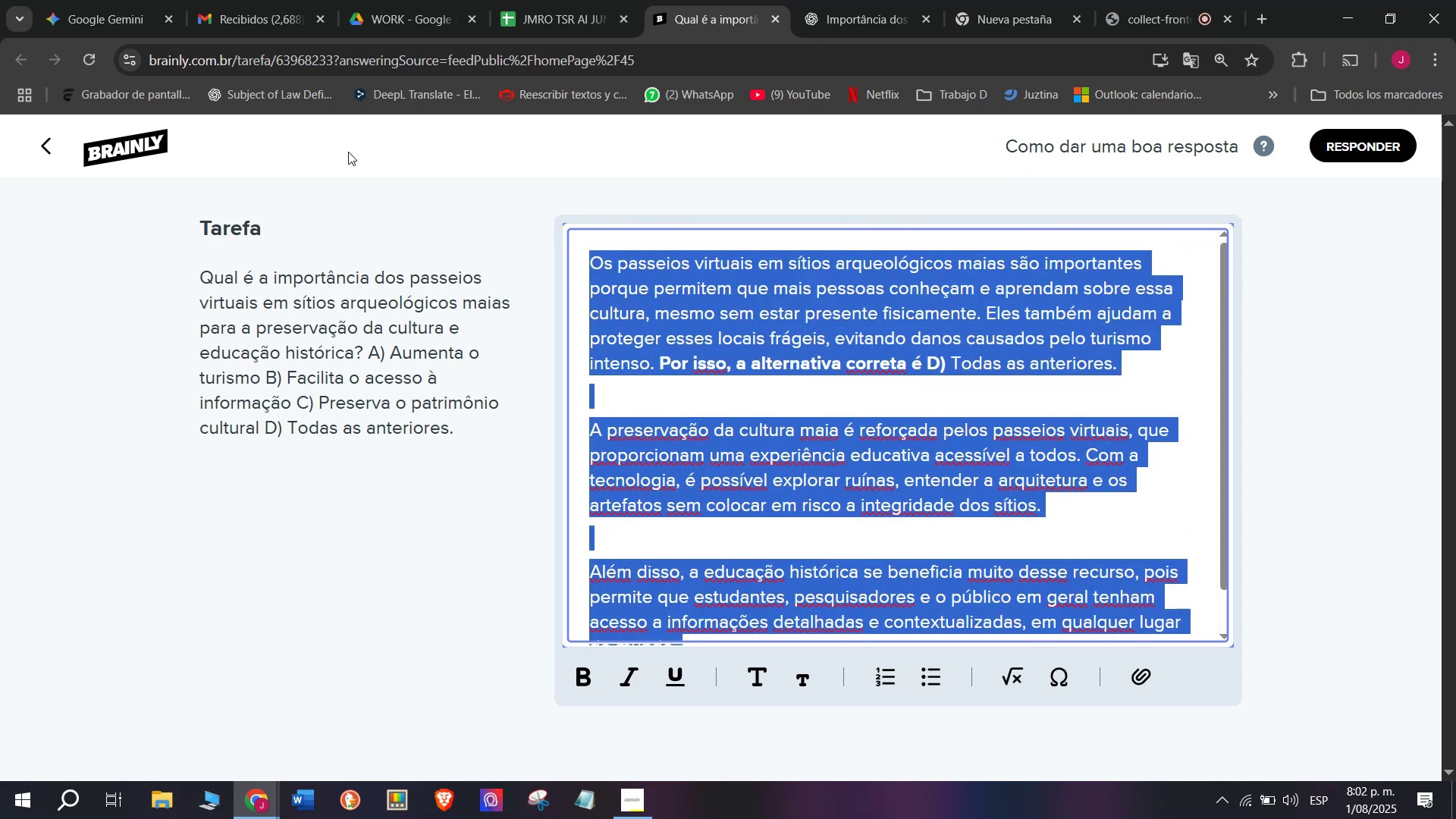 
key(Control+C)
 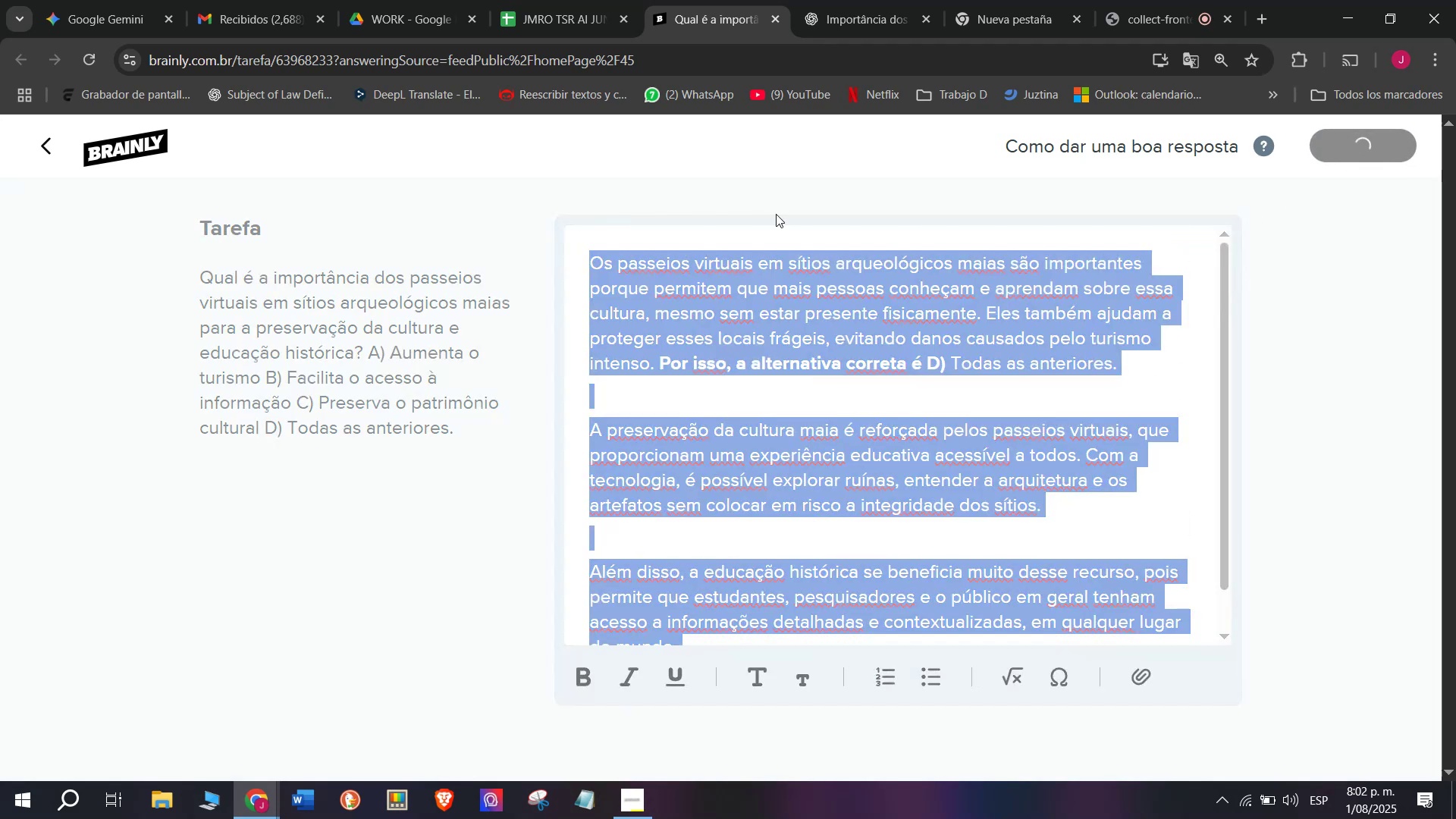 
left_click([571, 0])
 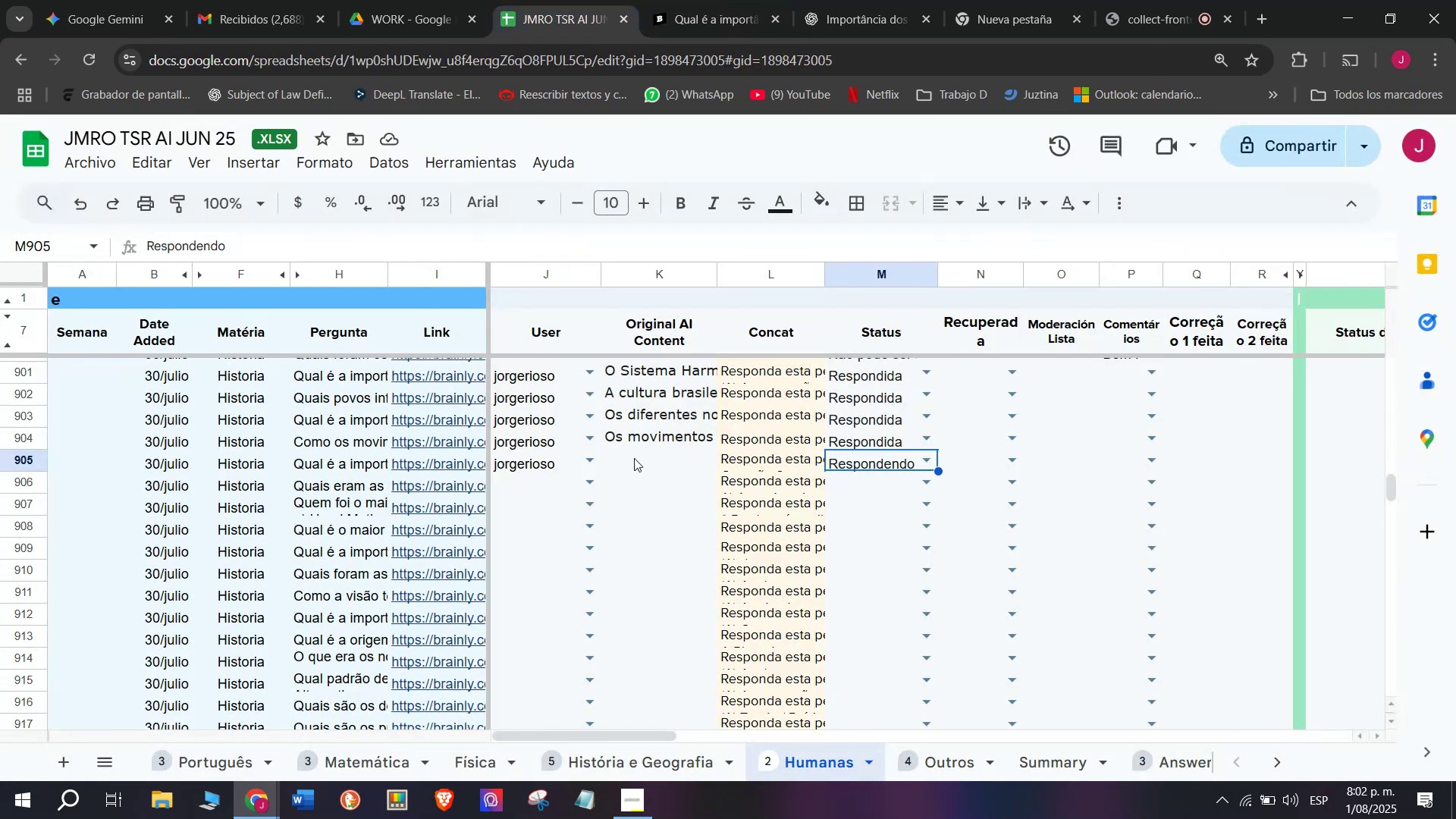 
double_click([634, 457])
 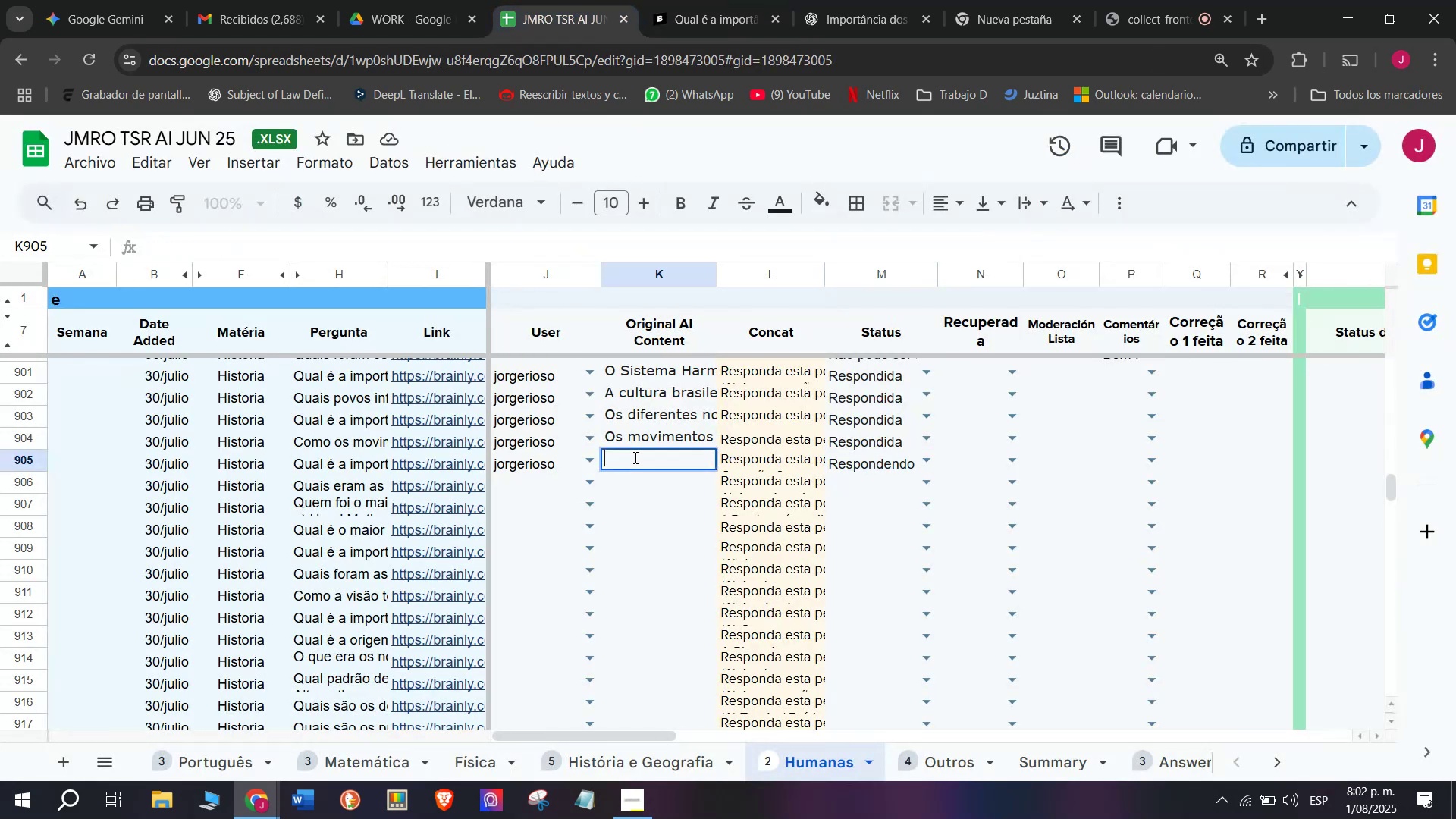 
key(Control+V)
 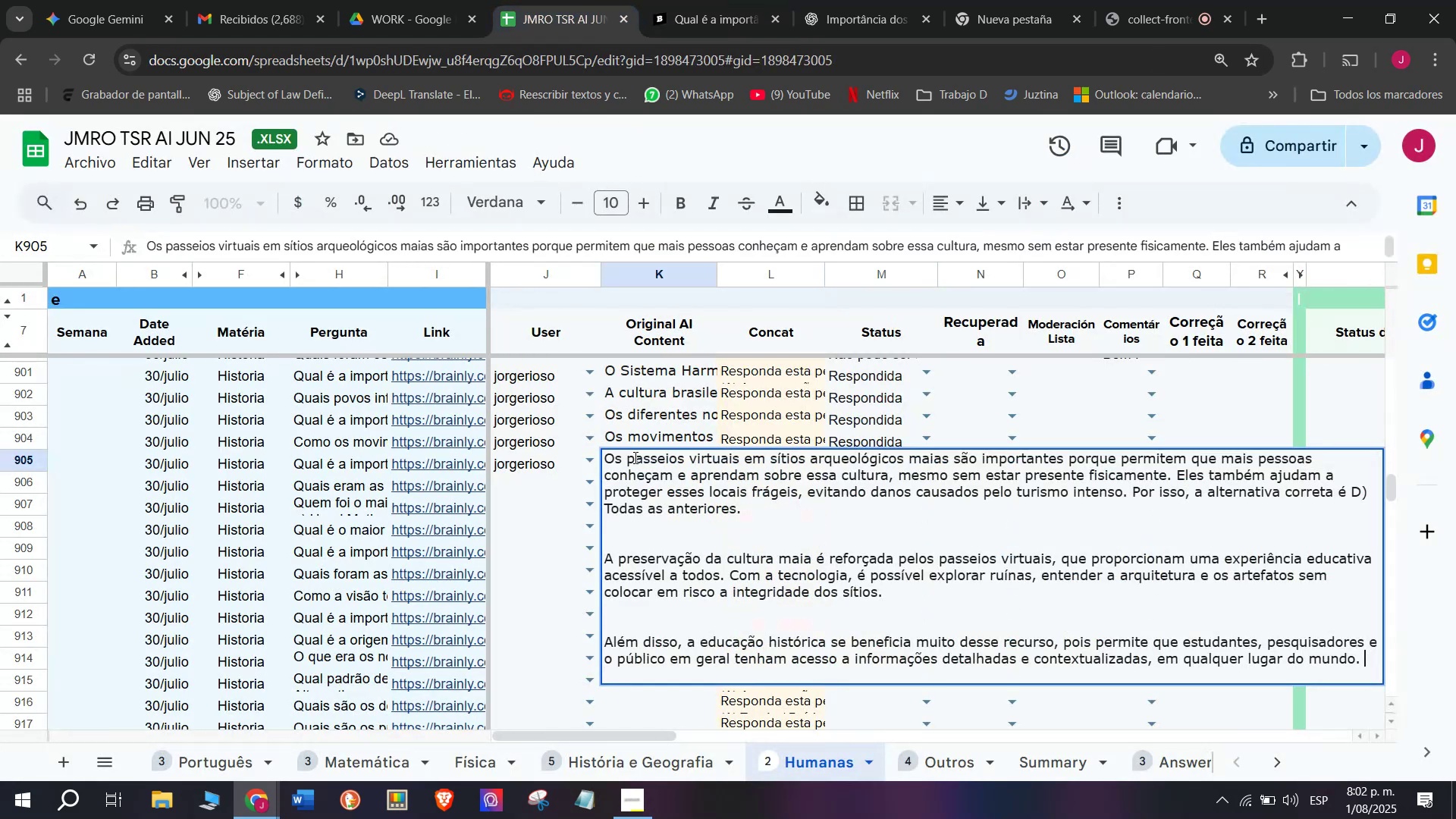 
key(Enter)
 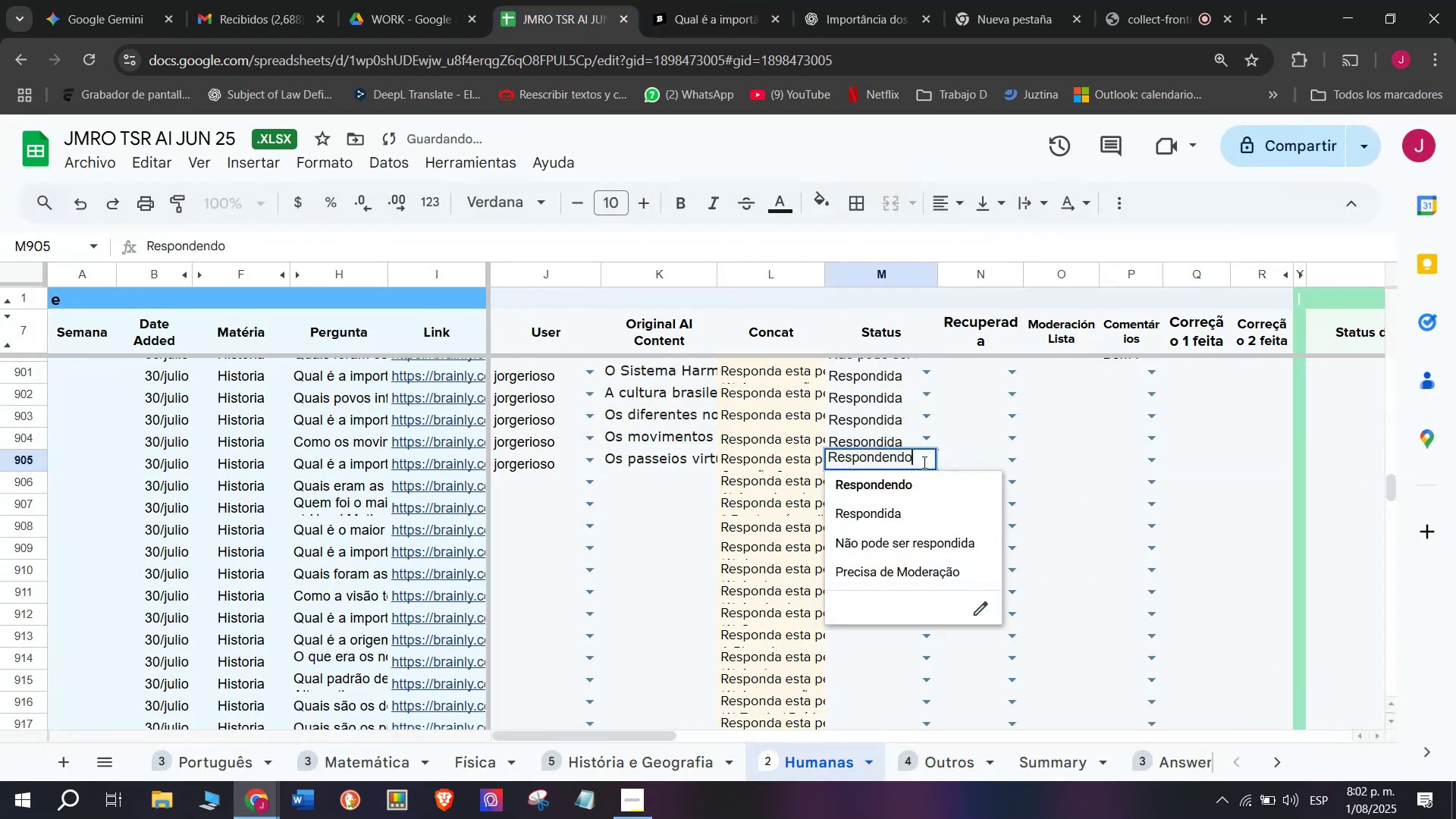 
left_click([893, 520])
 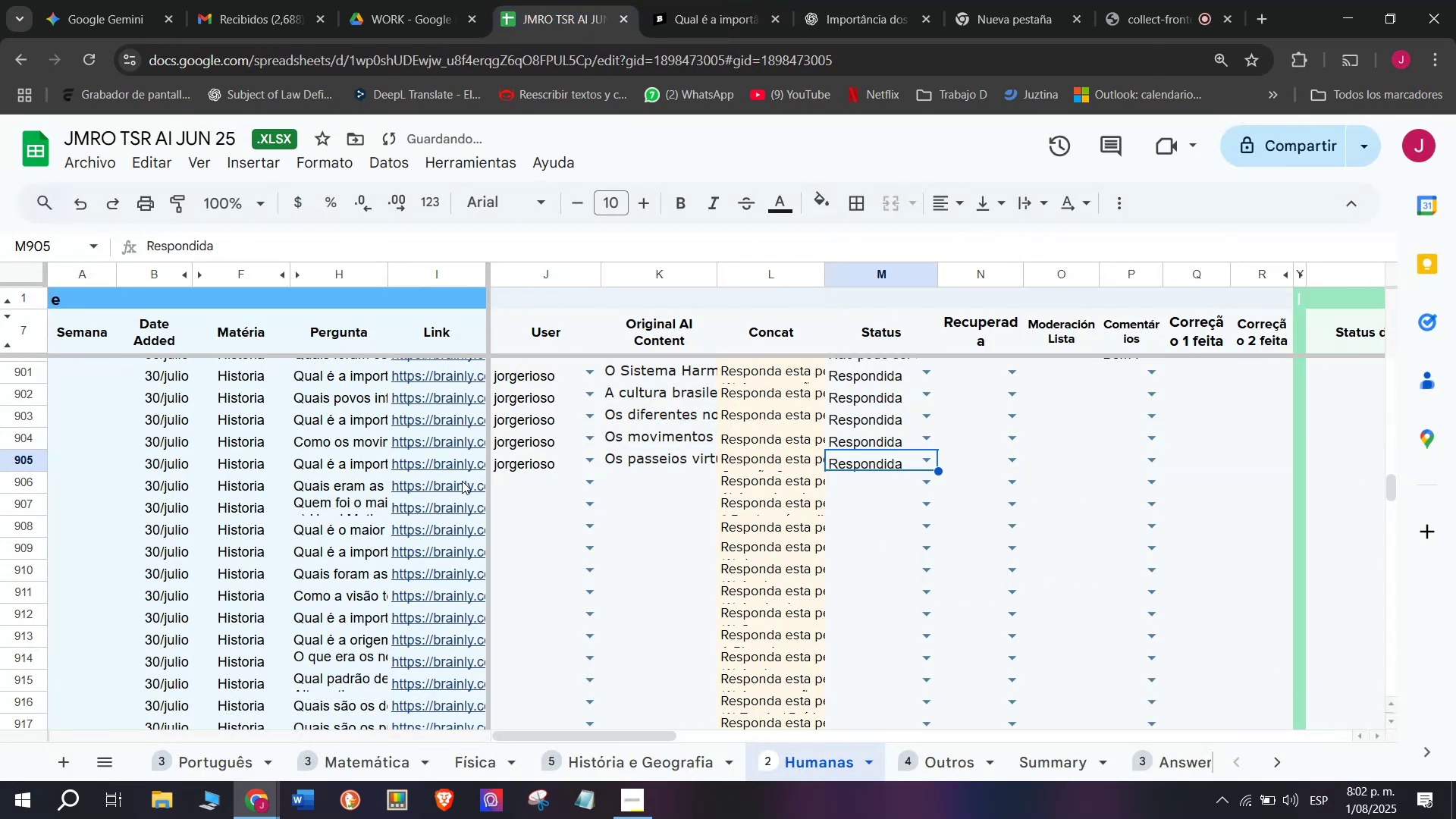 
left_click([462, 477])
 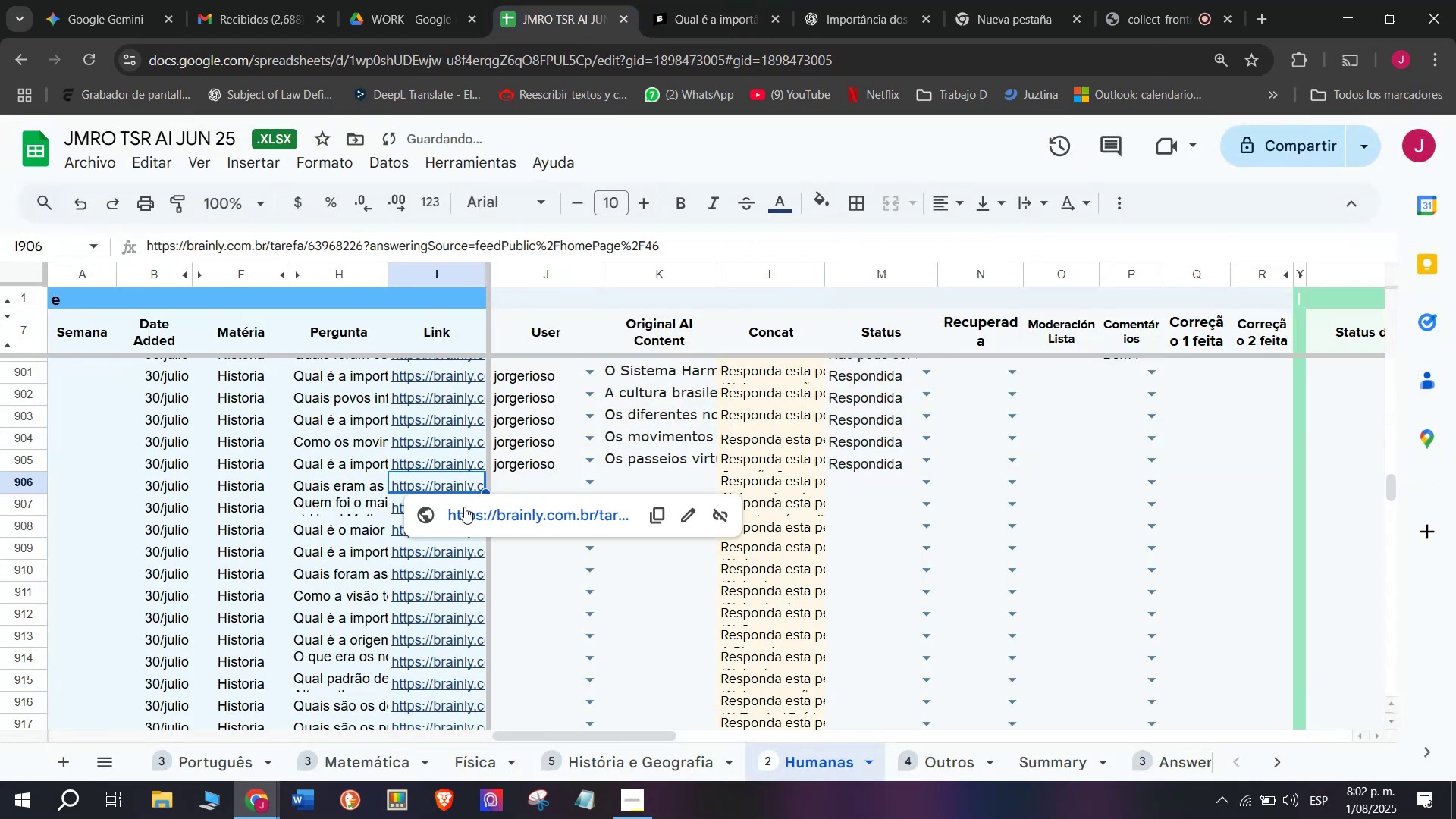 
left_click([464, 507])
 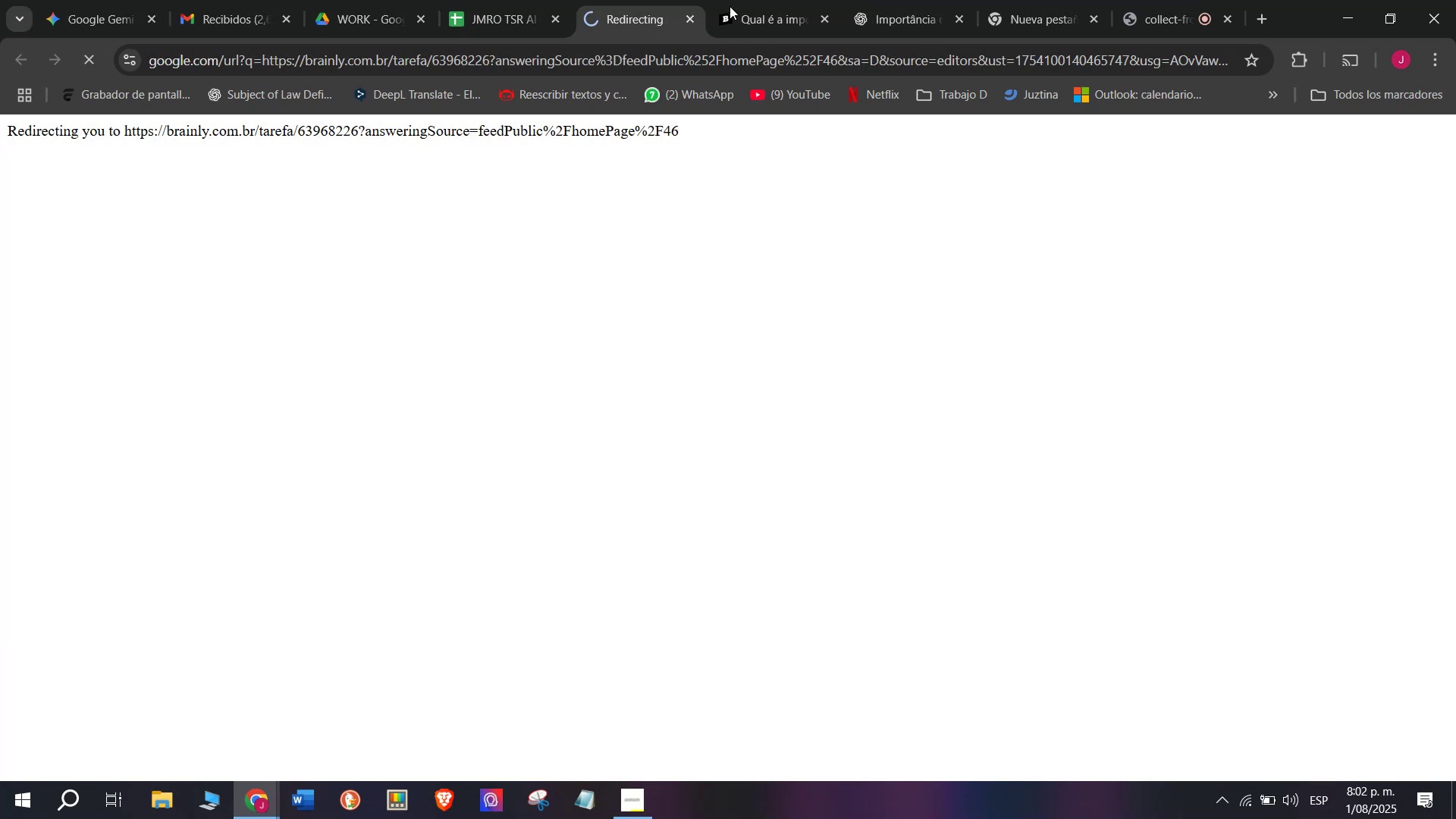 
left_click([755, 0])
 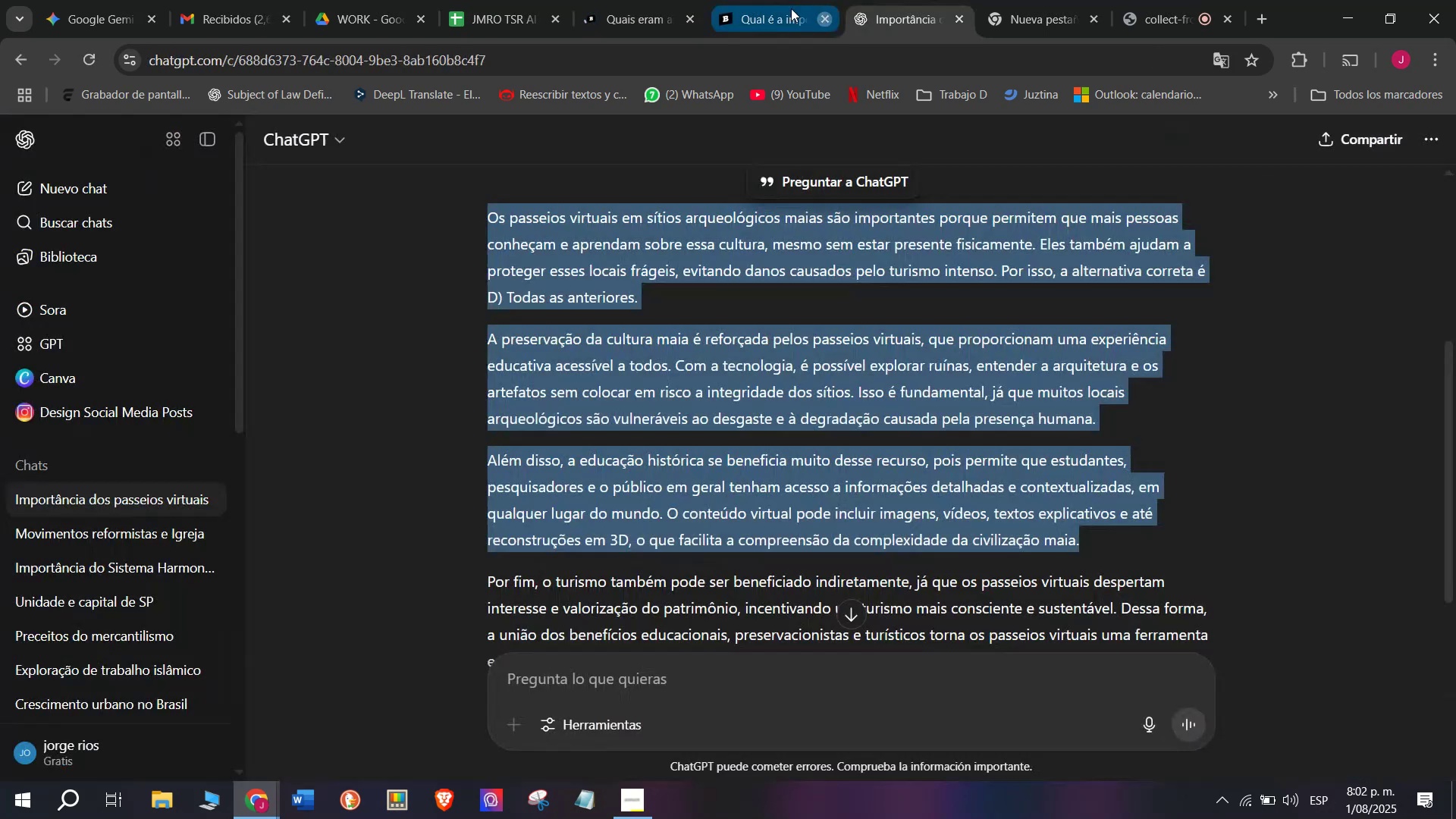 
double_click([635, 0])
 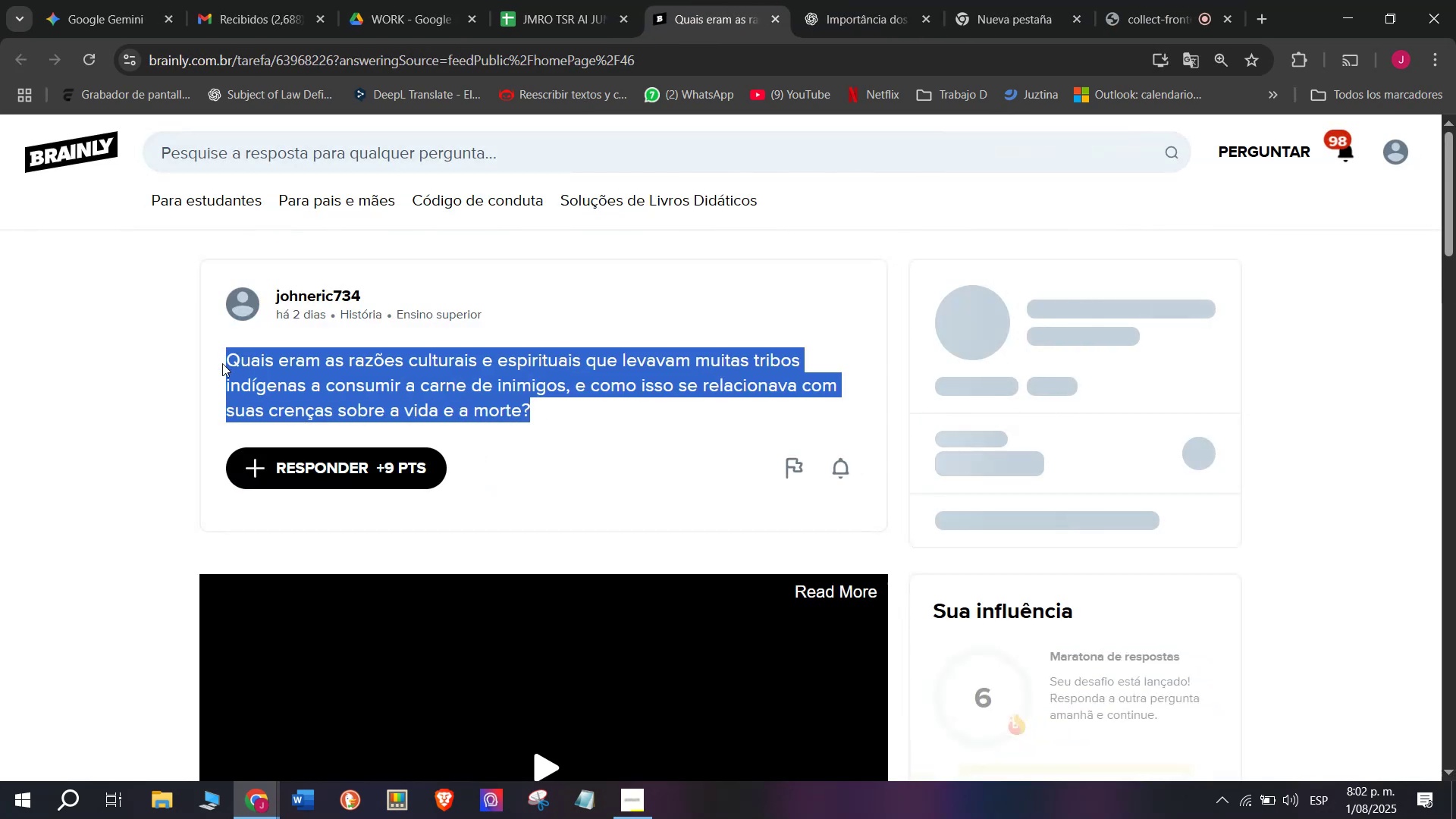 
key(Control+C)
 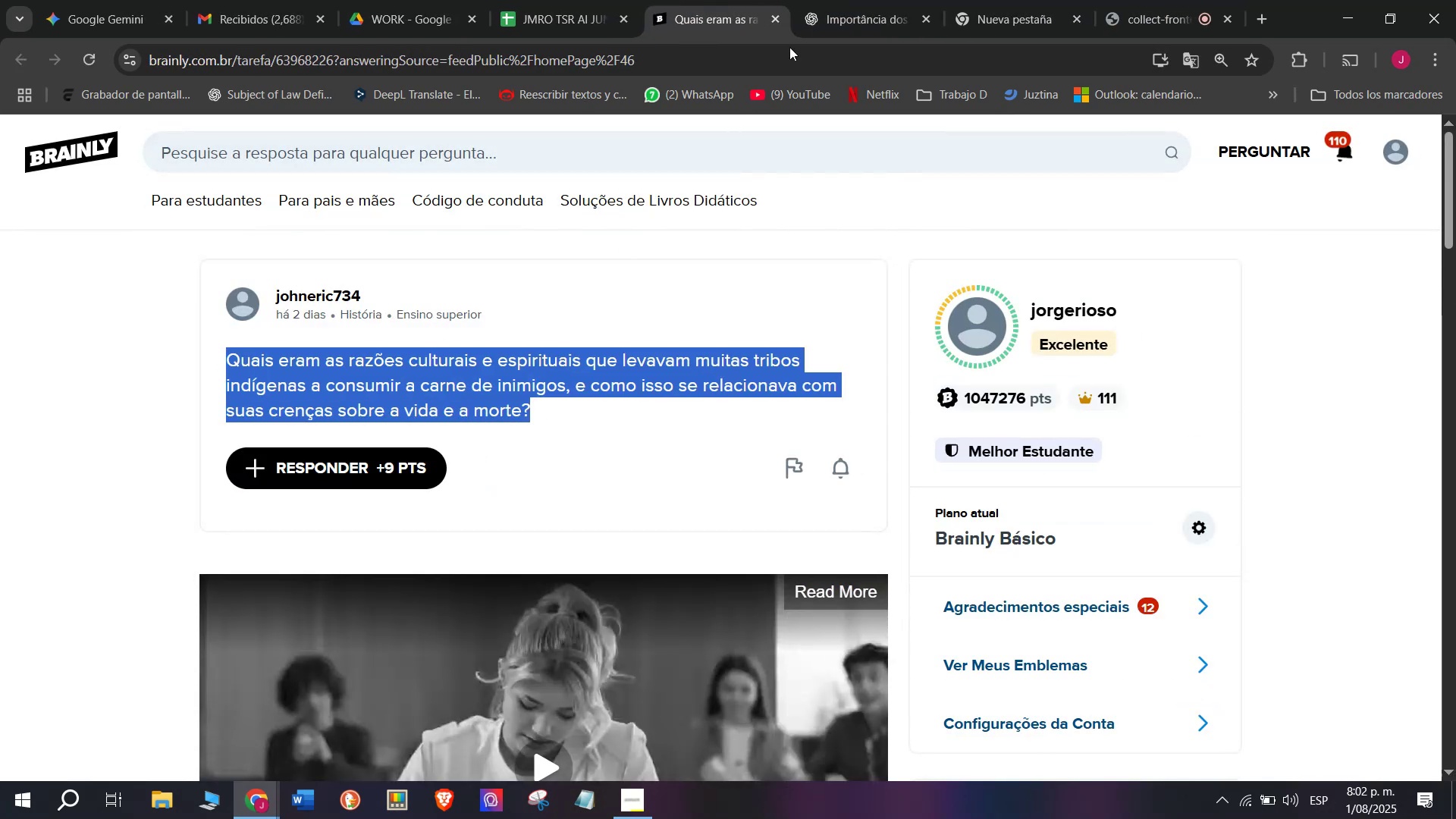 
left_click([857, 0])
 